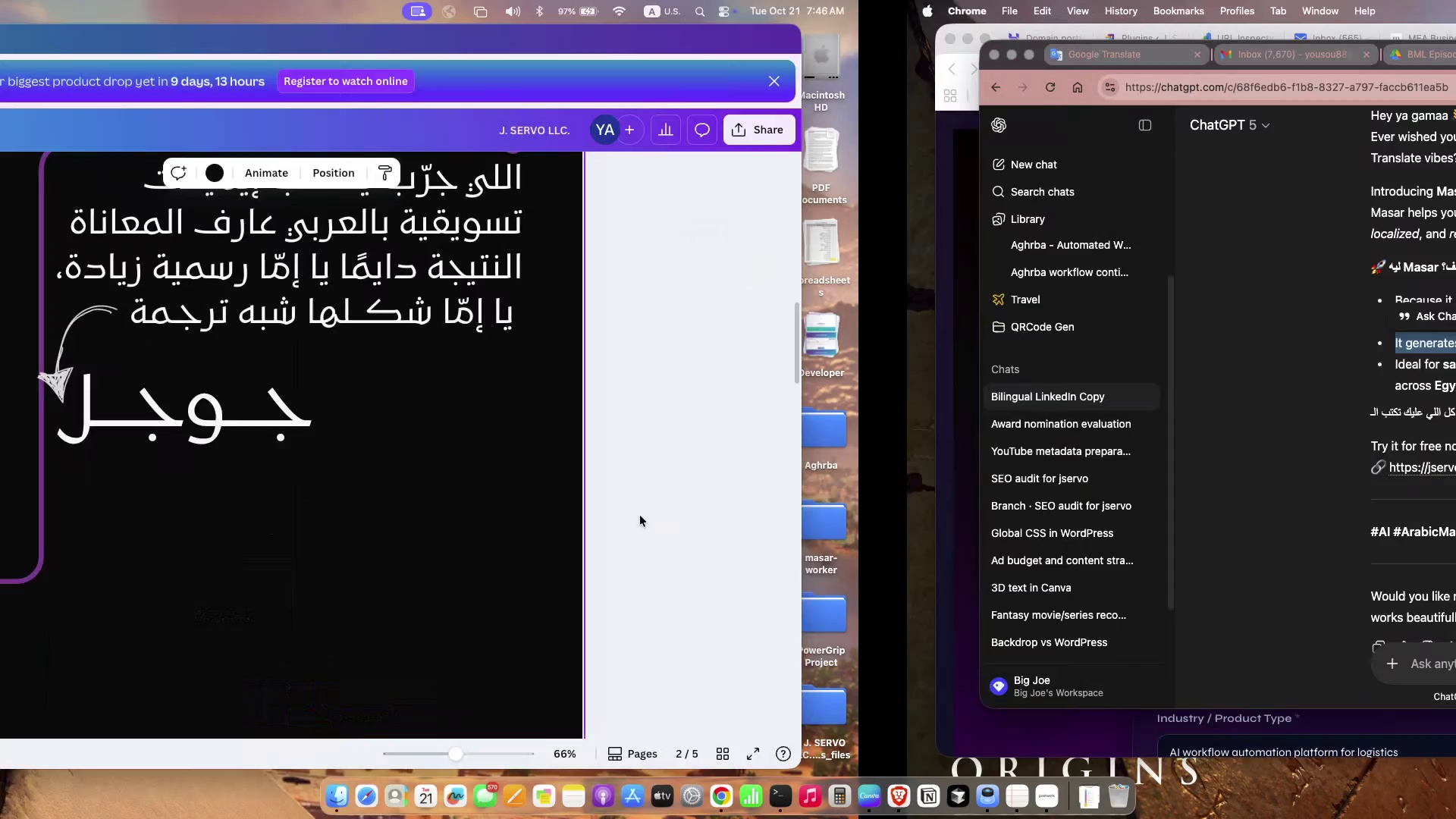 
left_click([895, 643])
 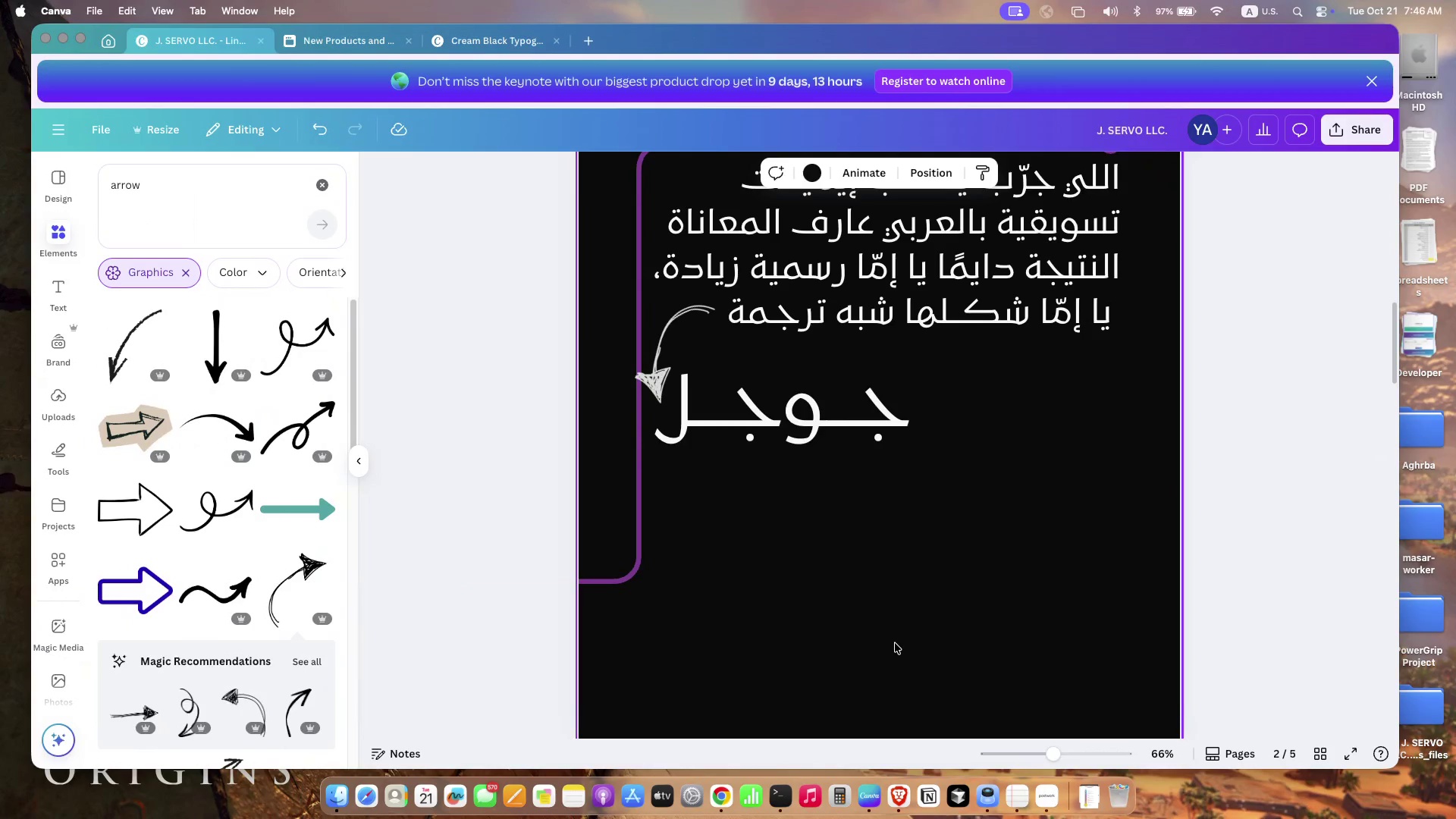 
key(Meta+V)
 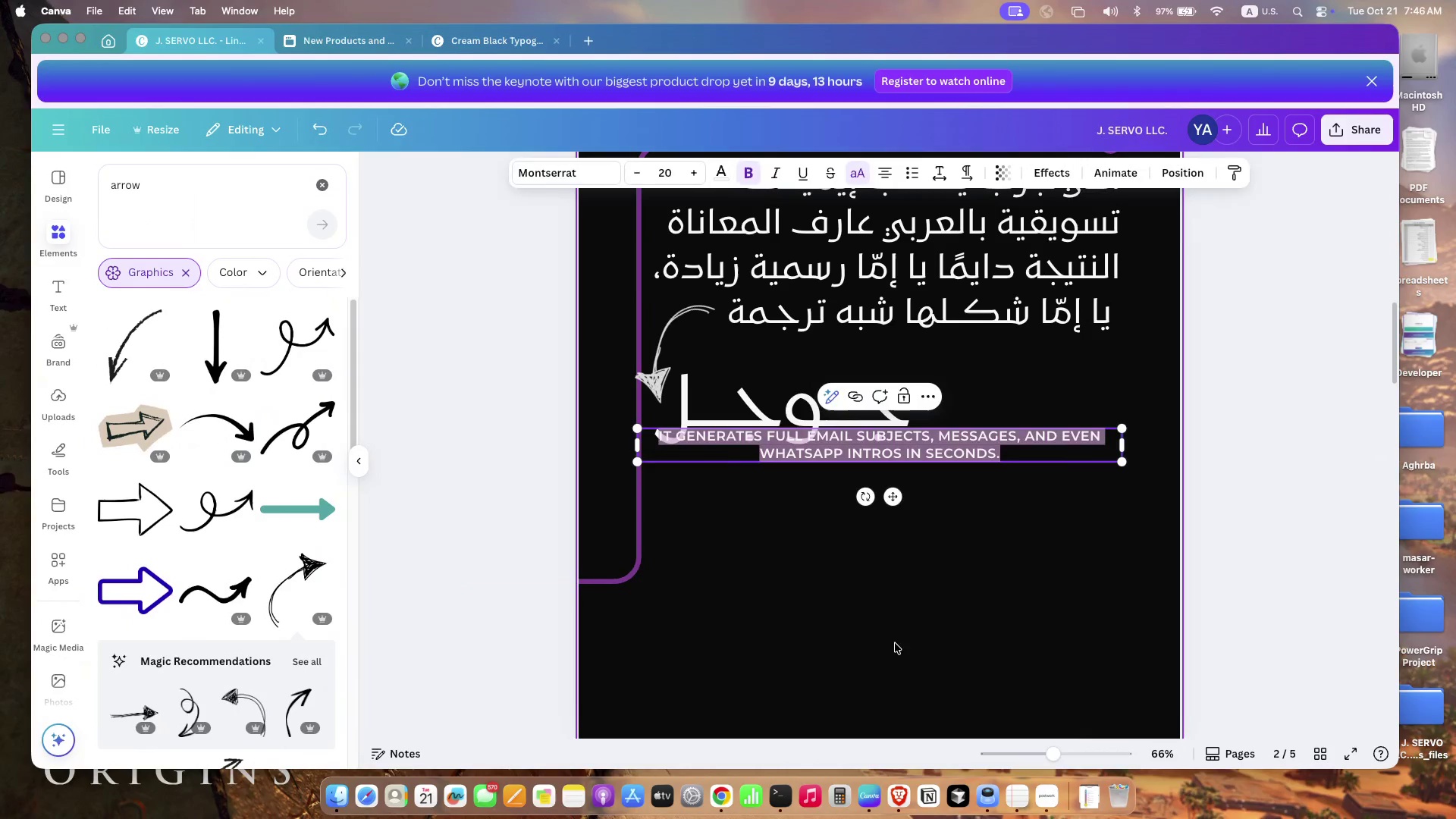 
left_click_drag(start_coordinate=[1046, 431], to_coordinate=[1059, 512])
 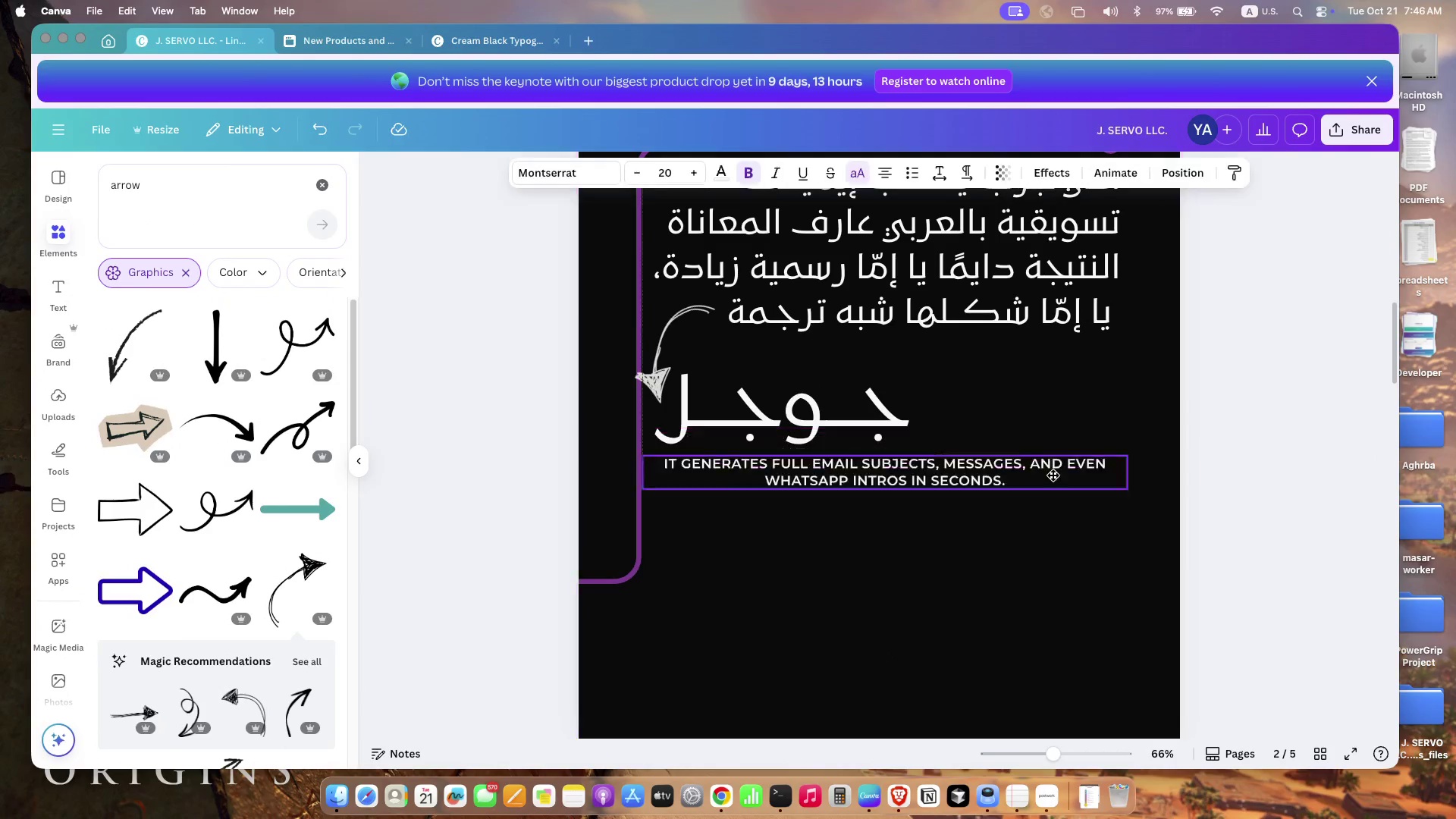 
scroll: coordinate [1042, 531], scroll_direction: up, amount: 48.0
 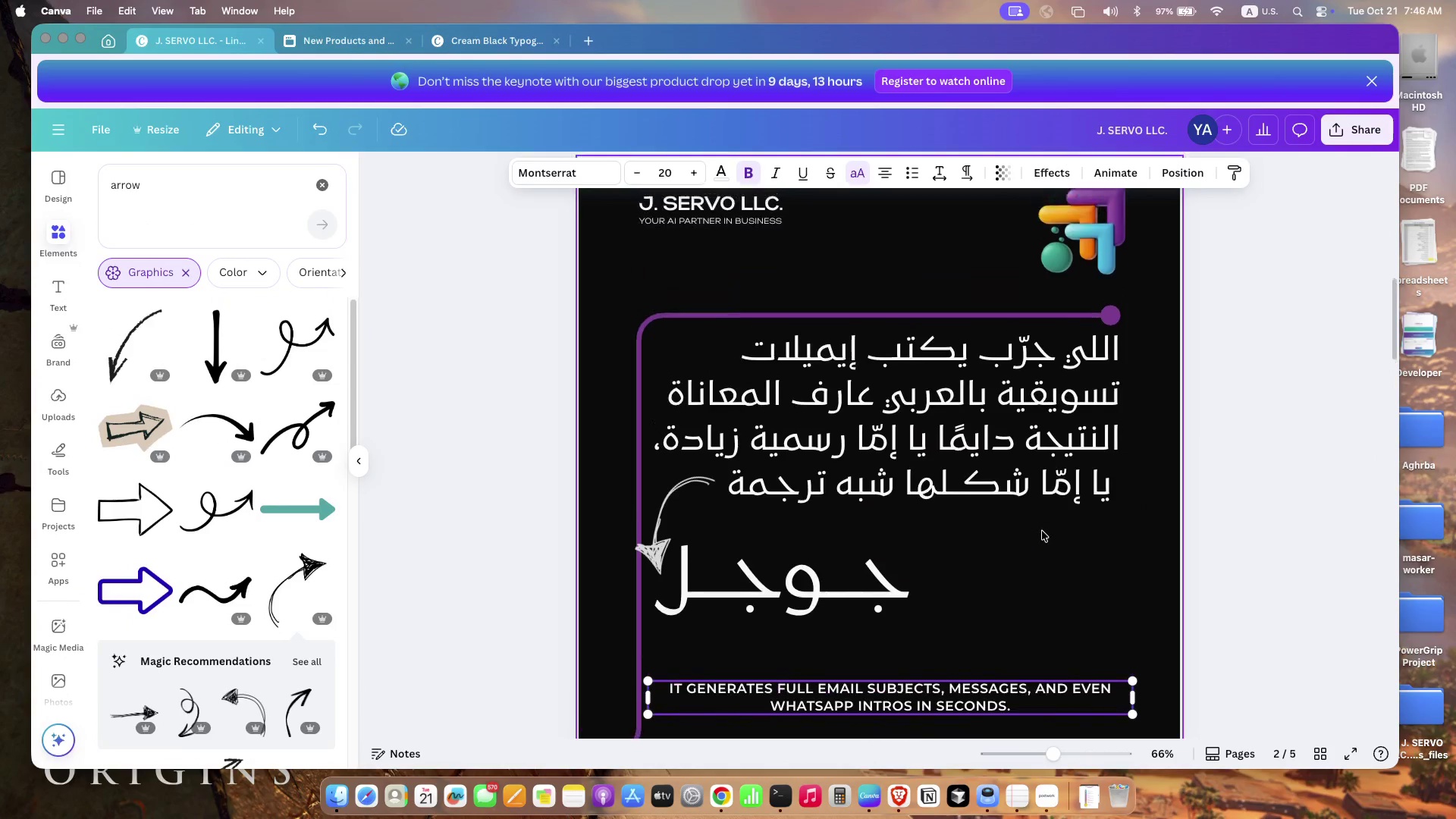 
left_click([1009, 592])
 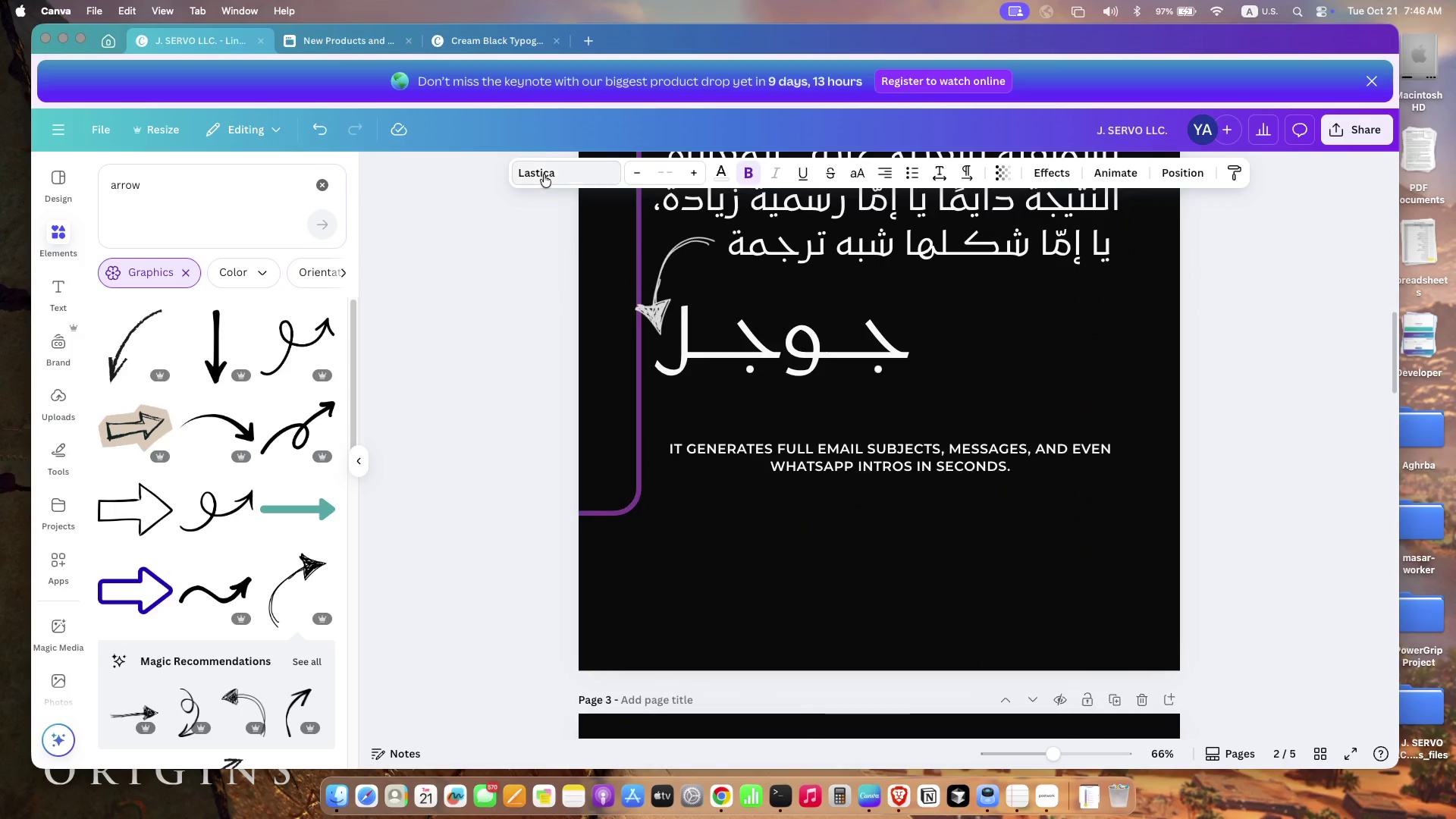 
scroll: coordinate [1010, 592], scroll_direction: down, amount: 37.0
 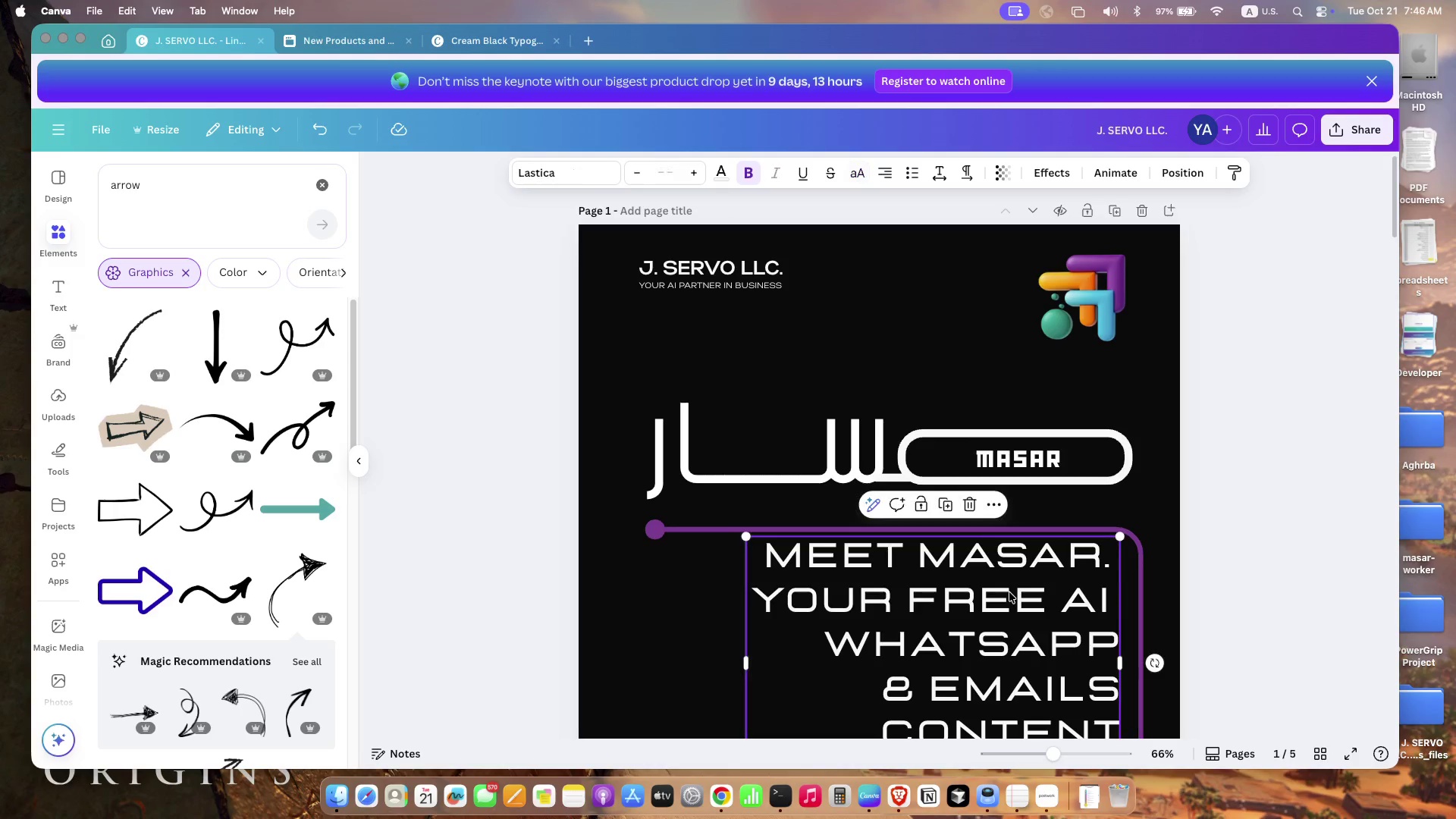 
left_click([833, 443])
 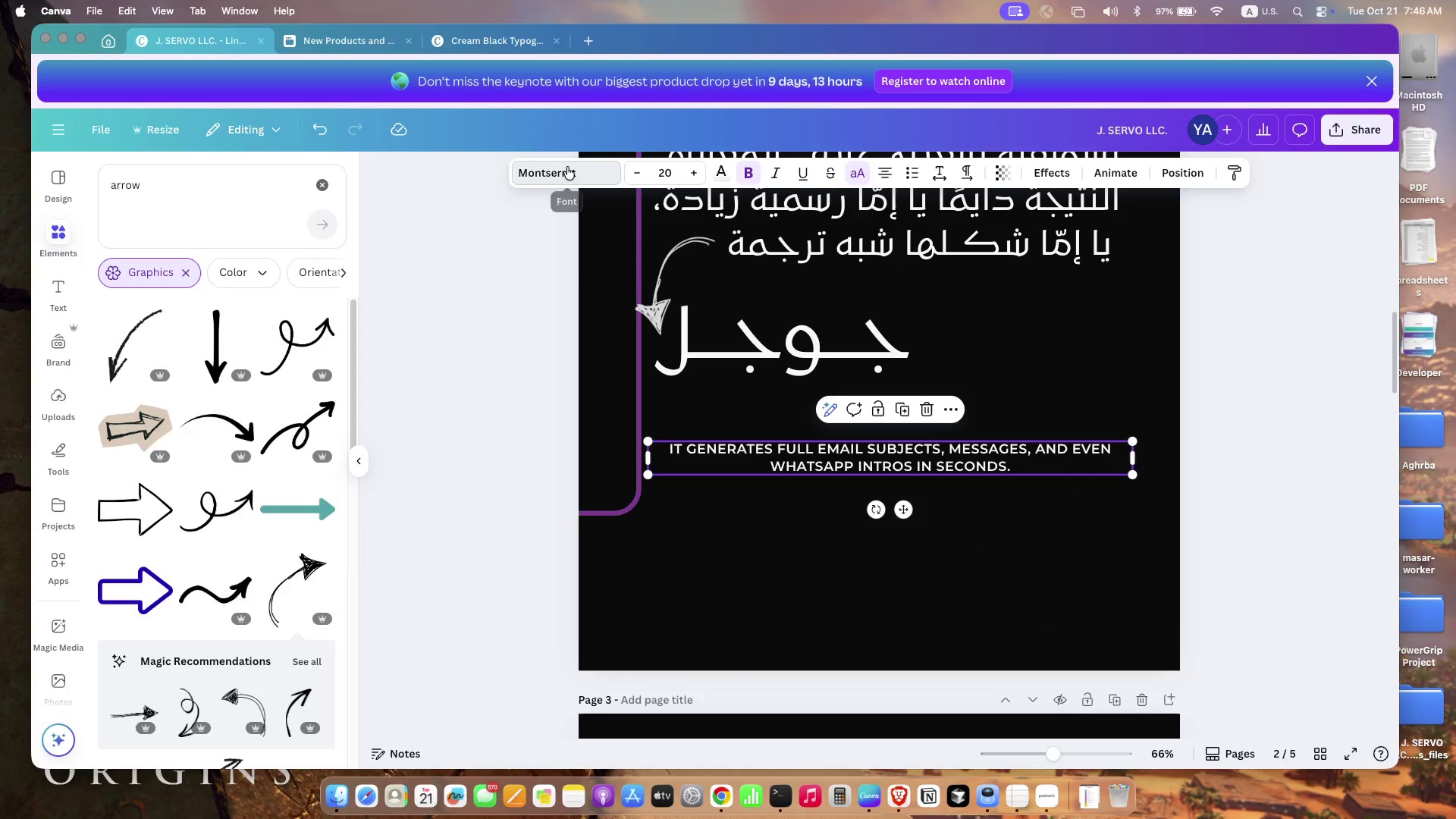 
left_click([567, 167])
 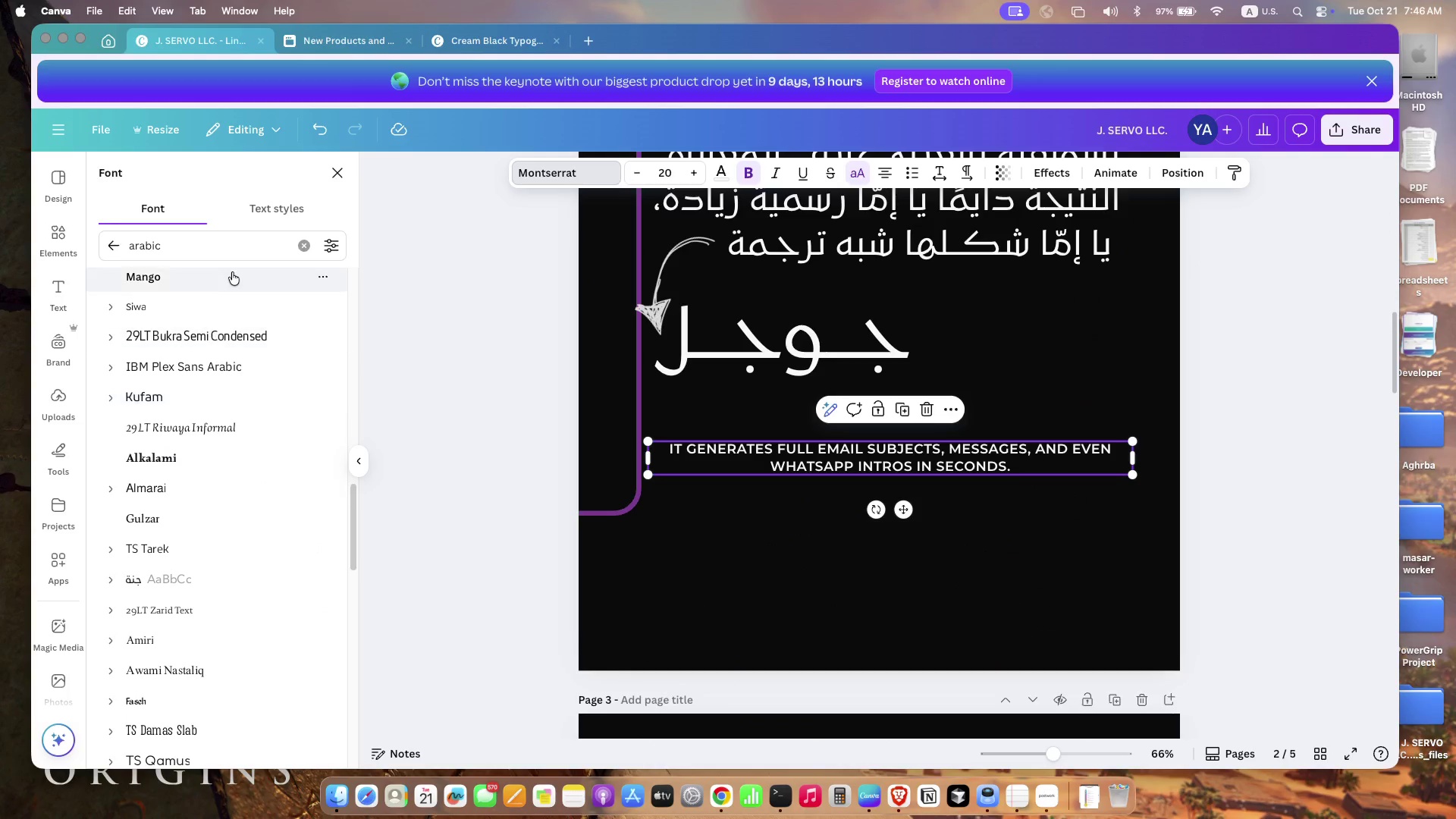 
left_click([113, 237])
 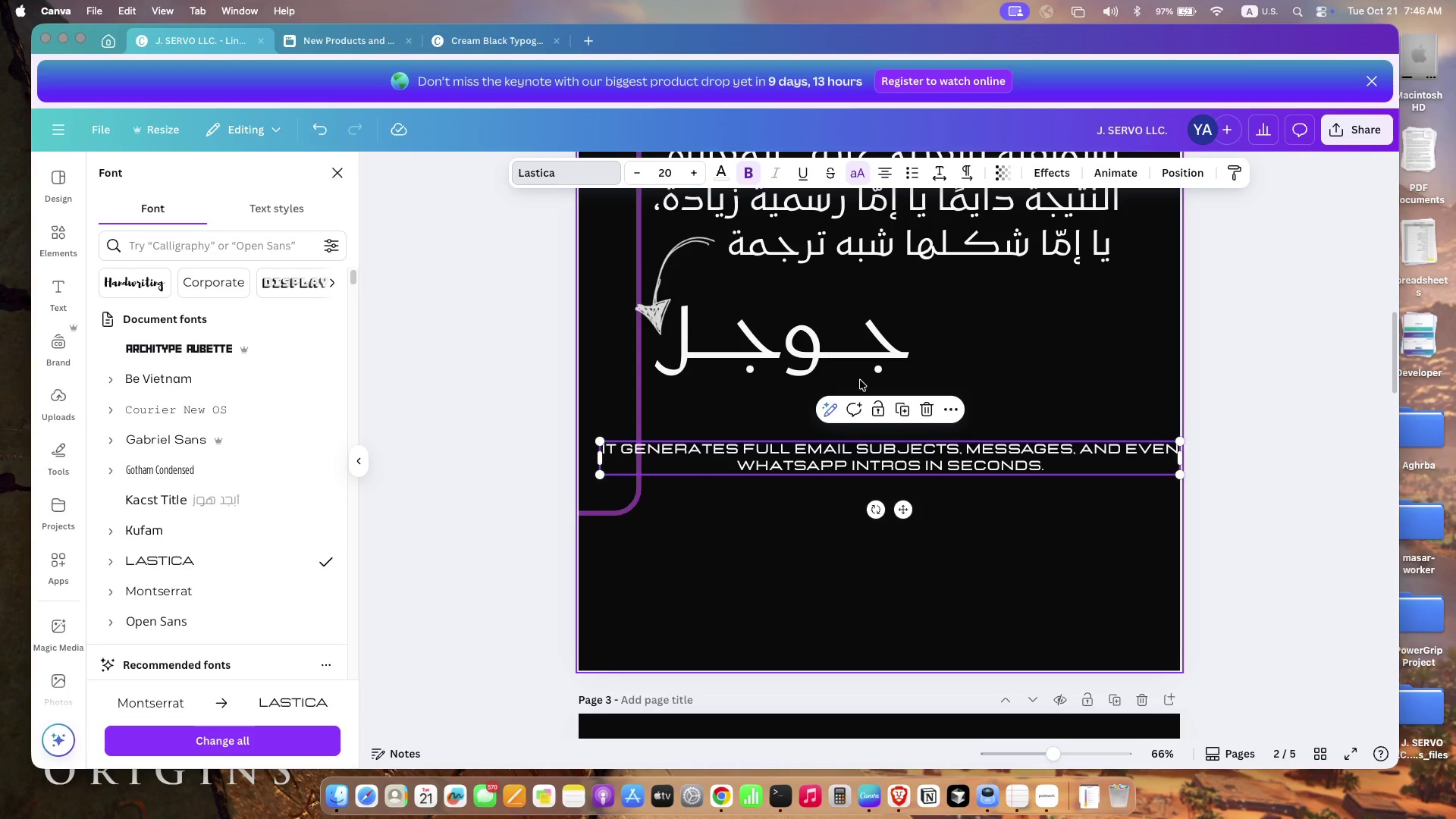 
scroll: coordinate [202, 488], scroll_direction: up, amount: 88.0
 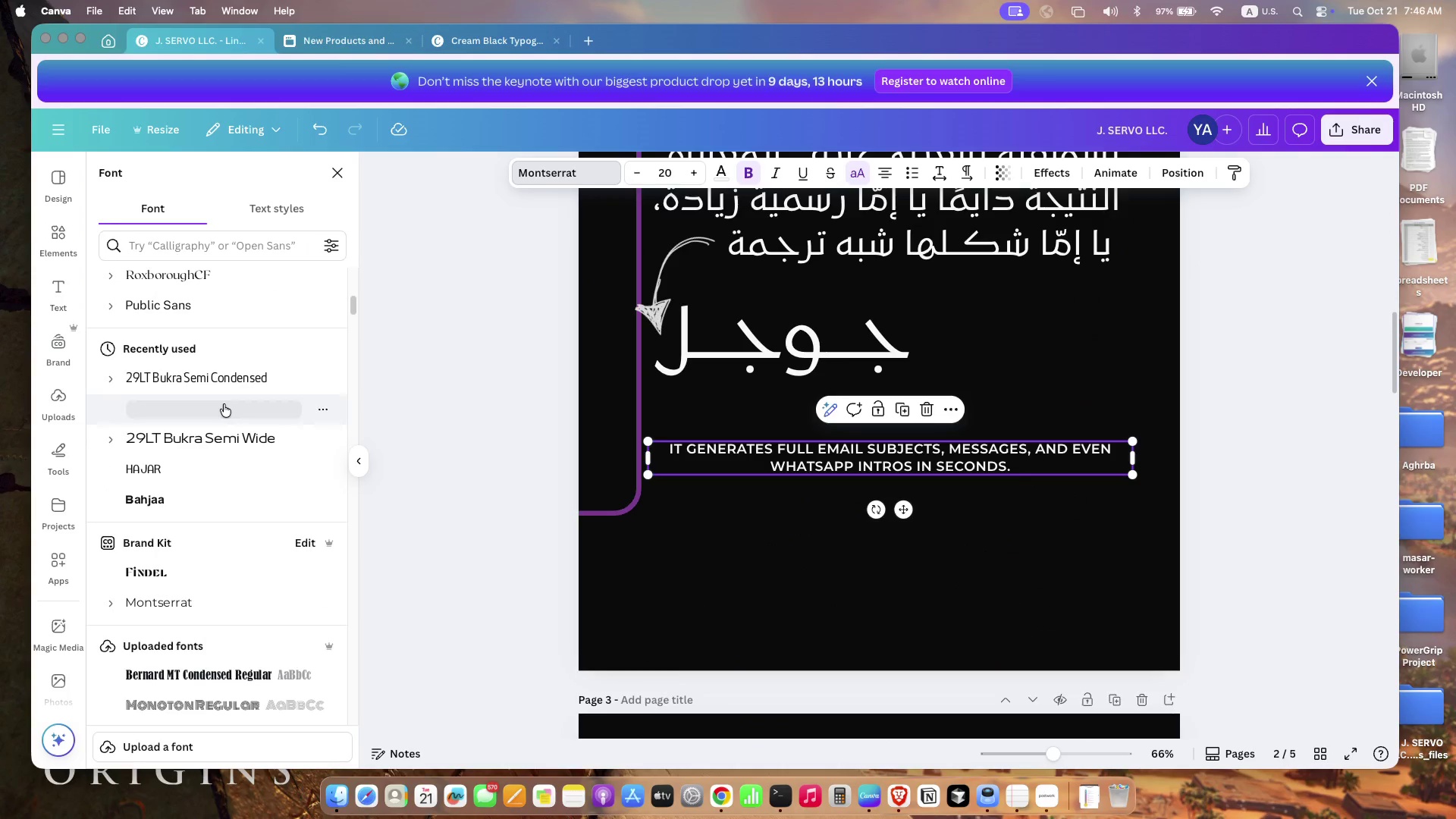 
left_click([882, 174])
 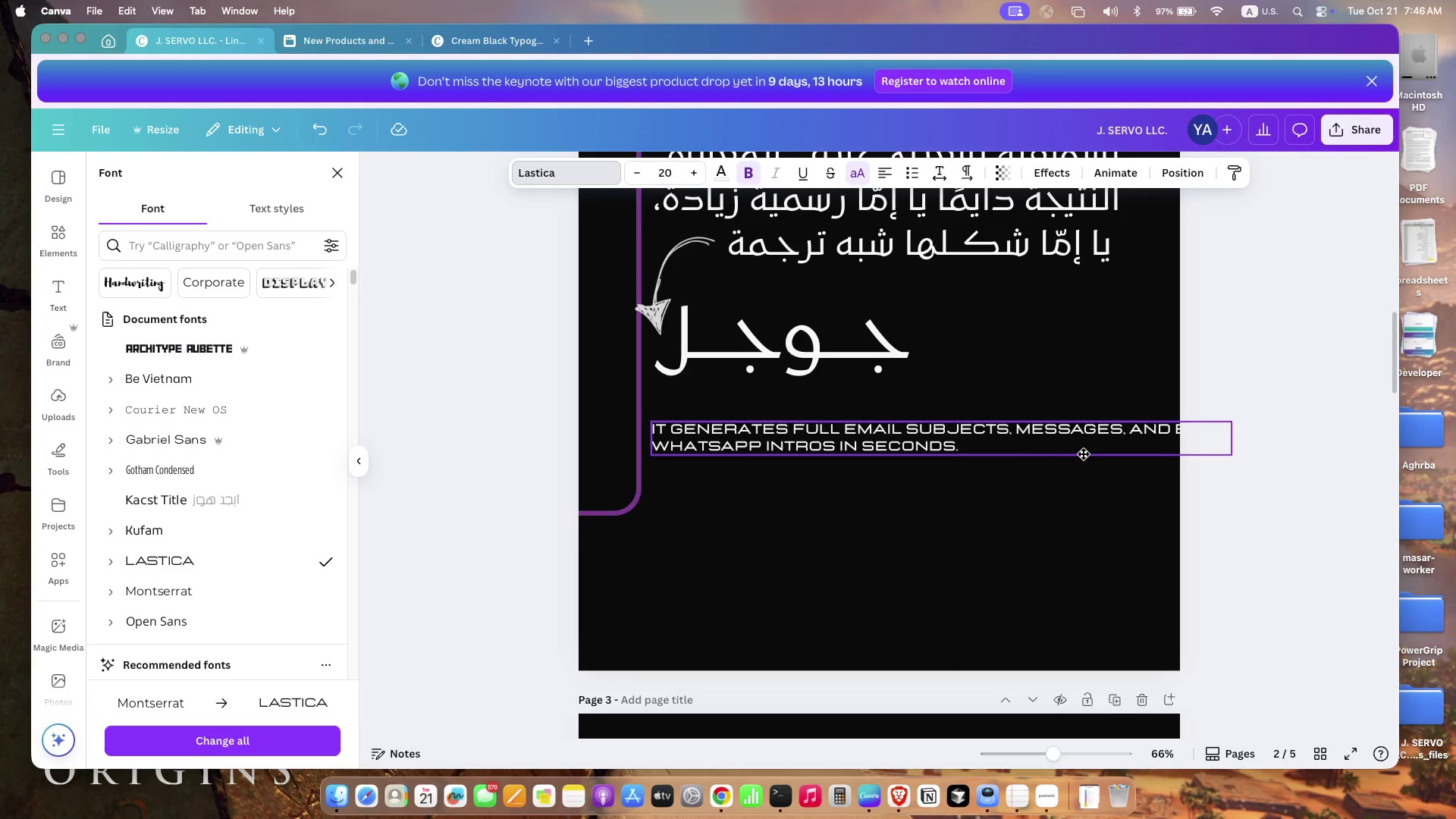 
left_click_drag(start_coordinate=[1032, 474], to_coordinate=[1081, 446])
 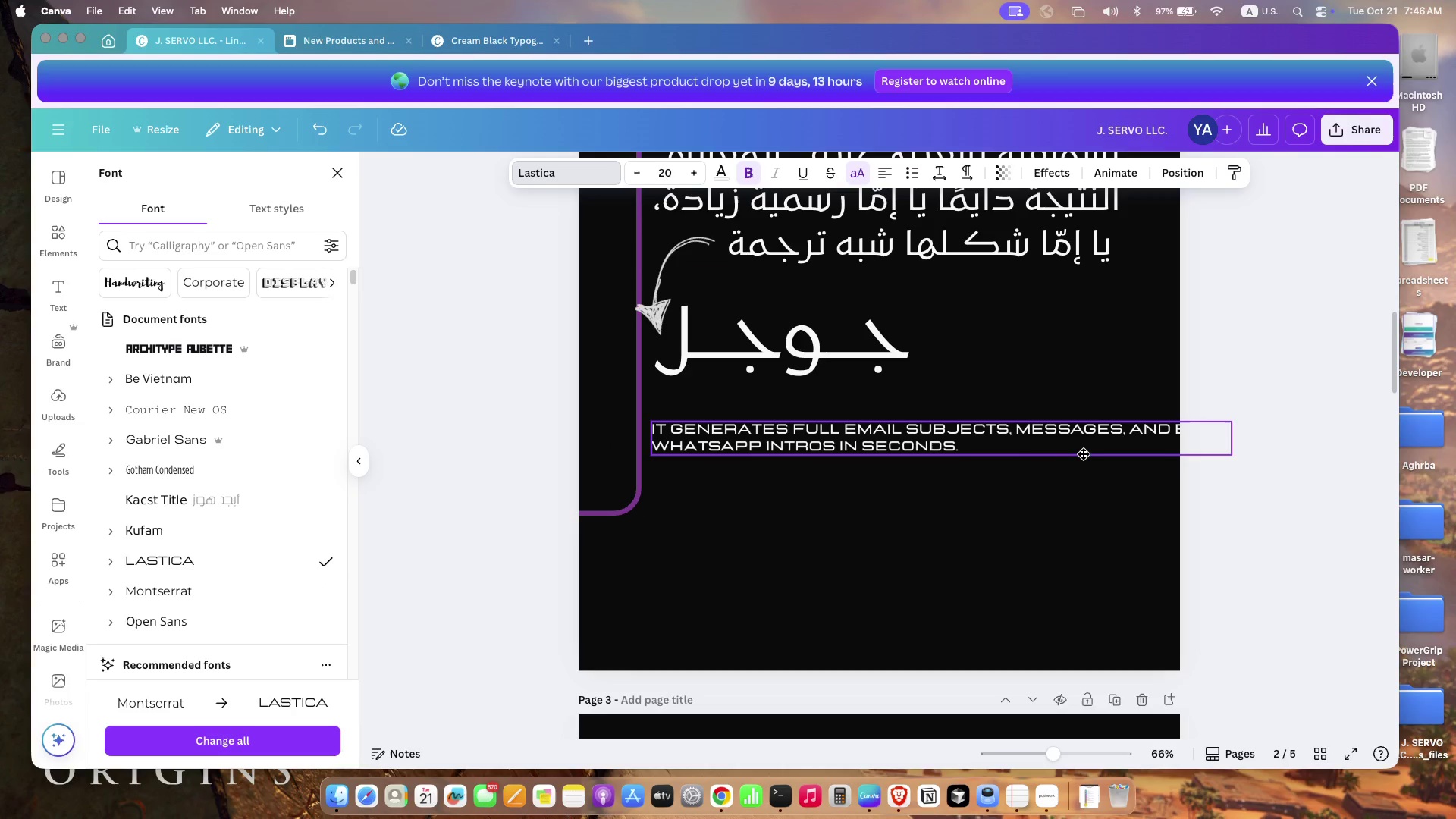 
left_click_drag(start_coordinate=[1228, 446], to_coordinate=[1110, 414])
 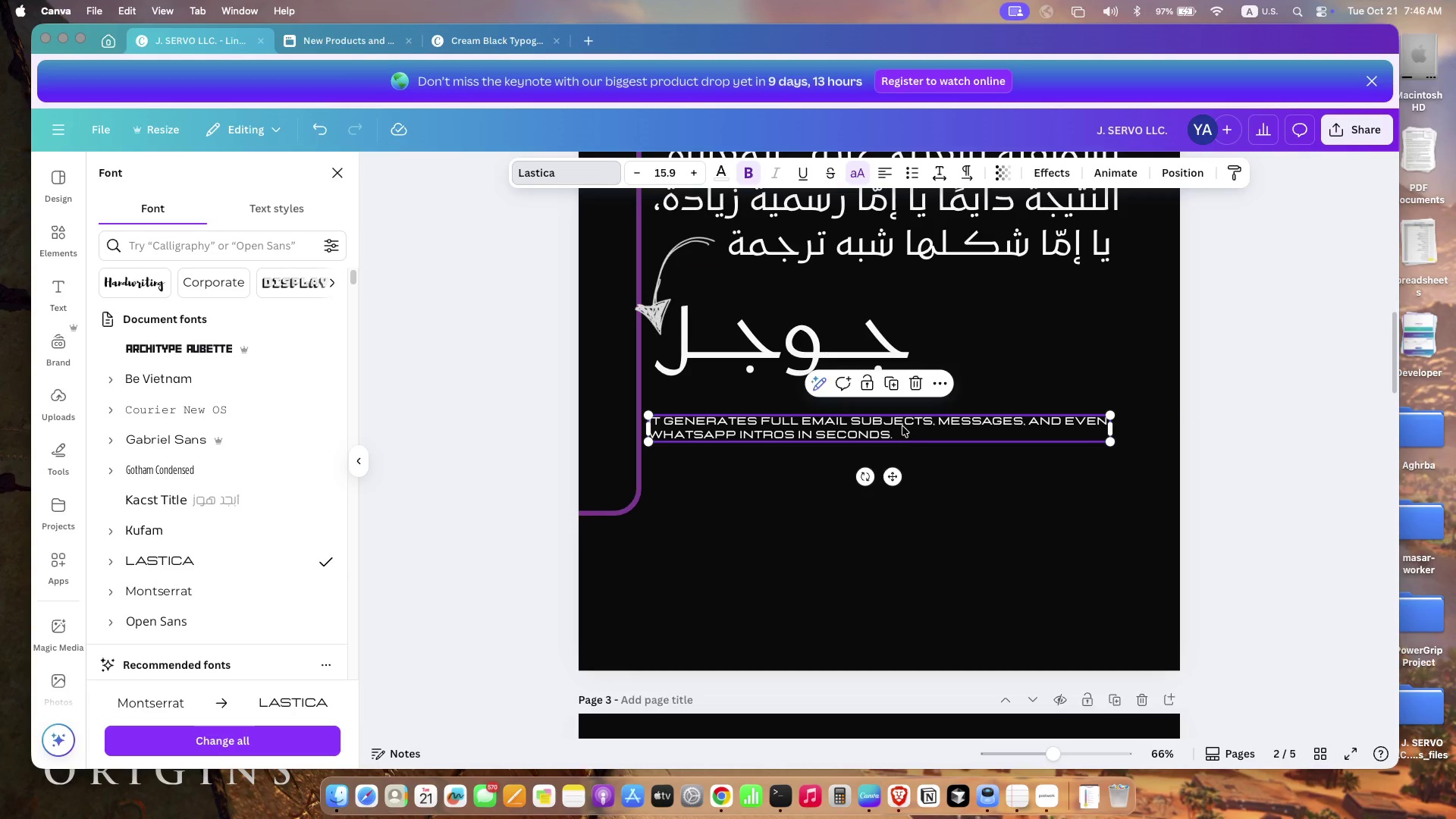 
left_click([928, 425])
 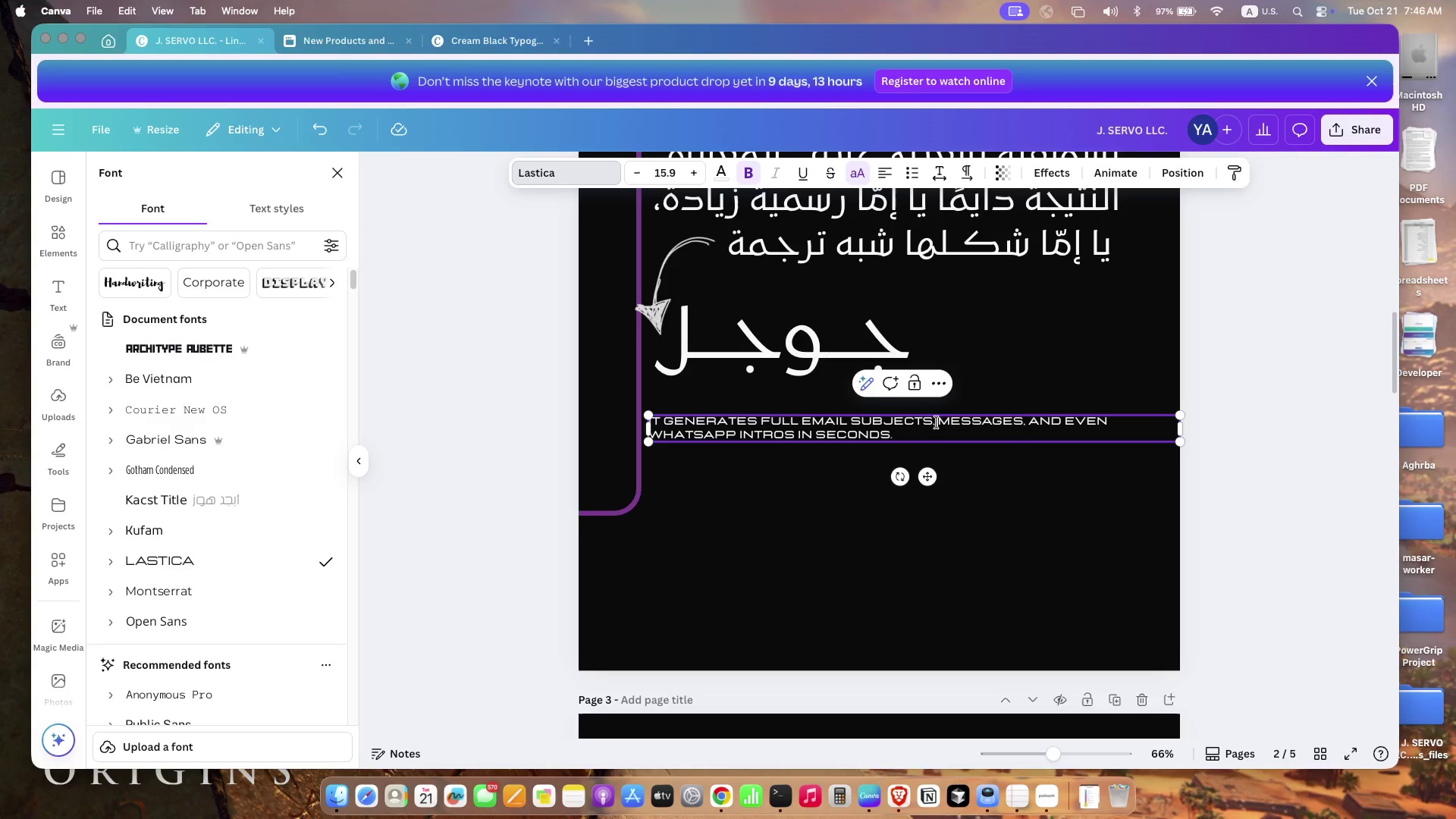 
left_click([937, 422])
 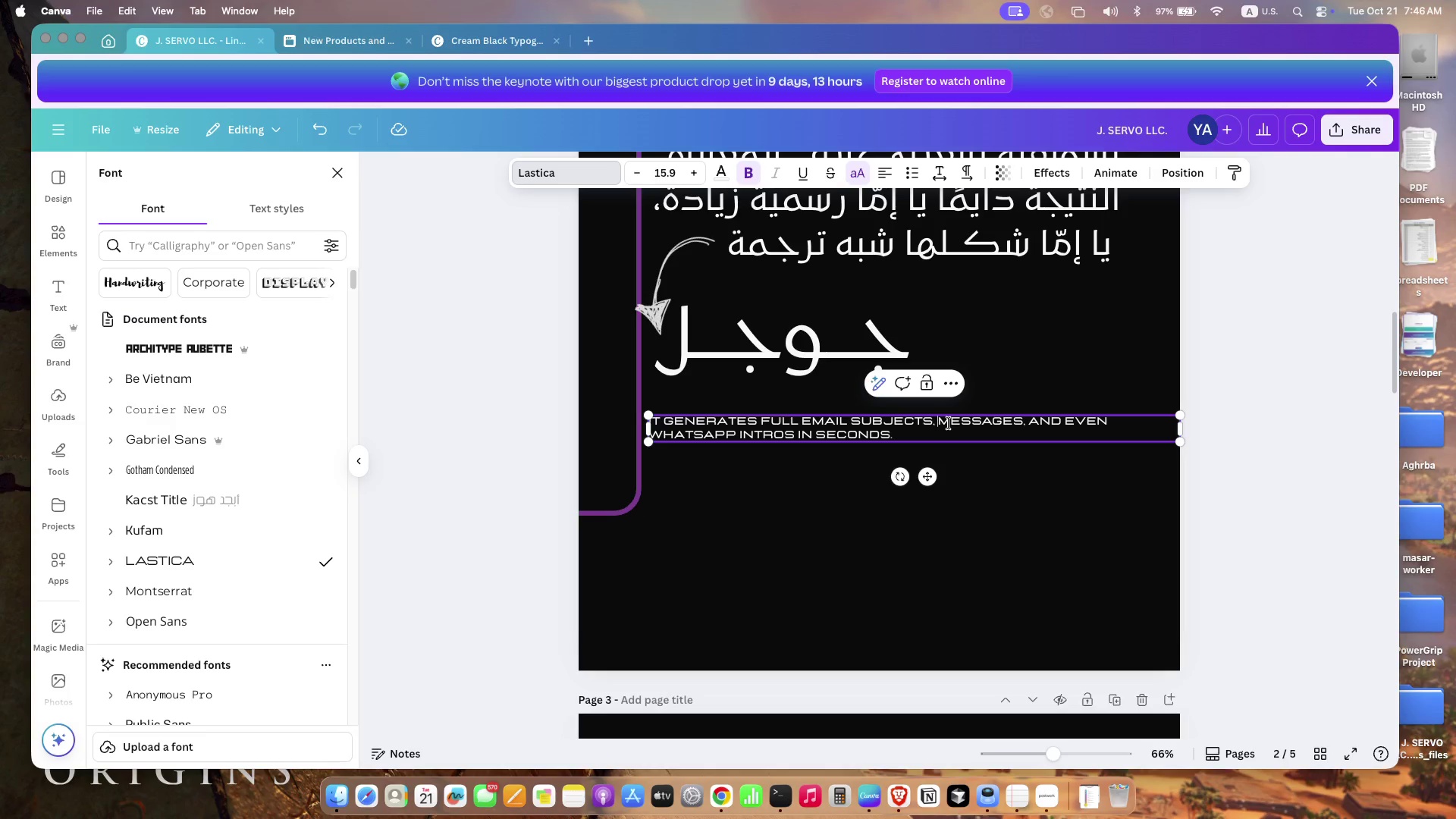 
wait(6.65)
 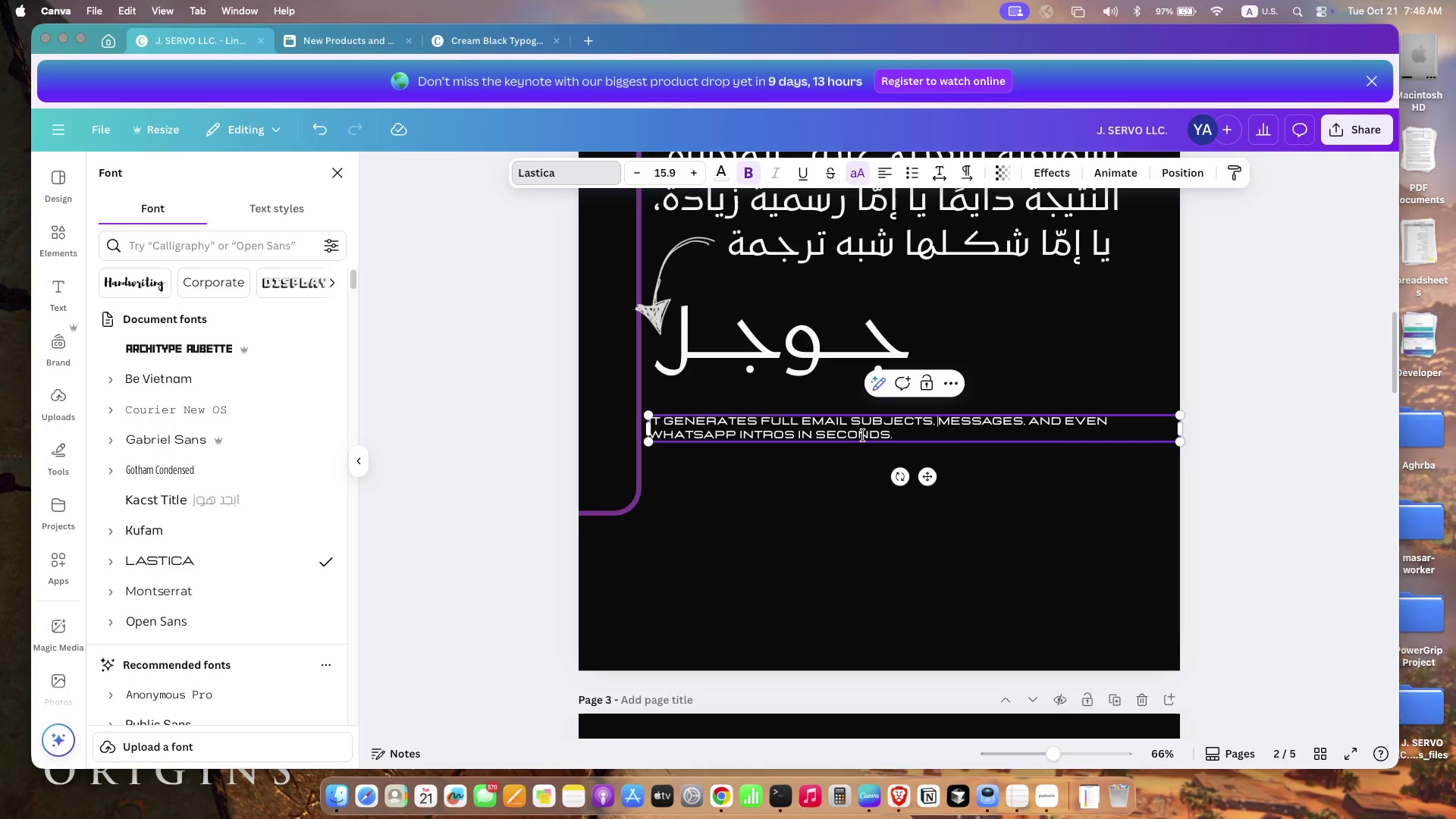 
left_click([1029, 425])
 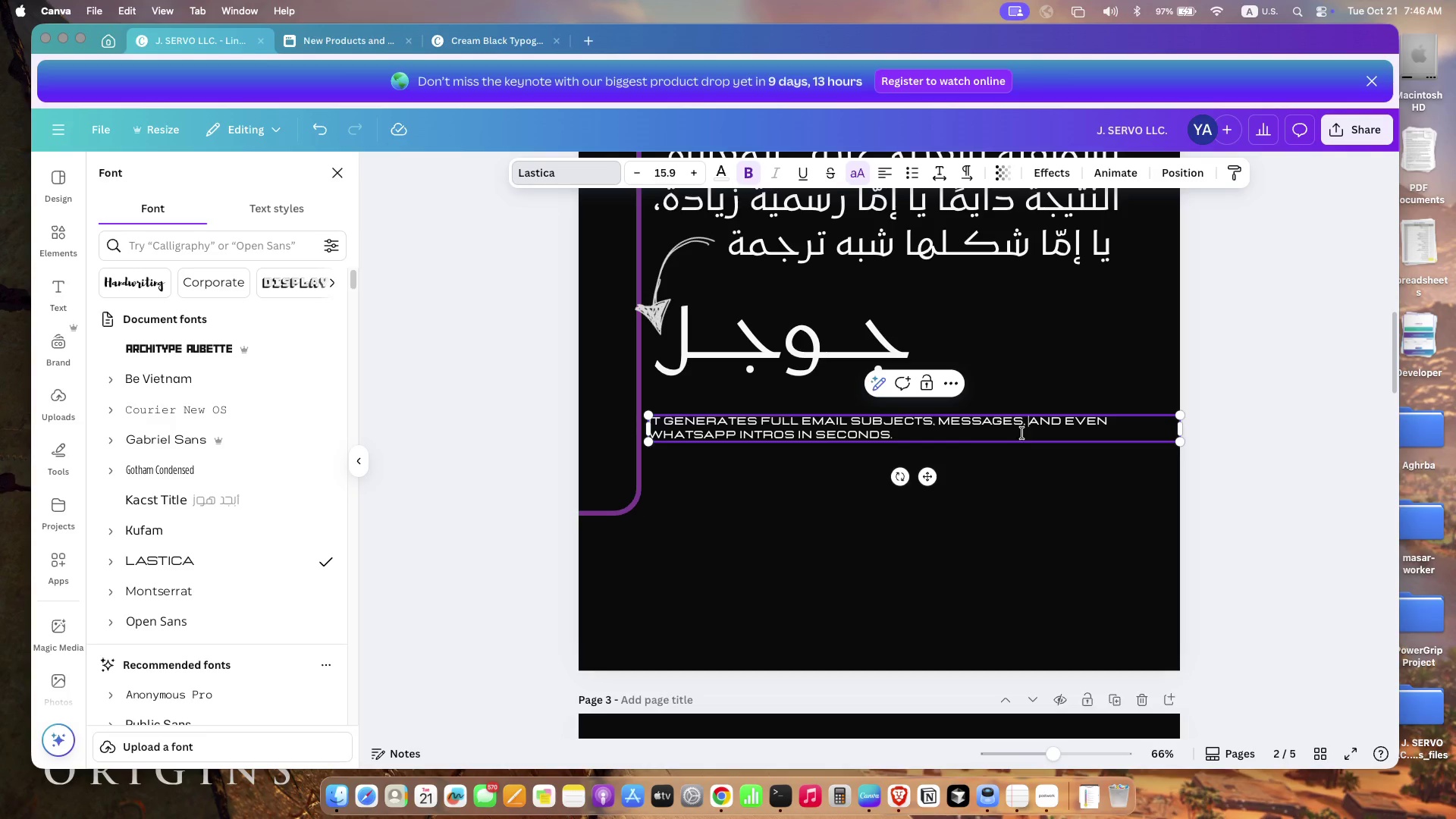 
type(titles, )
key(Backspace)
key(Backspace)
key(Backspace)
key(Backspace)
key(Backspace)
type(ema)
key(Backspace)
type(ails )
key(Backspace)
key(Backspace)
key(Backspace)
key(Backspace)
key(Backspace)
key(Backspace)
key(Backspace)
key(Backspace)
type( titles, snippets )
 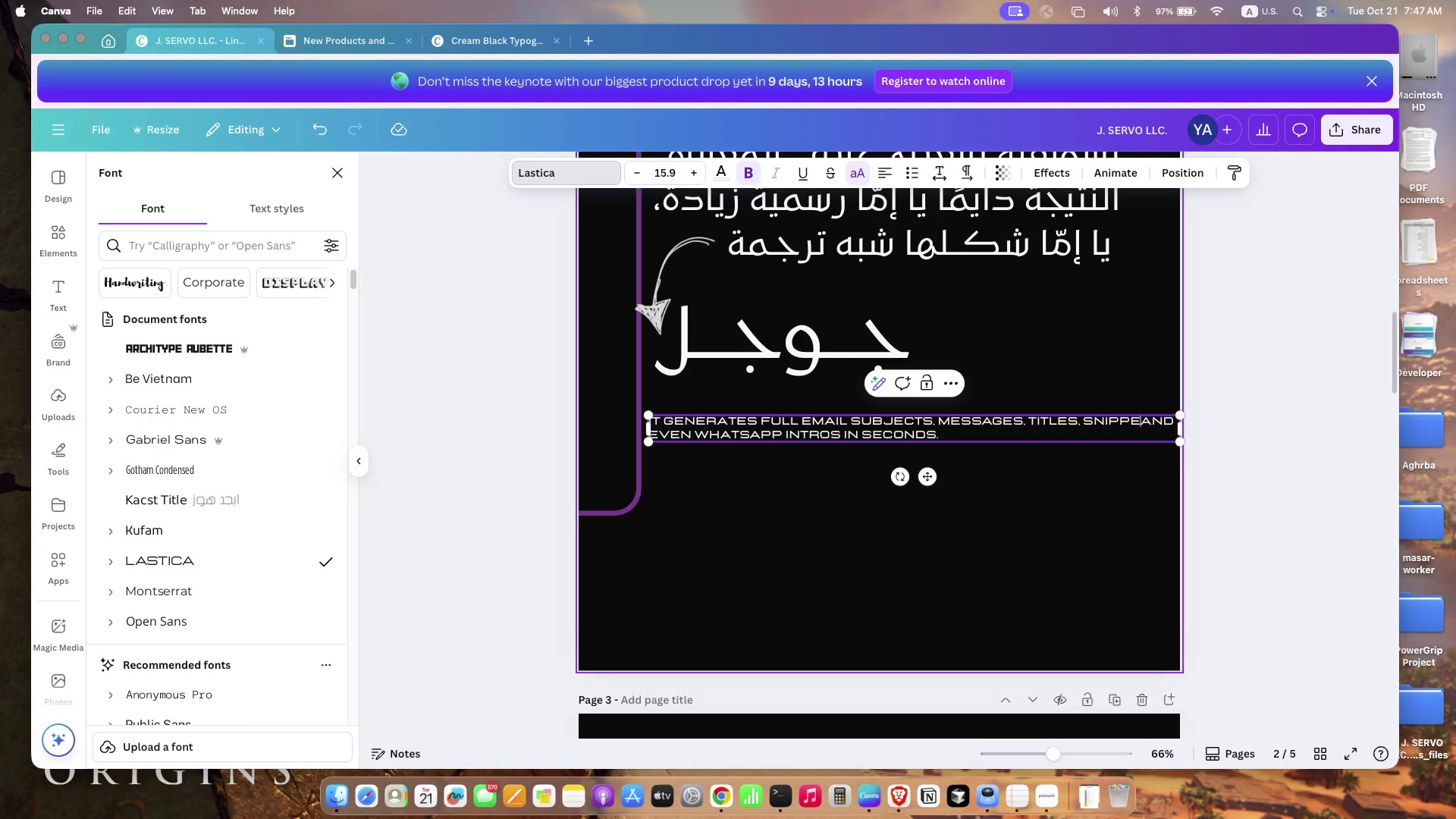 
wait(5.45)
 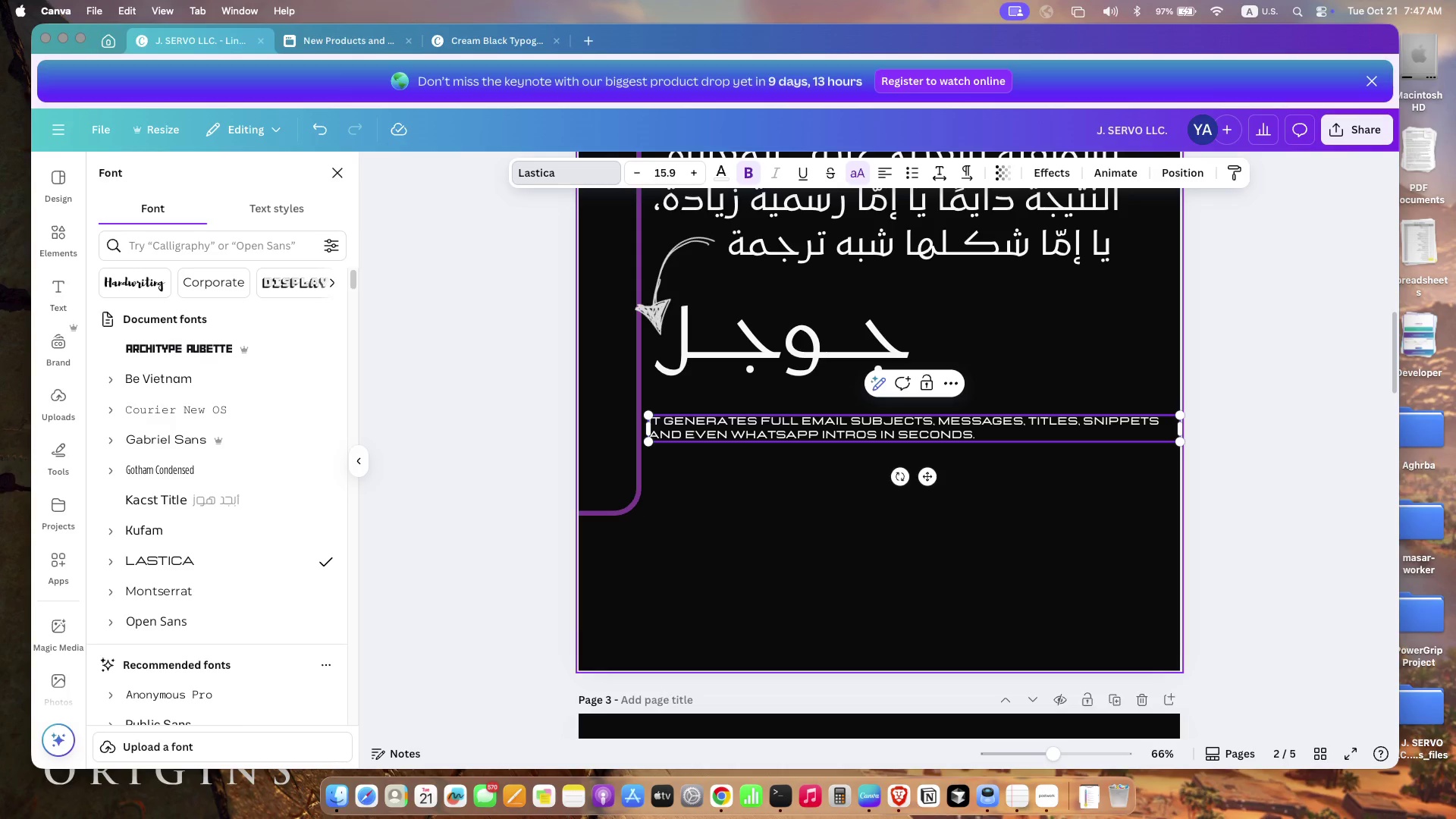 
left_click([999, 435])
 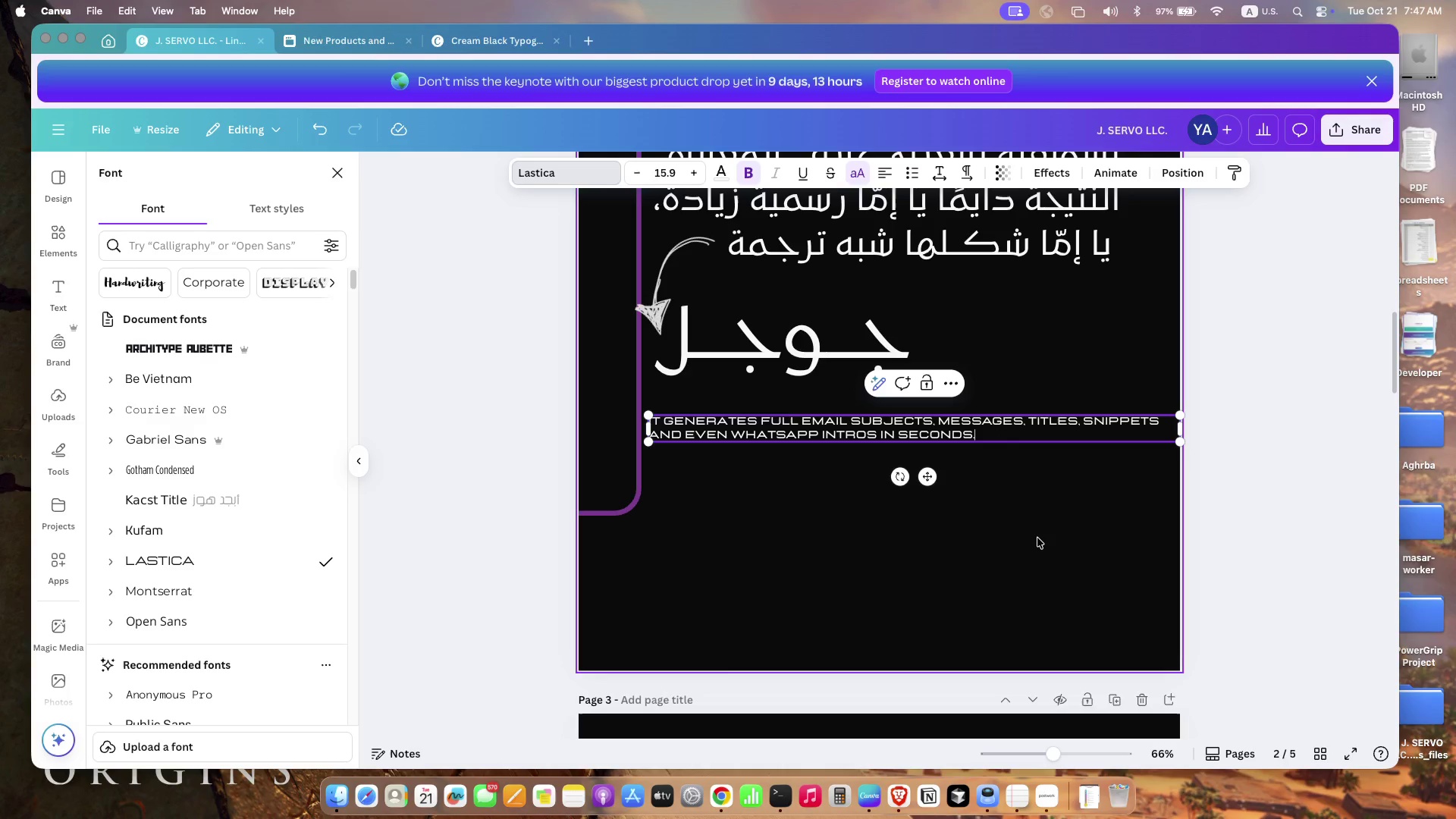 
key(Enter)
 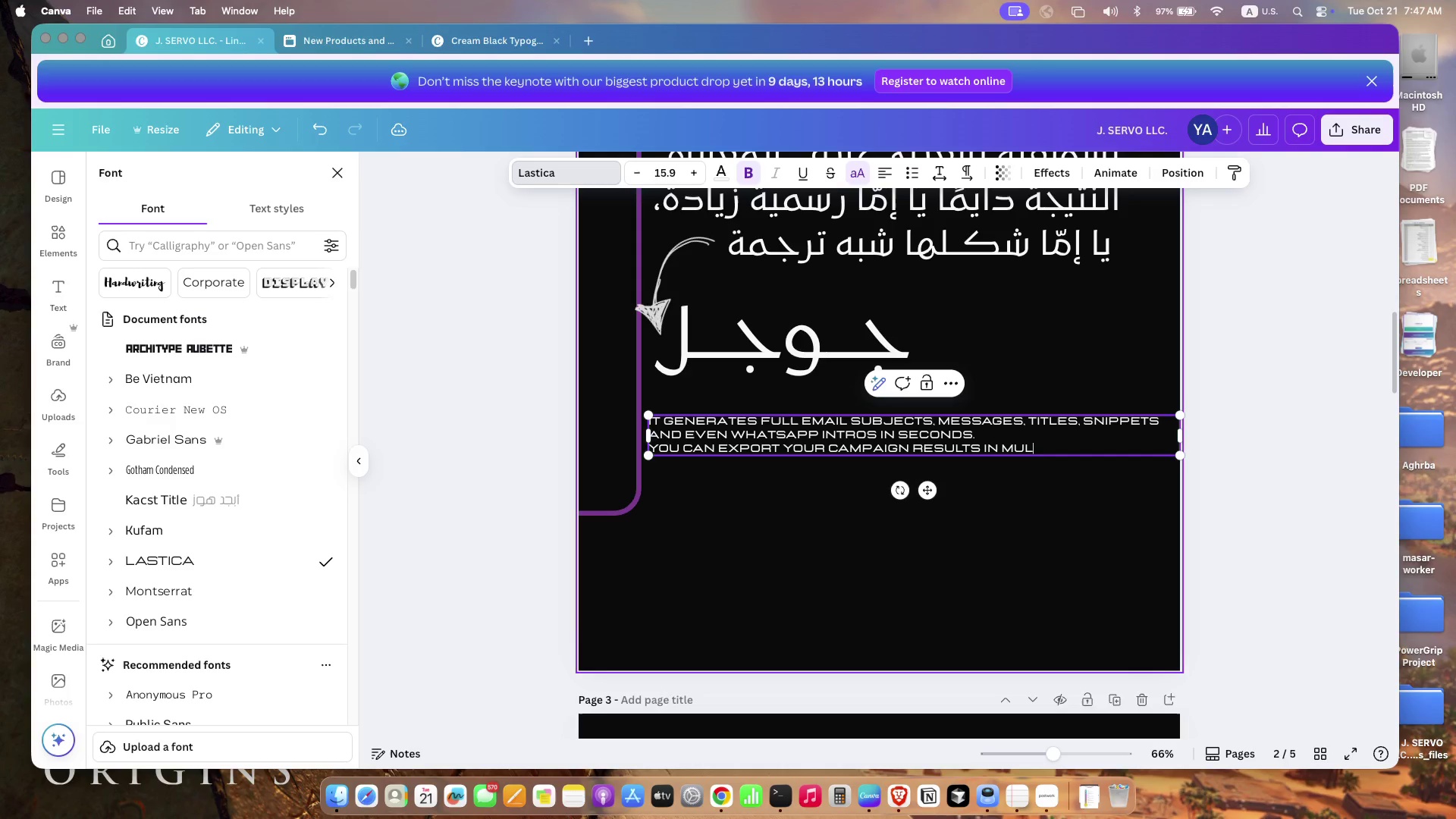 
type(Youj )
key(Backspace)
key(Backspace)
type( can export your campaign results in multiple formats)
 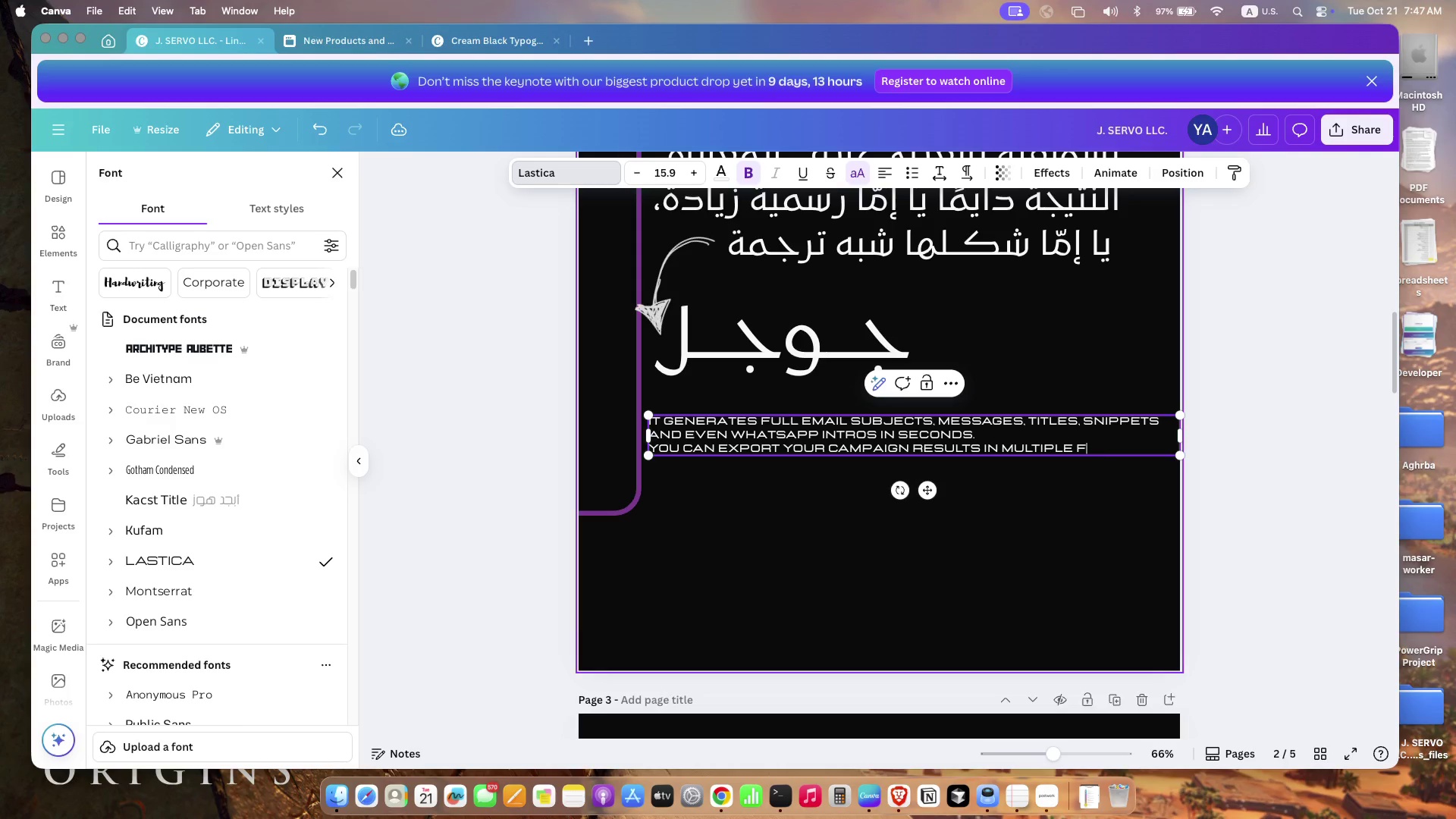 
left_click([1002, 444])
 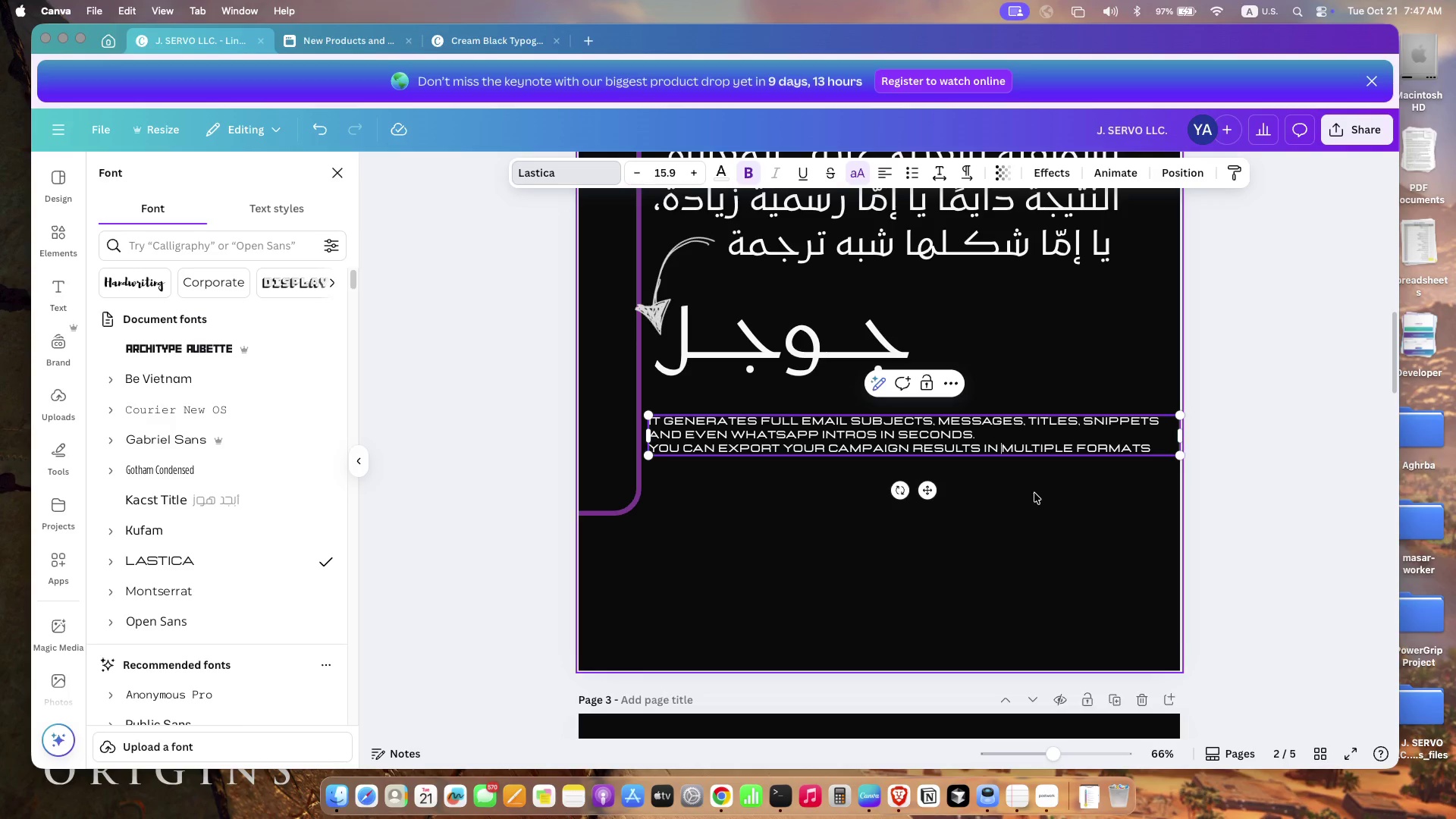 
key(Enter)
 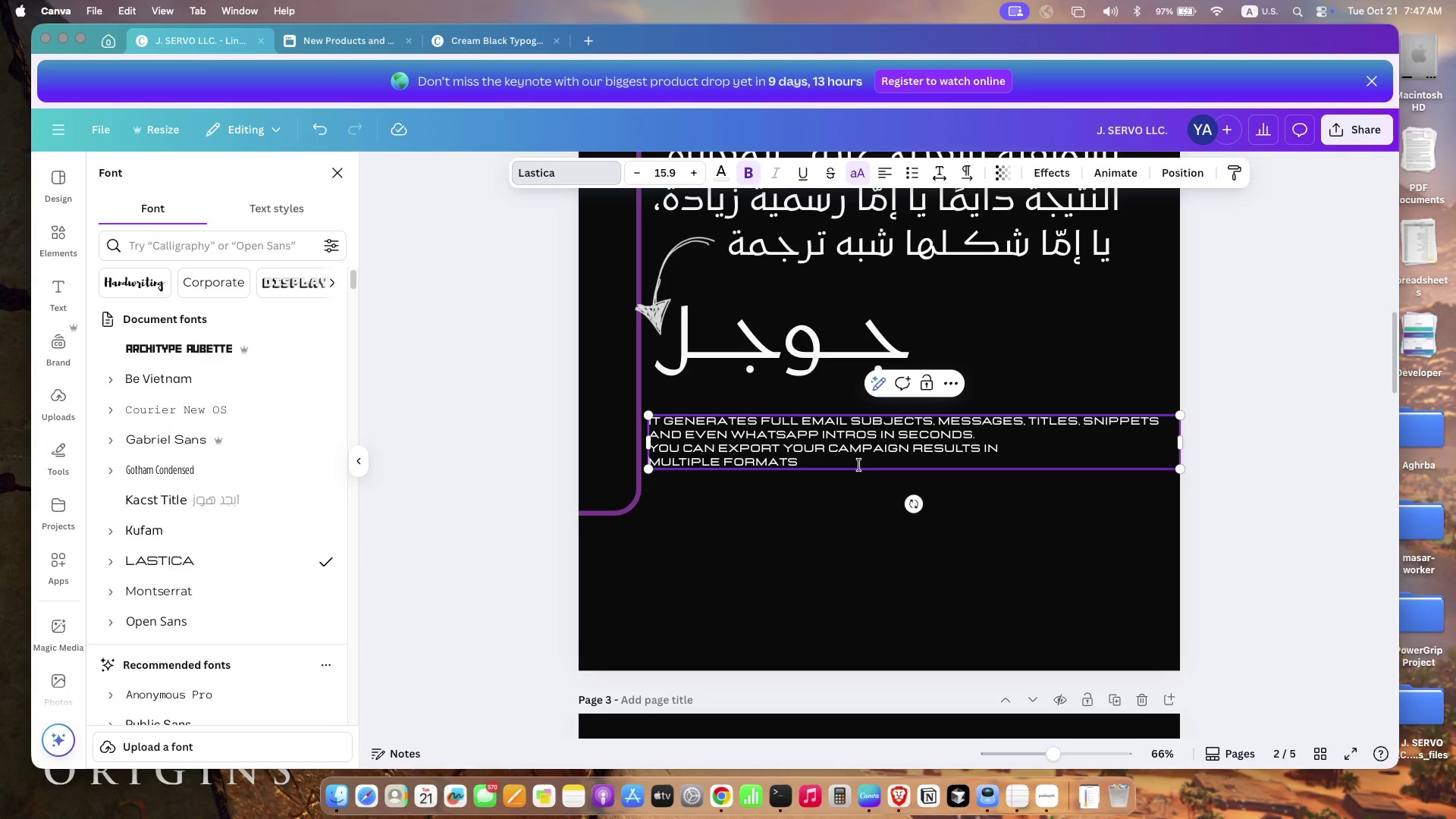 
left_click([858, 459])
 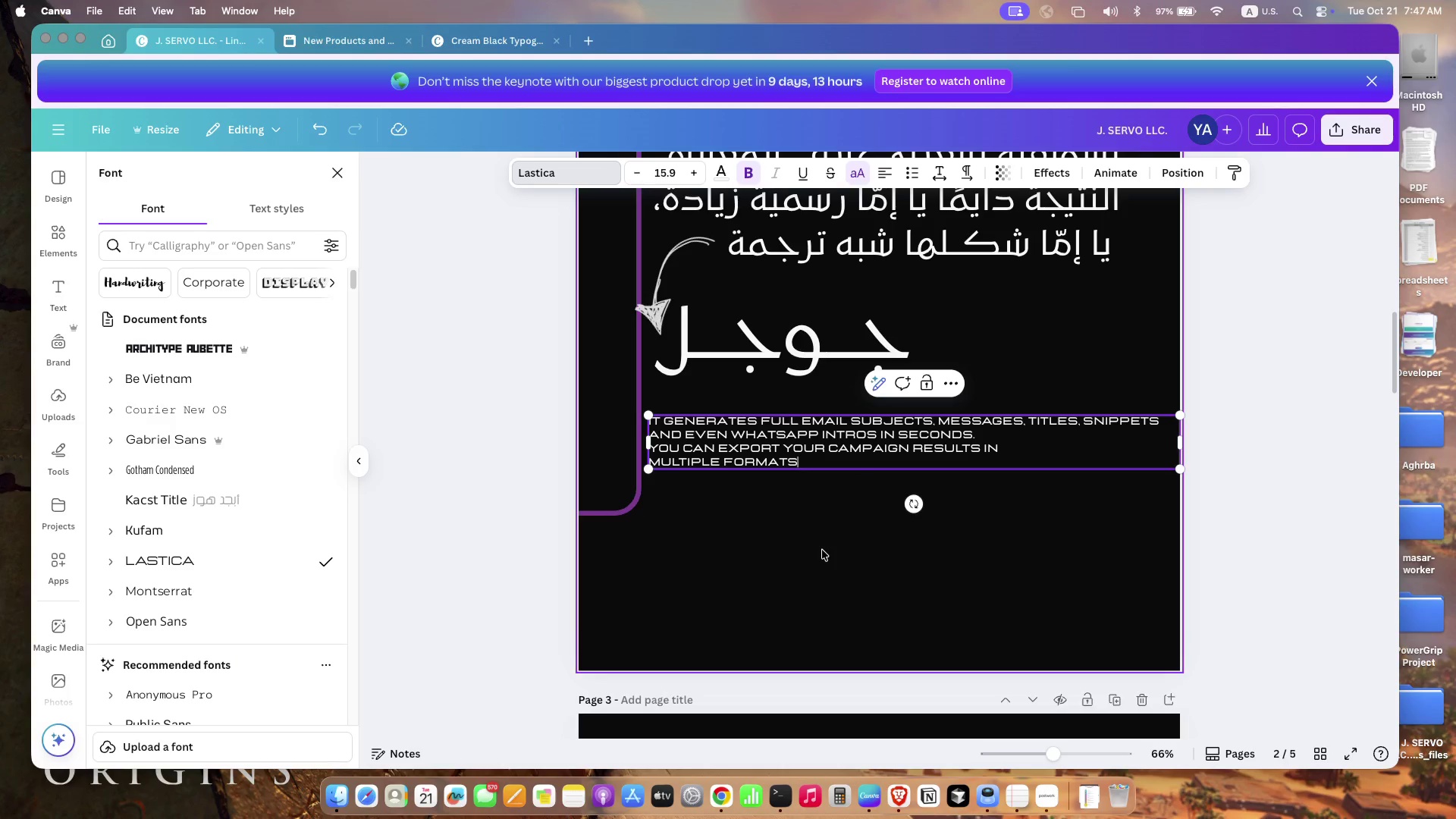 
left_click([822, 550])
 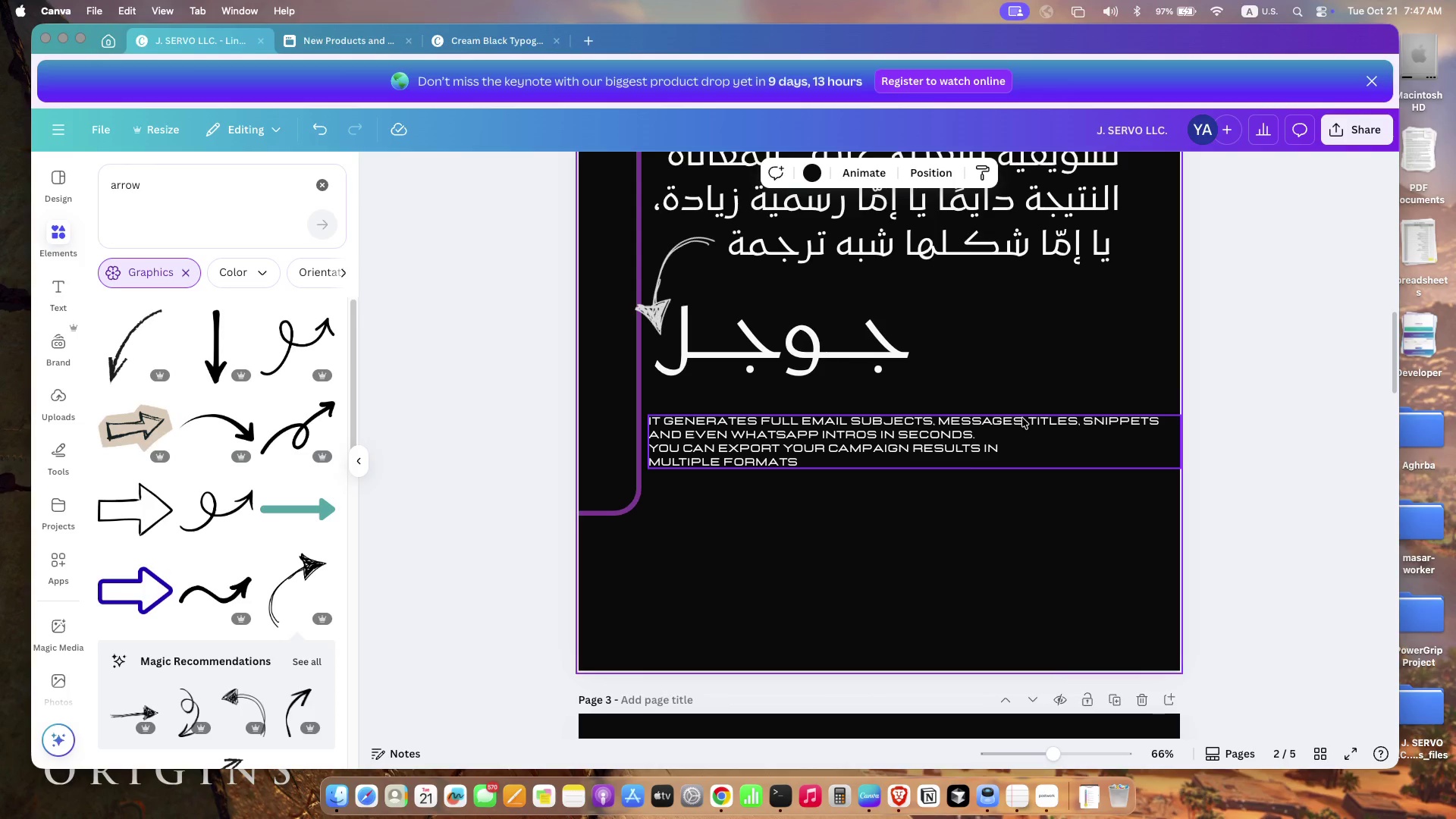 
left_click([1028, 421])
 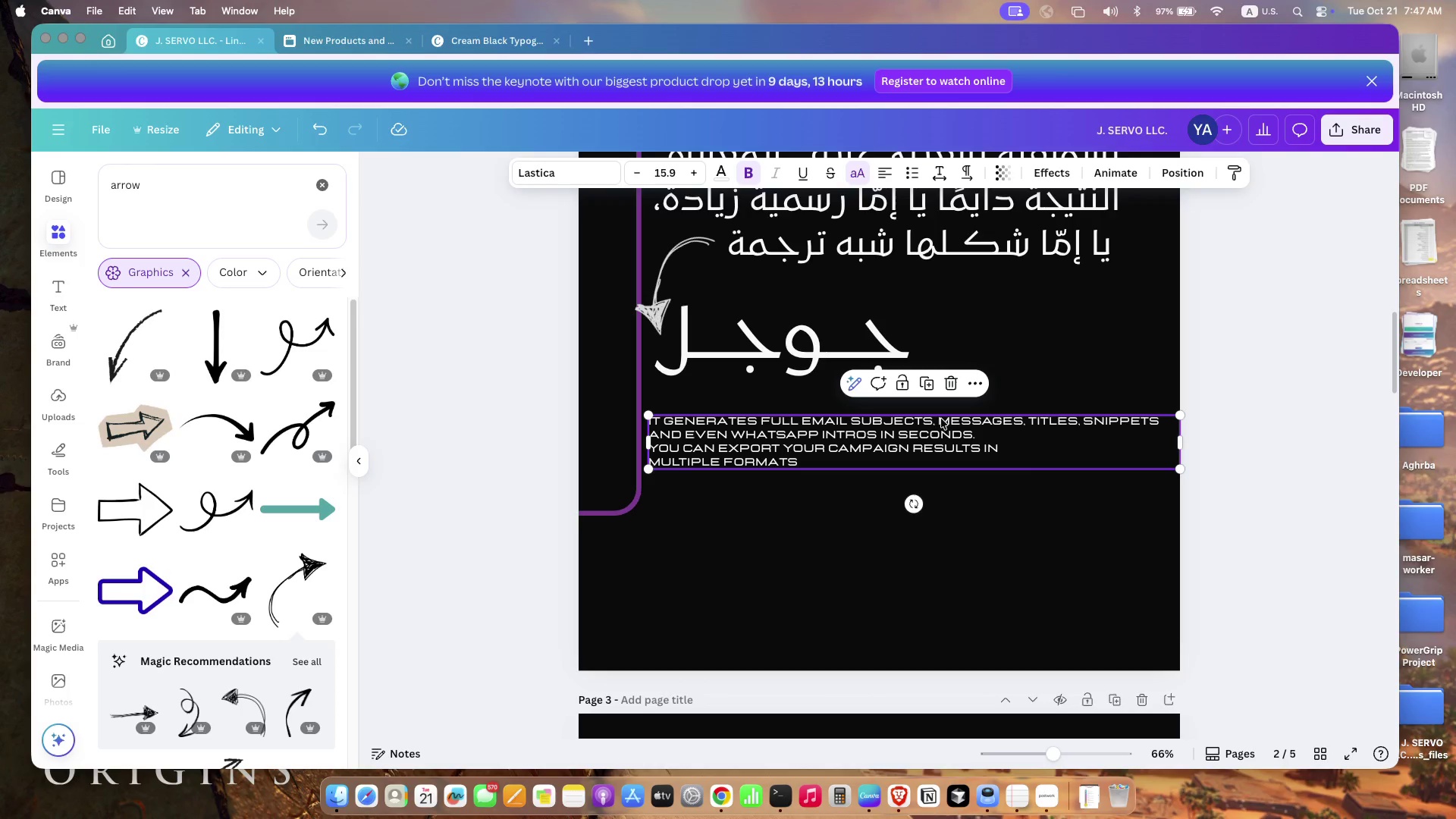 
left_click([940, 419])
 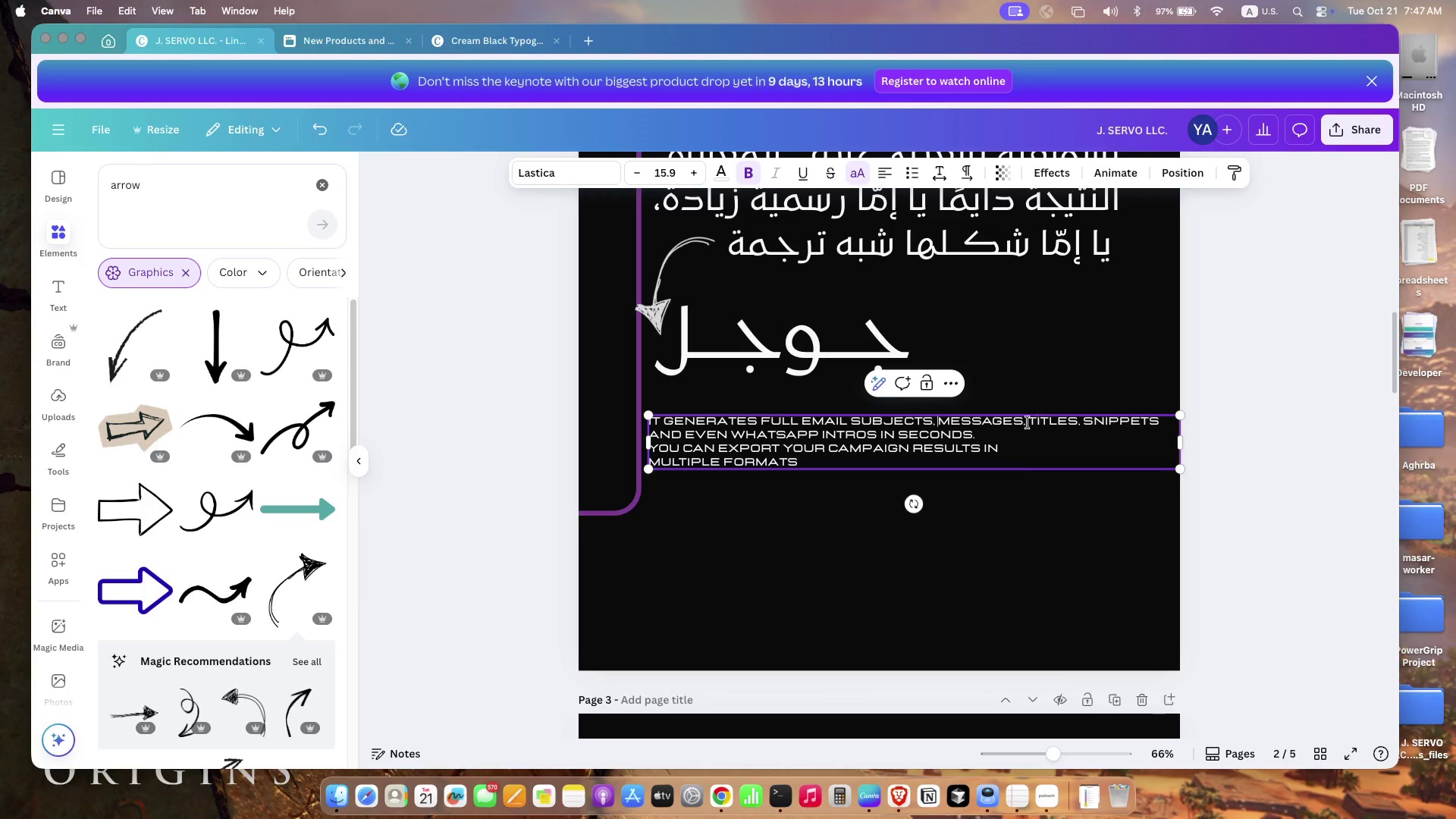 
left_click([1027, 422])
 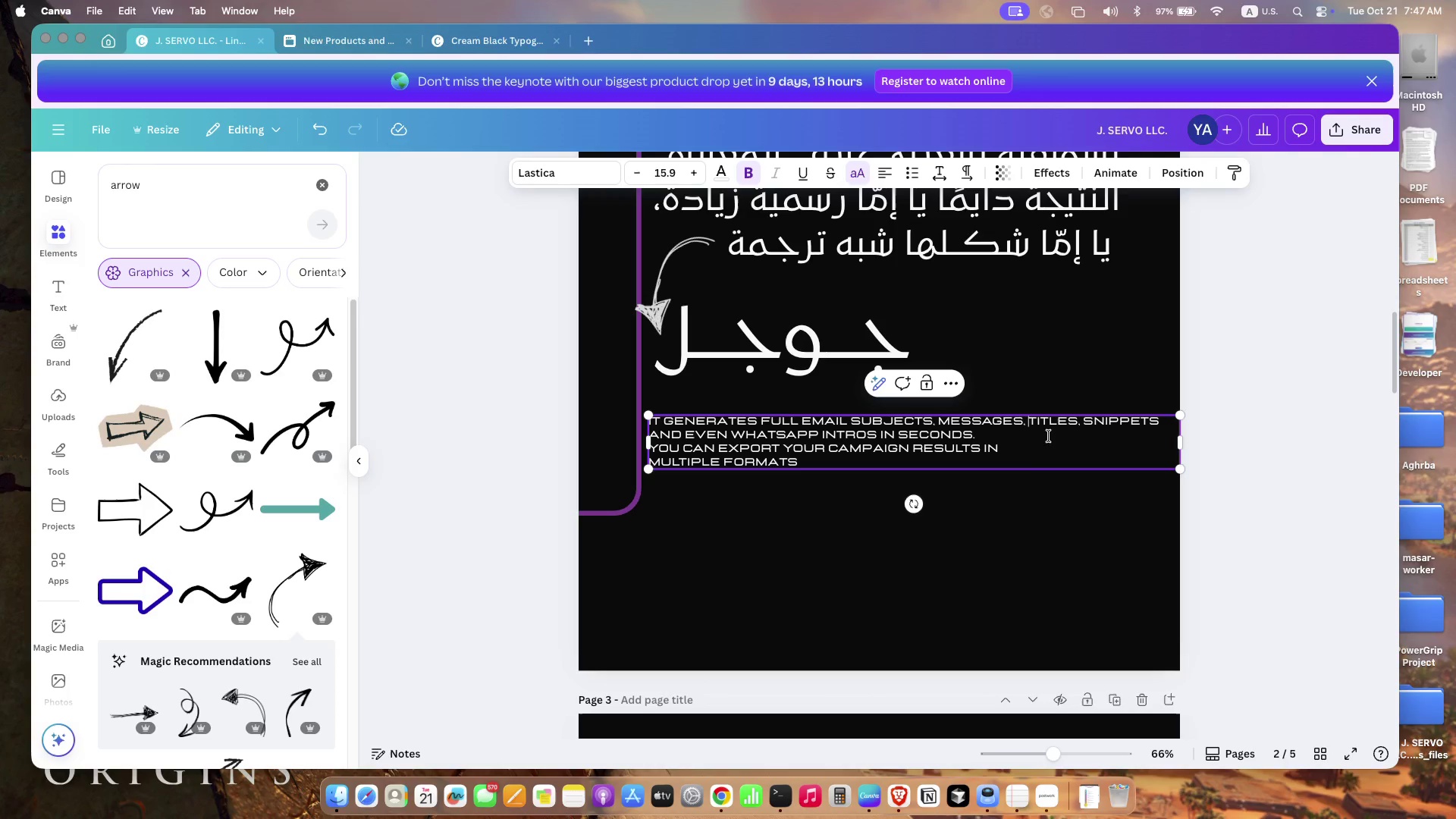 
key(Enter)
 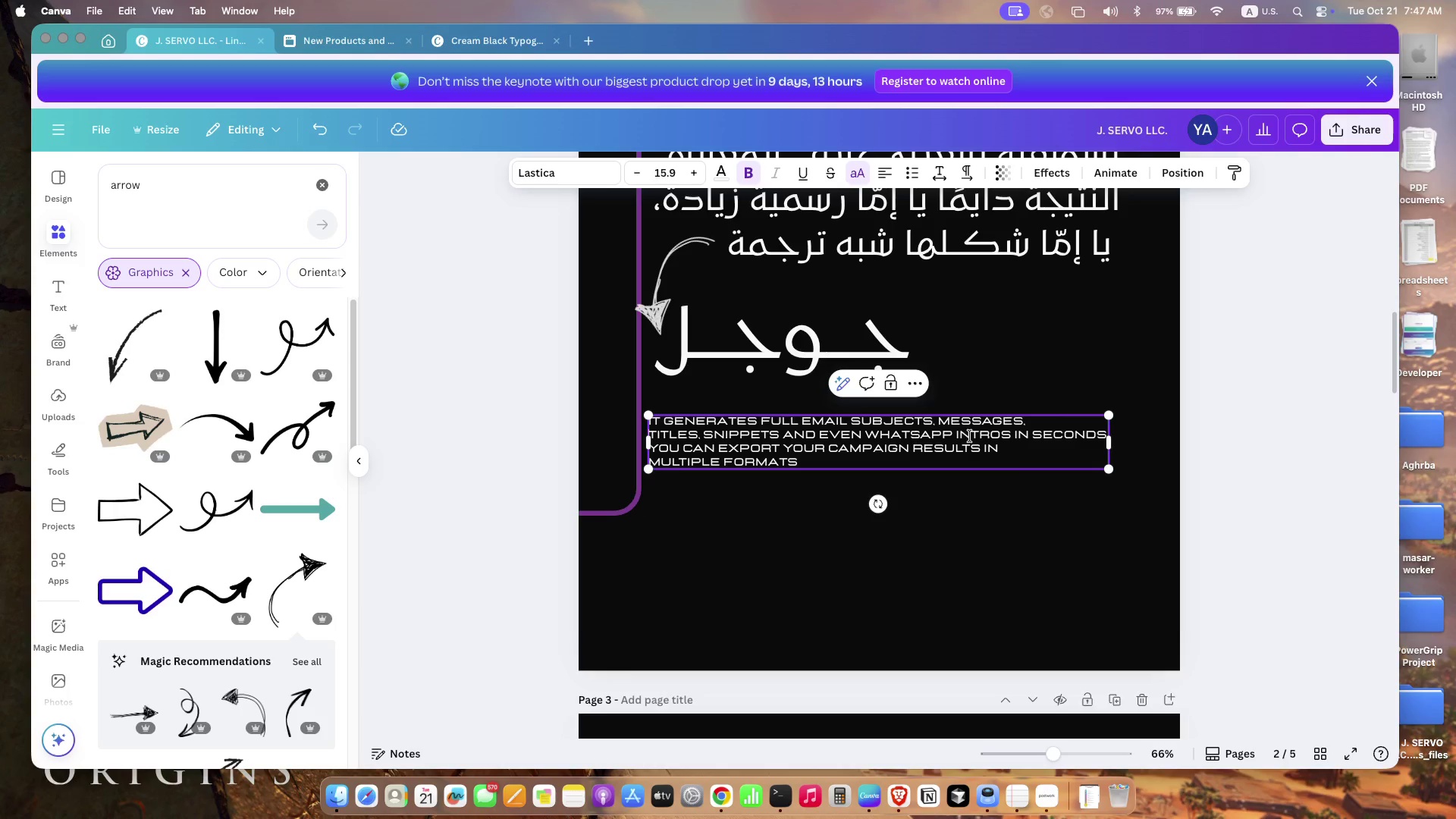 
left_click([956, 436])
 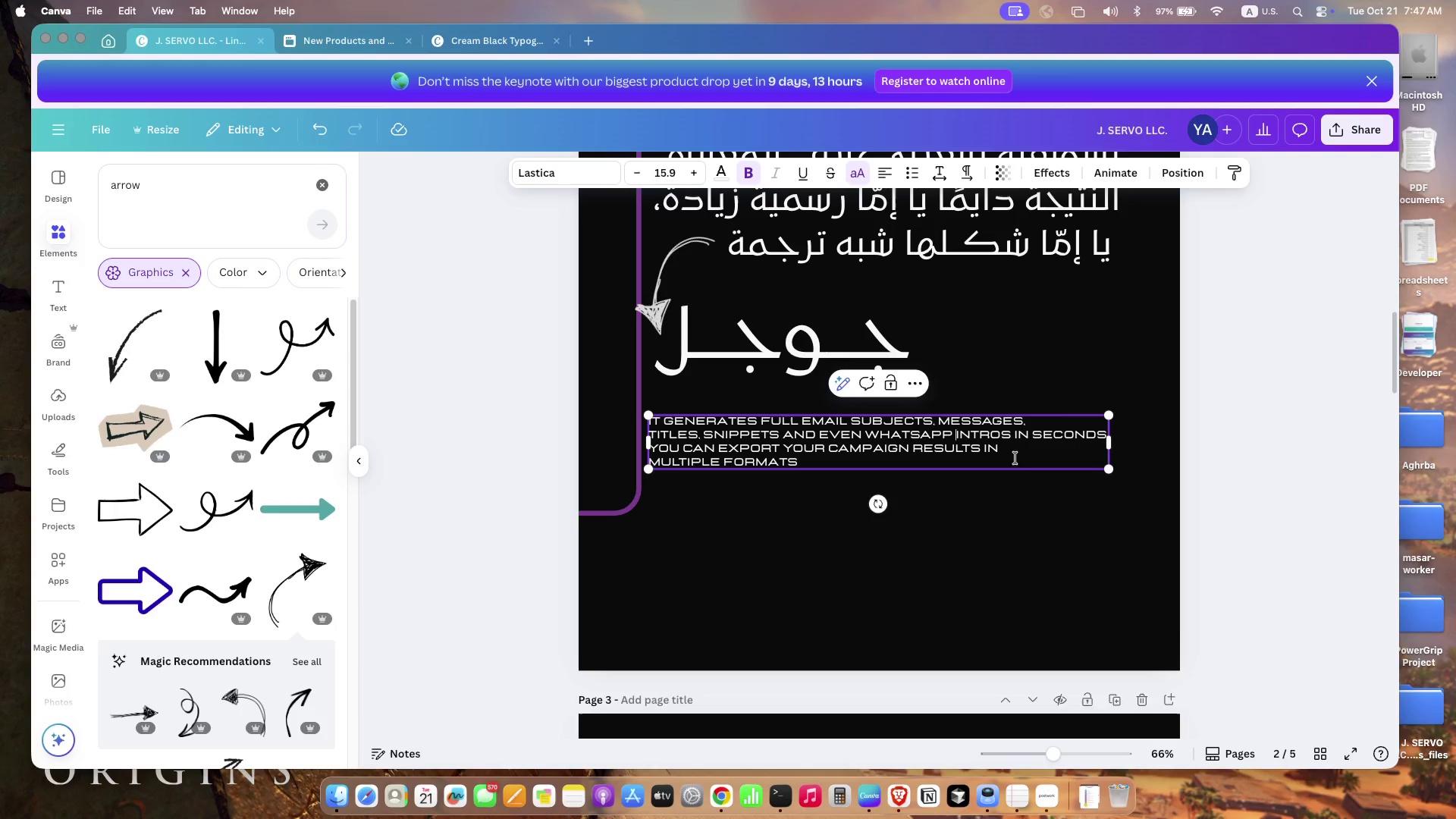 
key(Enter)
 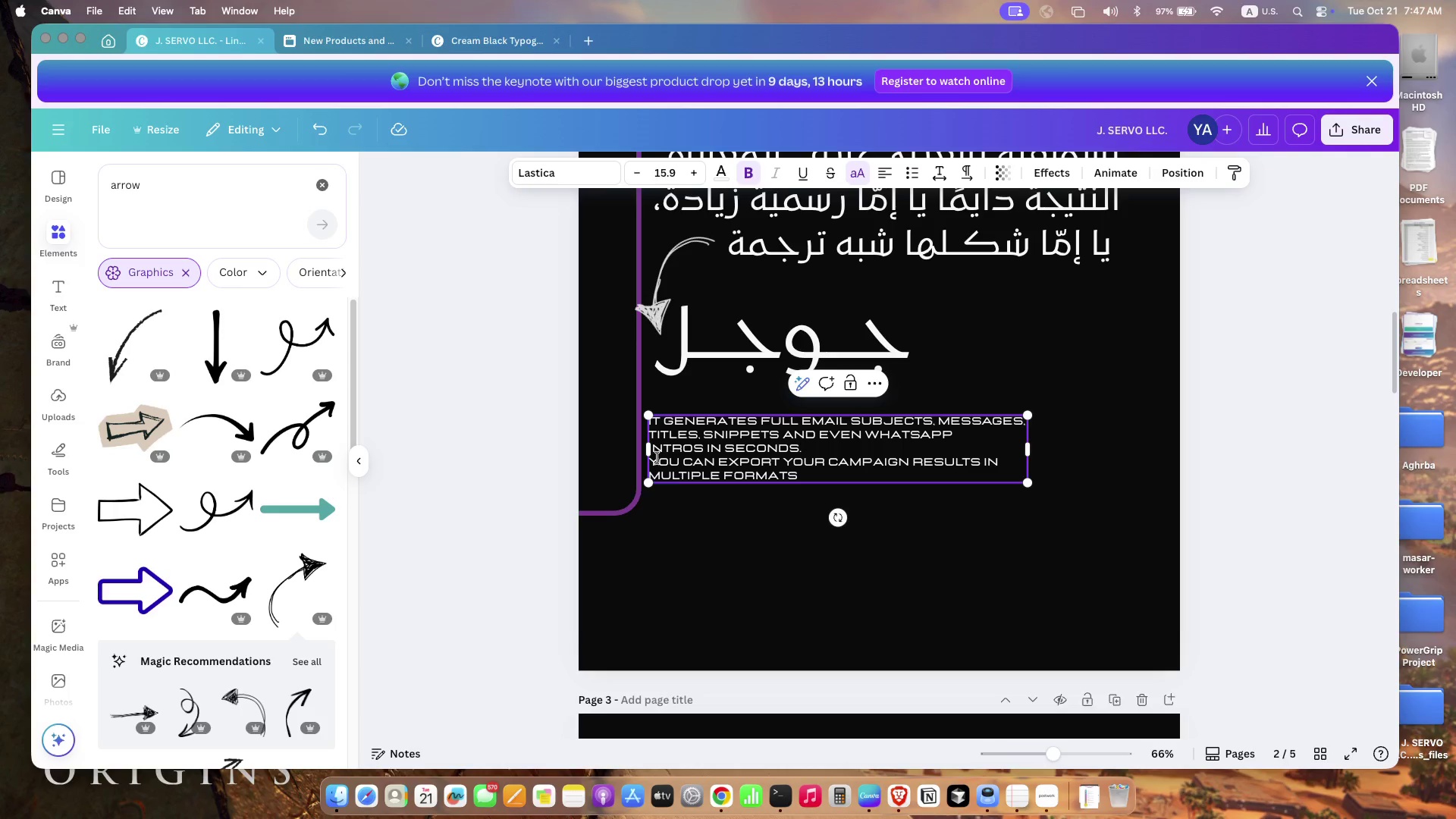 
left_click([655, 459])
 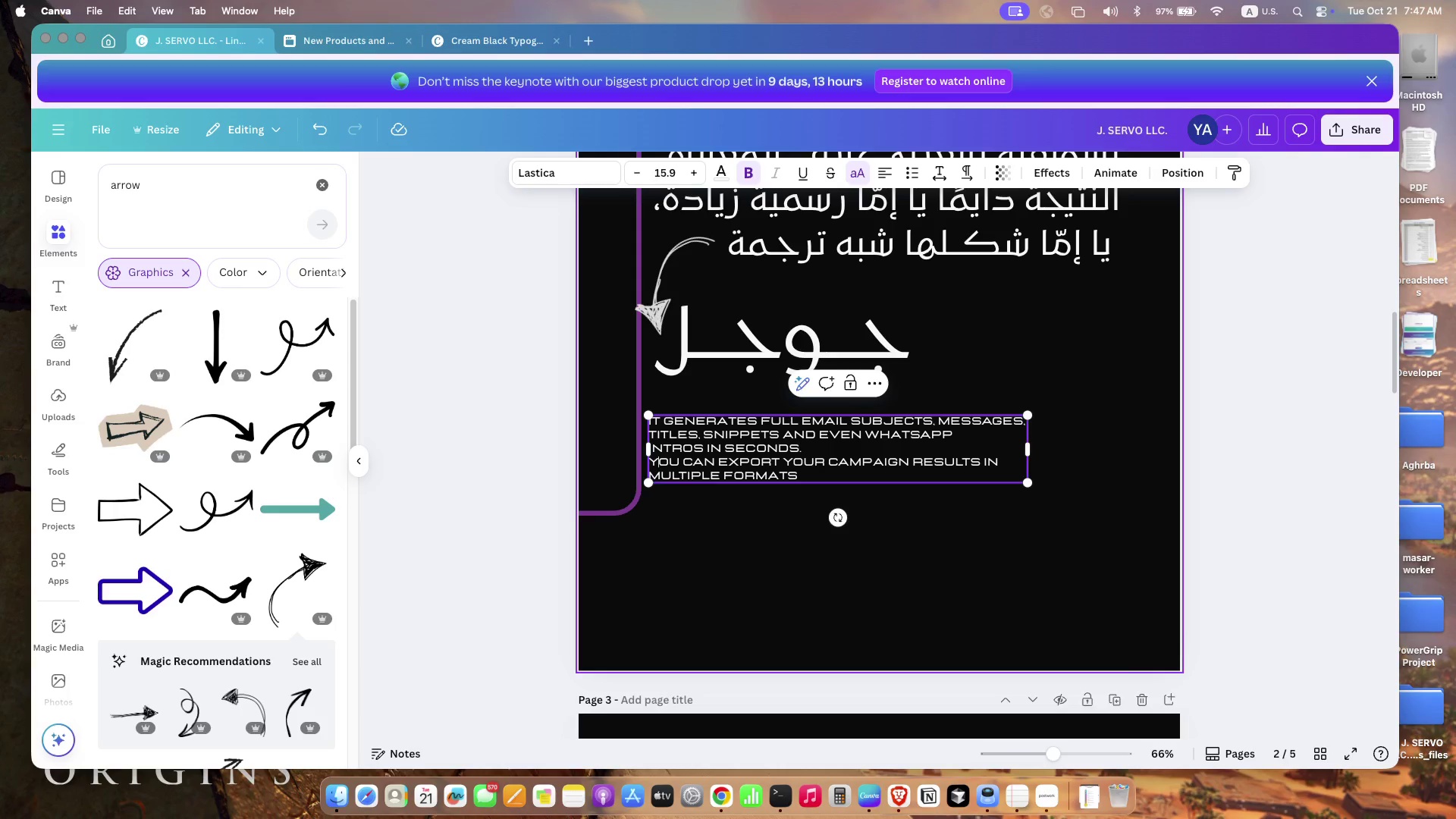 
key(ArrowLeft)
 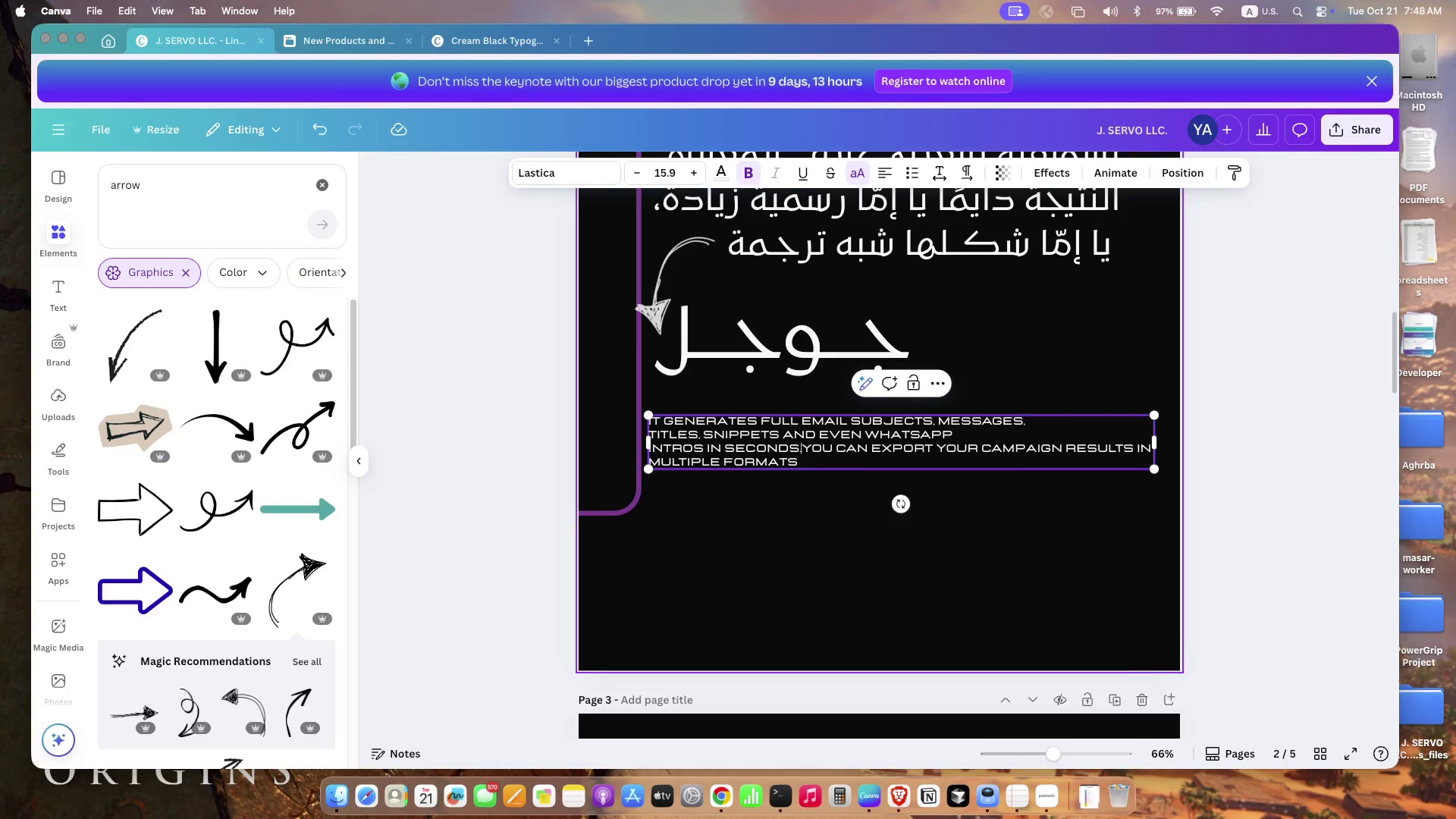 
key(Backspace)
 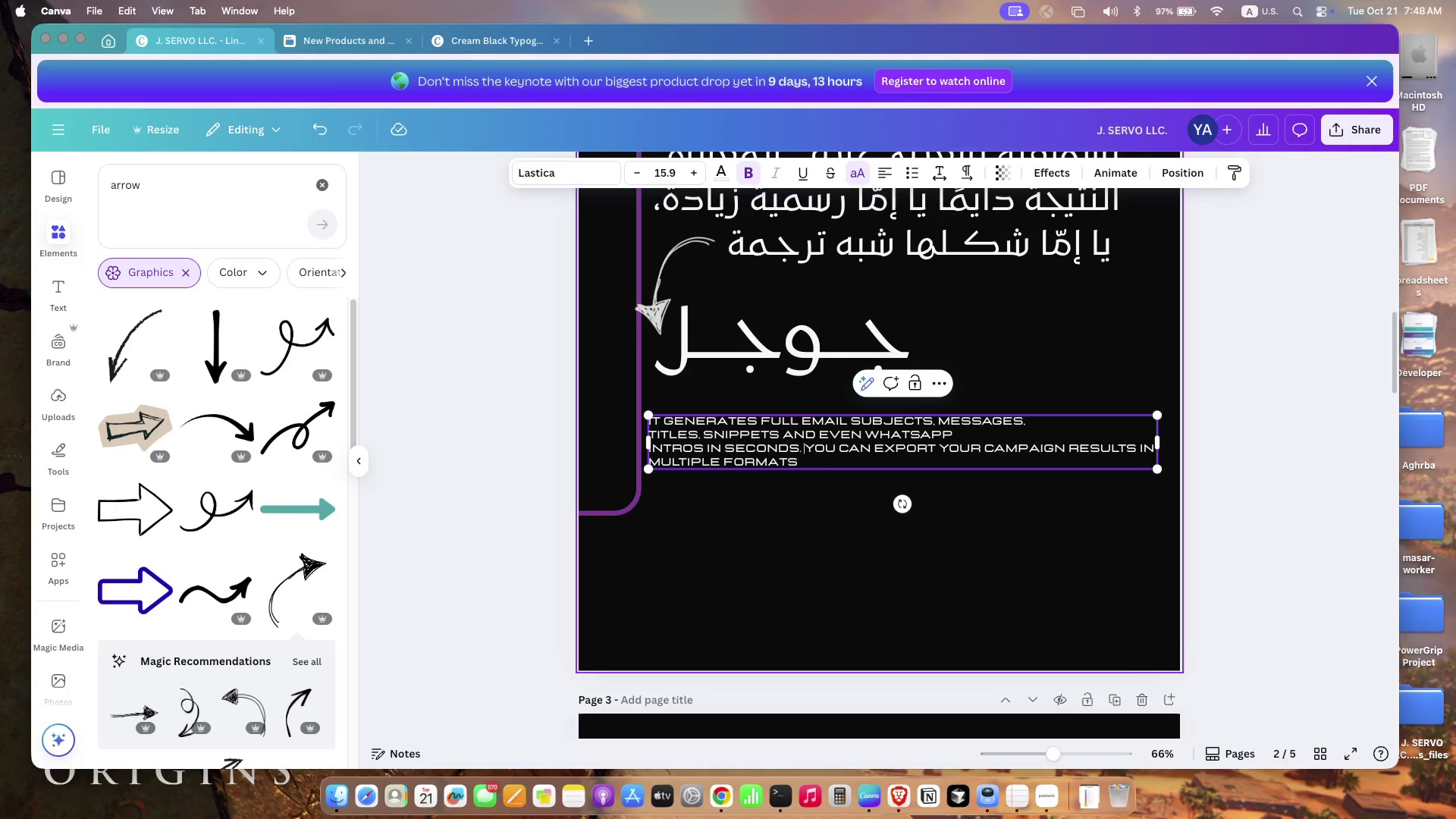 
key(Space)
 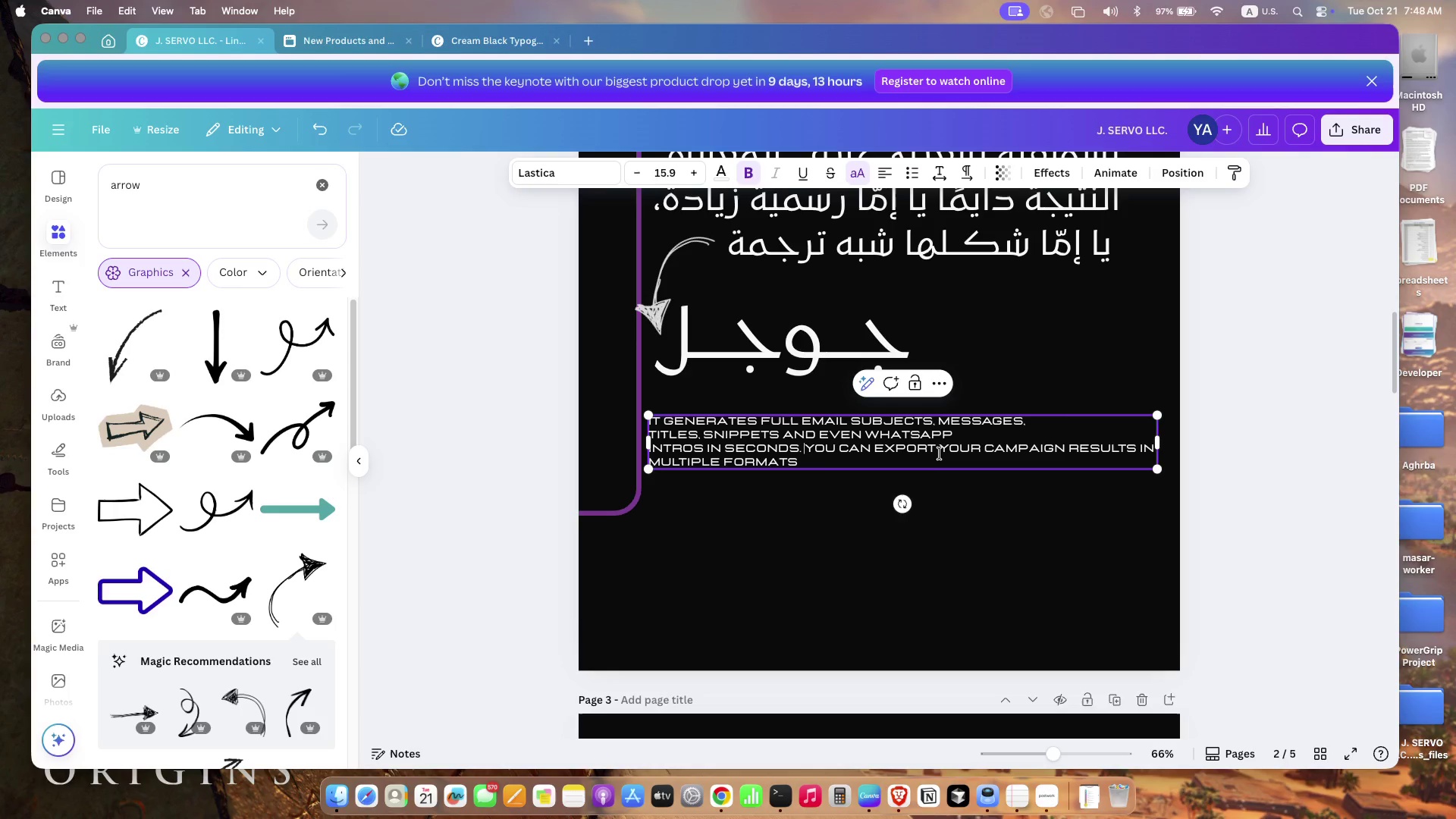 
left_click([940, 453])
 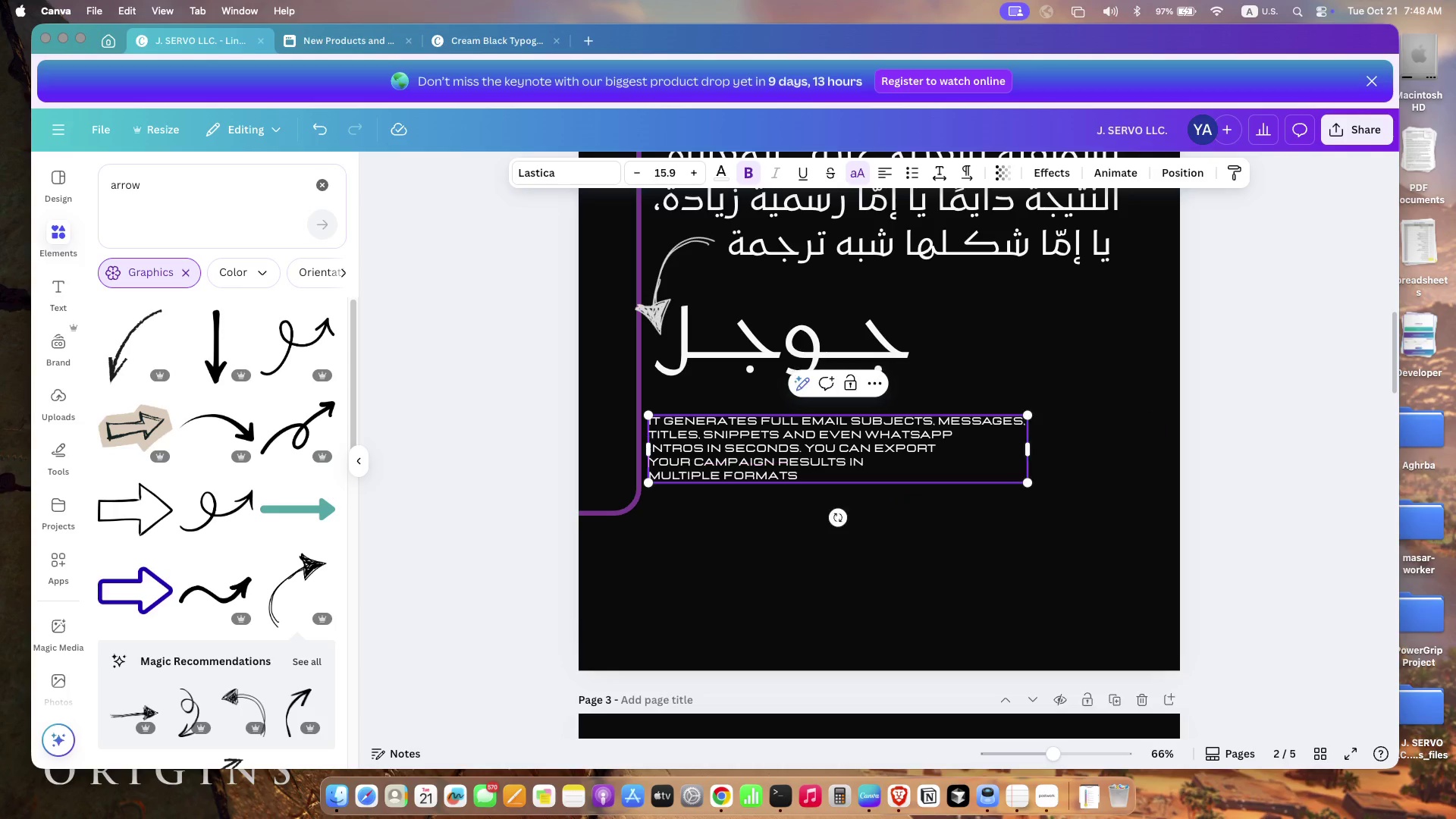 
key(Enter)
 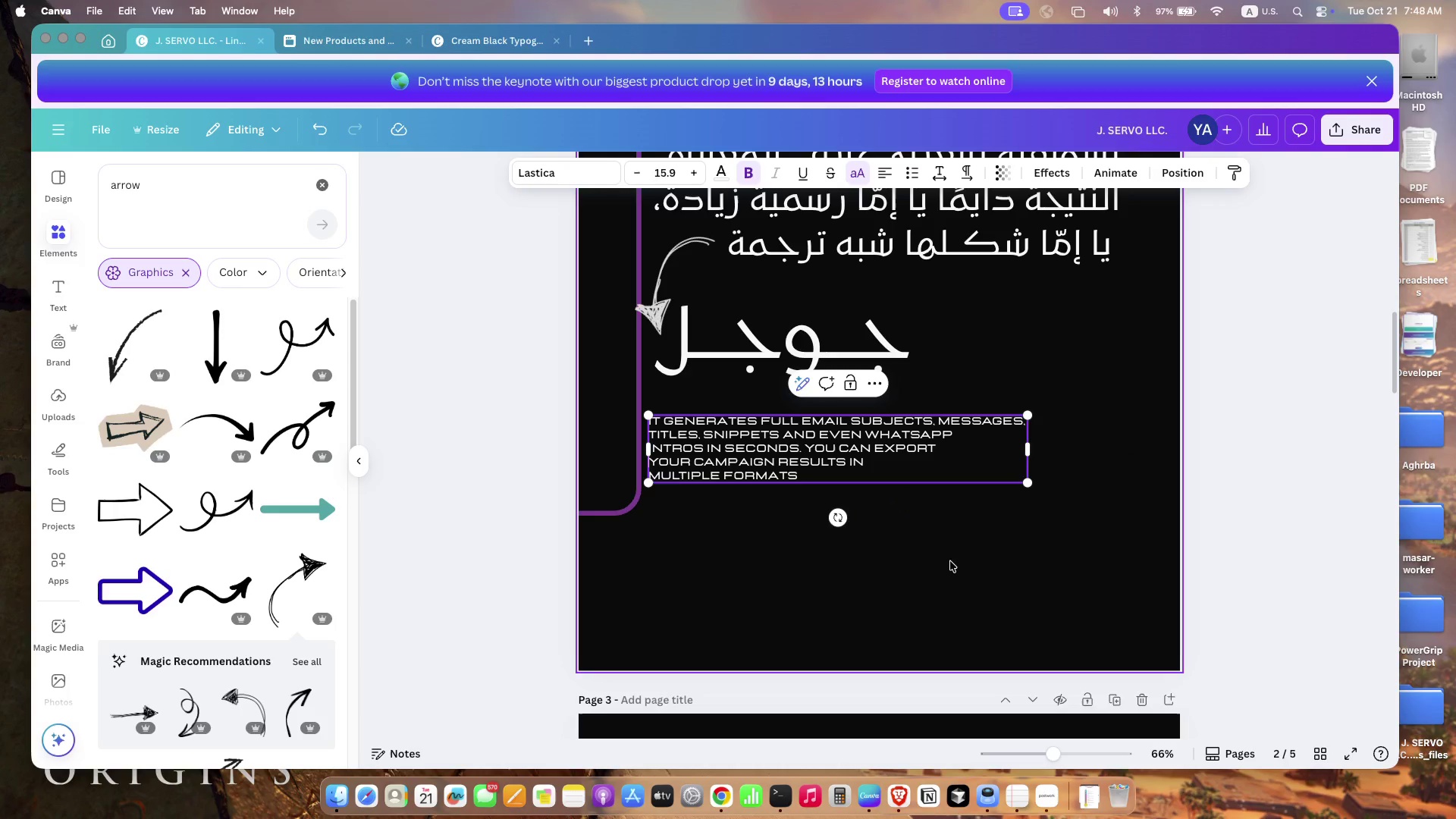 
left_click([951, 566])
 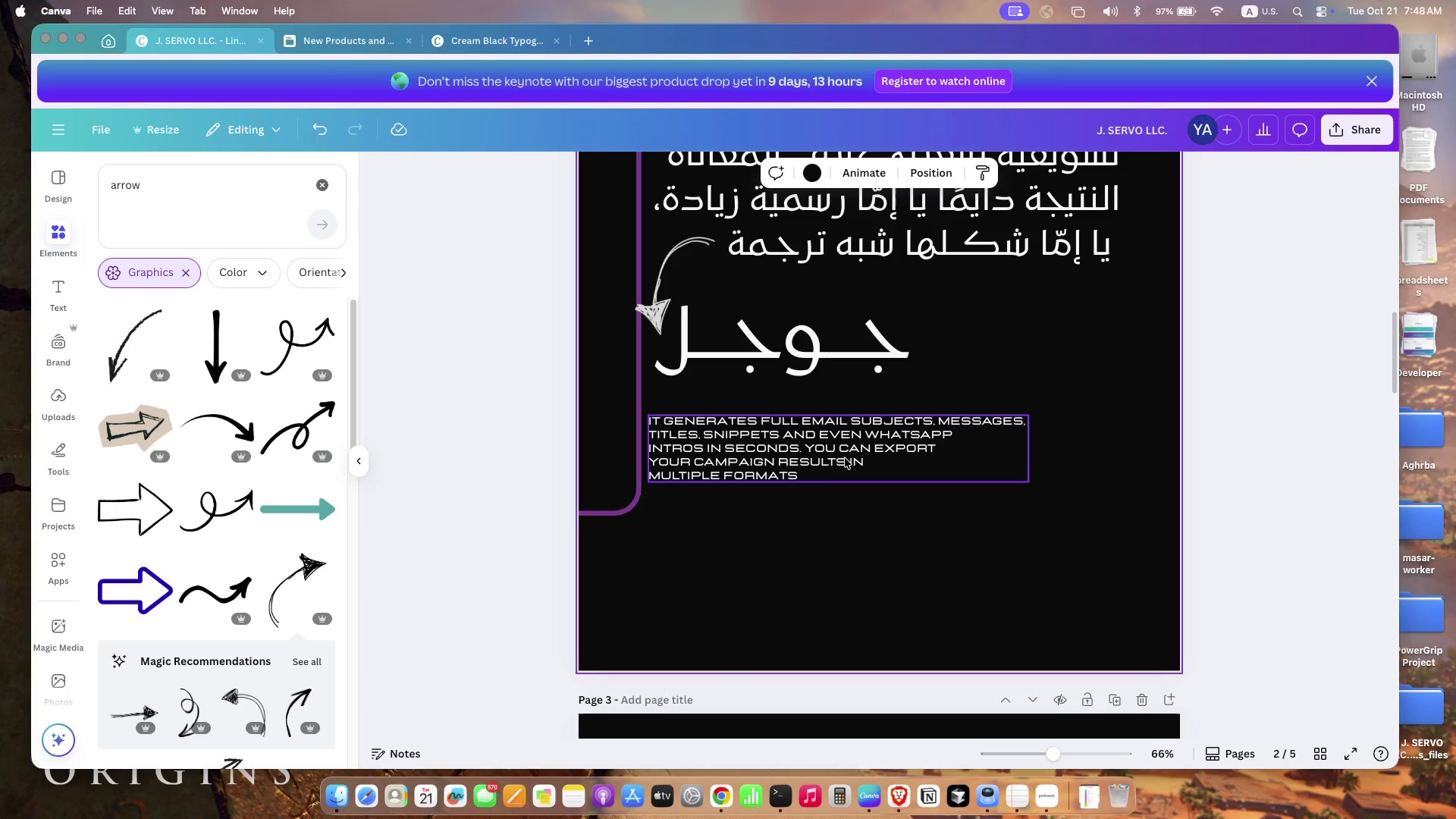 
left_click([845, 458])
 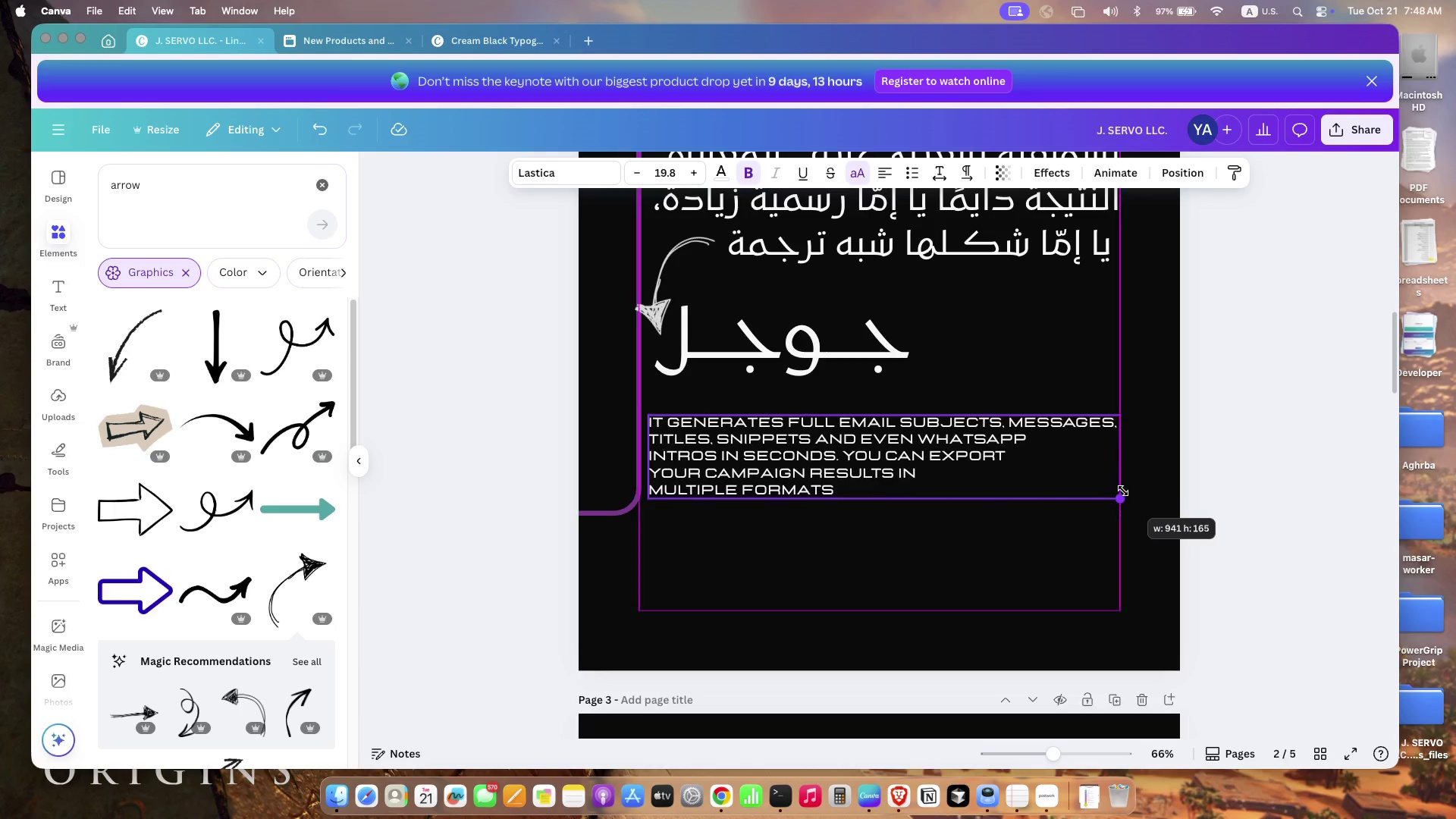 
left_click_drag(start_coordinate=[1029, 484], to_coordinate=[1124, 491])
 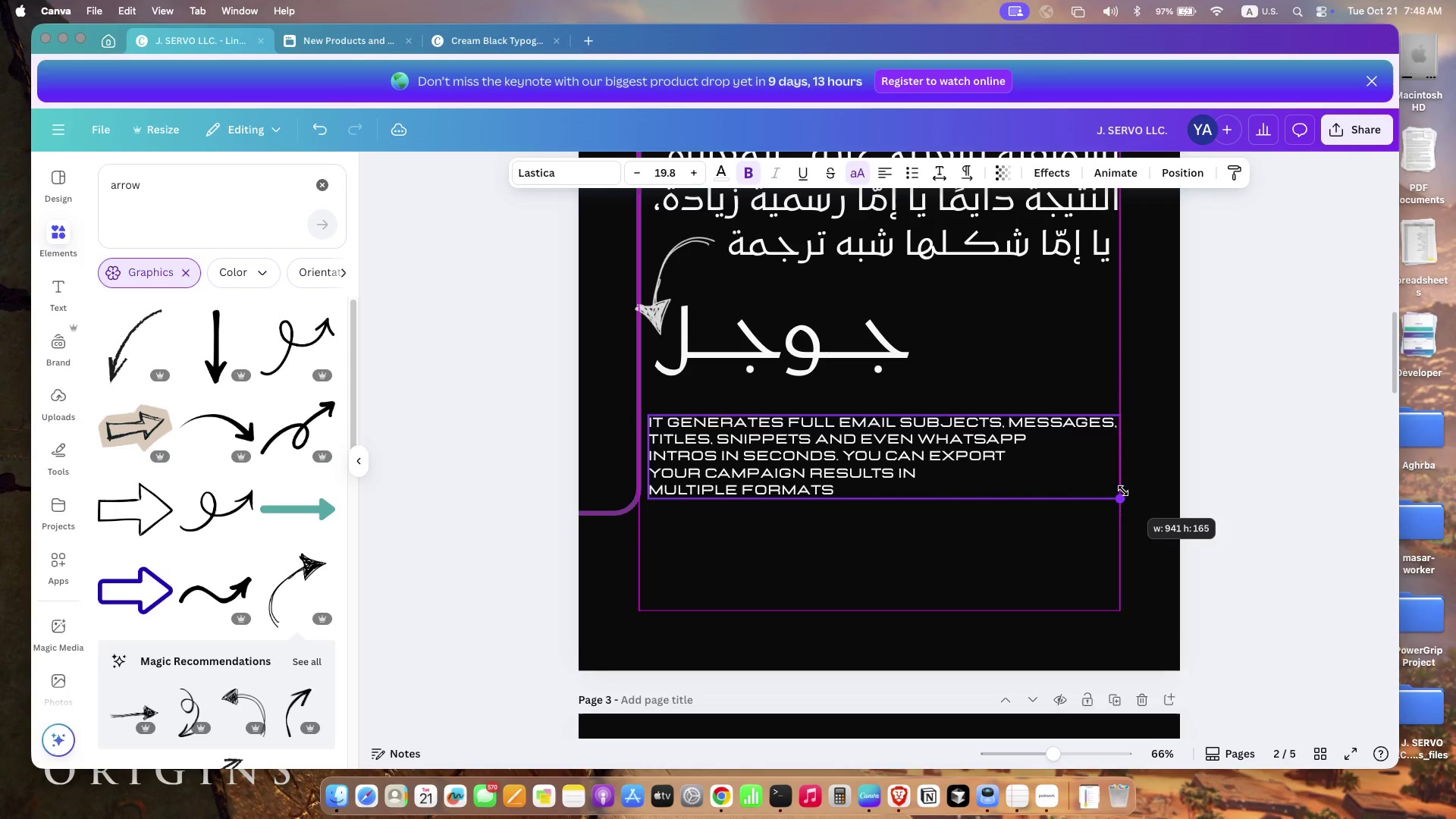 
left_click([1084, 551])
 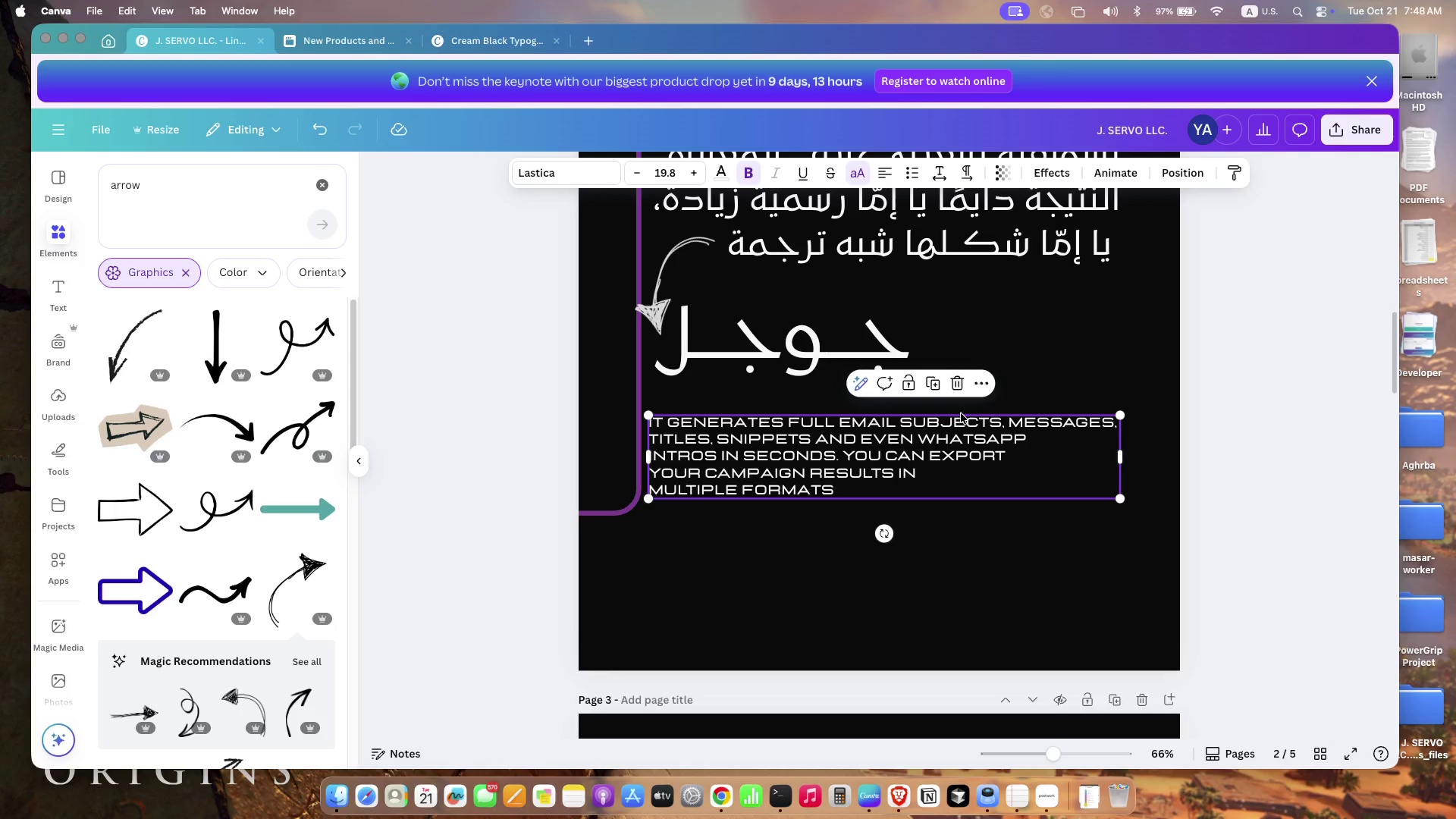 
left_click_drag(start_coordinate=[961, 413], to_coordinate=[961, 392])
 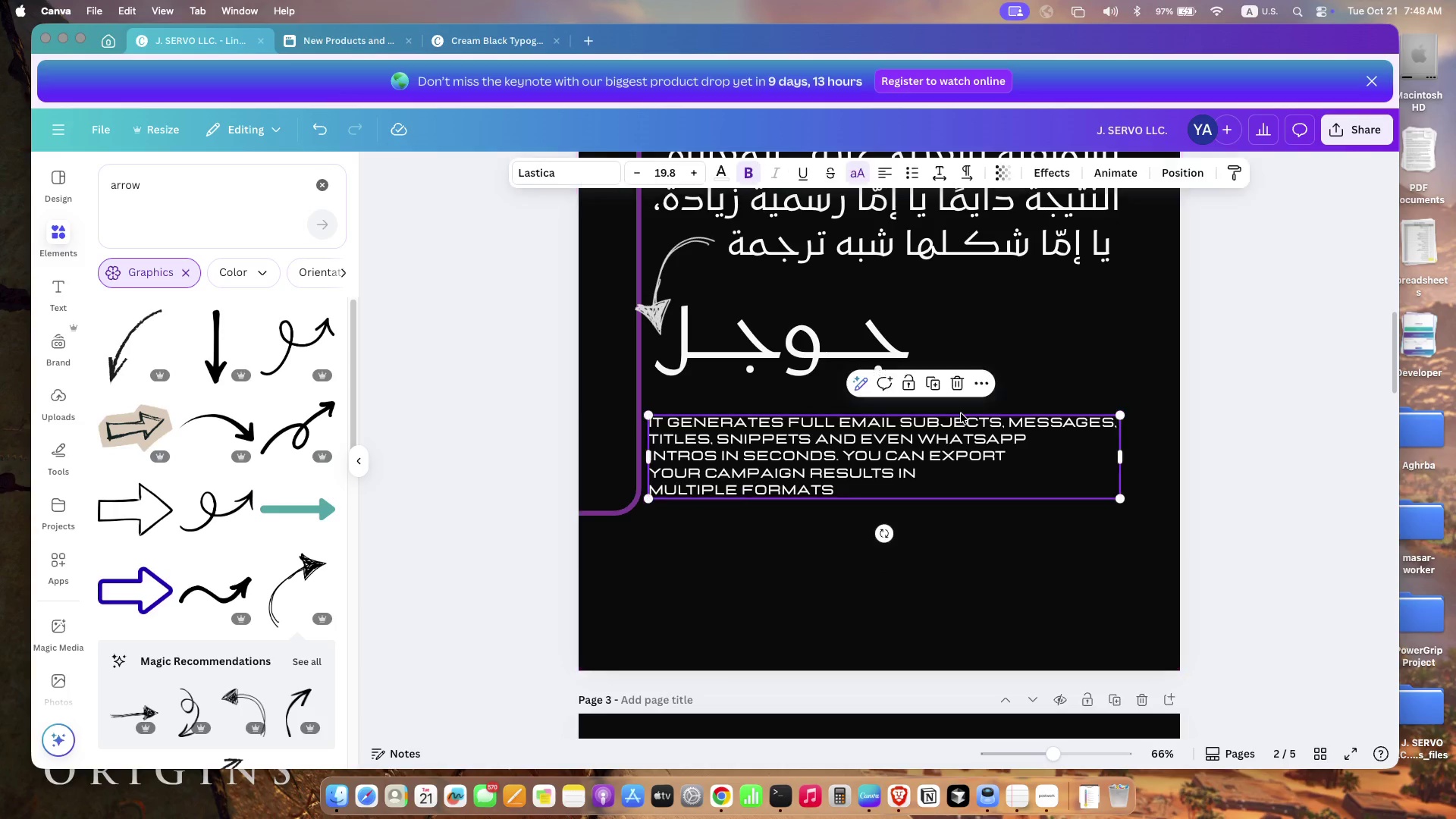 
left_click([1021, 563])
 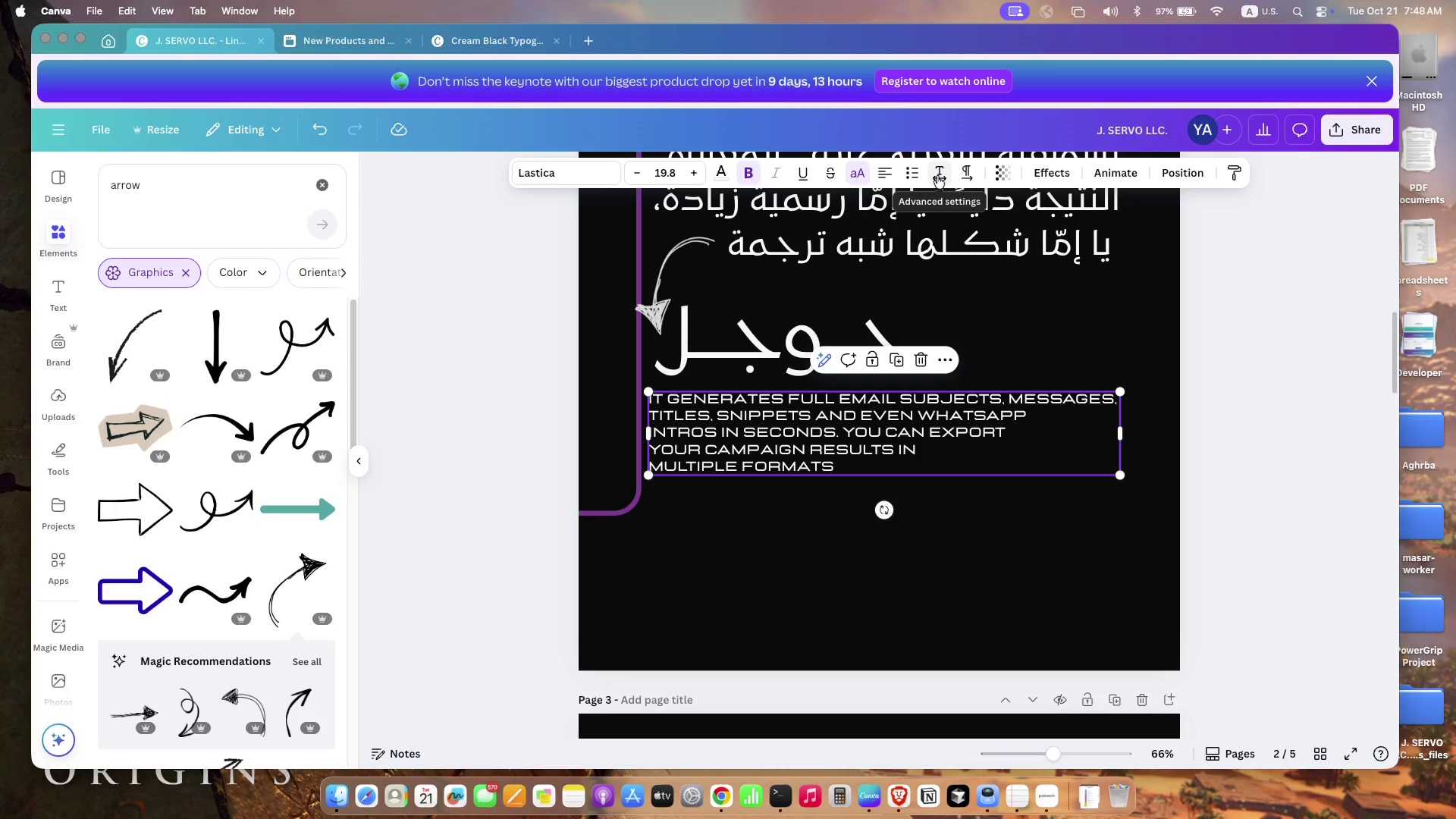 
left_click_drag(start_coordinate=[1002, 475], to_coordinate=[1003, 452])
 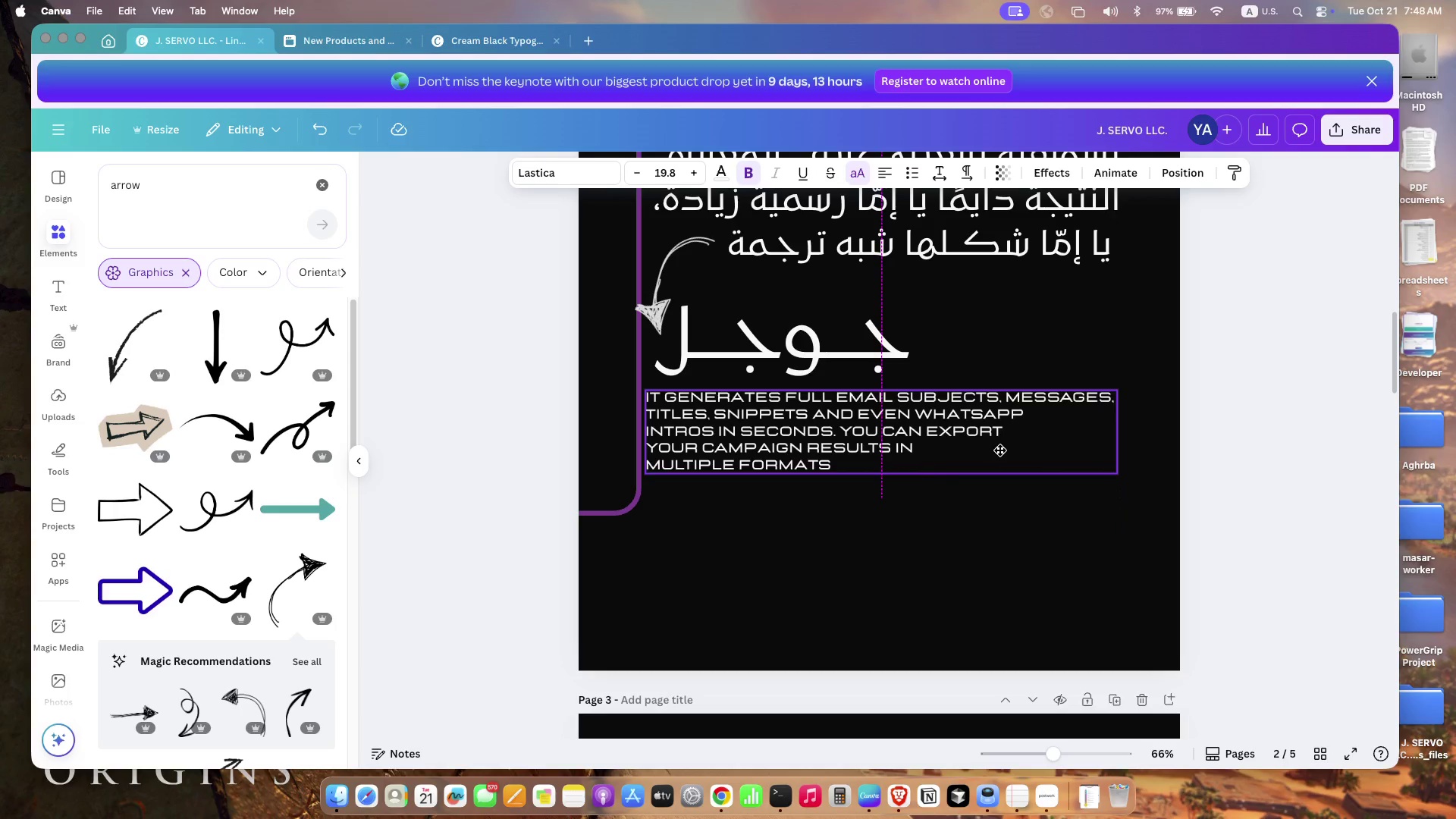 
left_click([695, 172])
 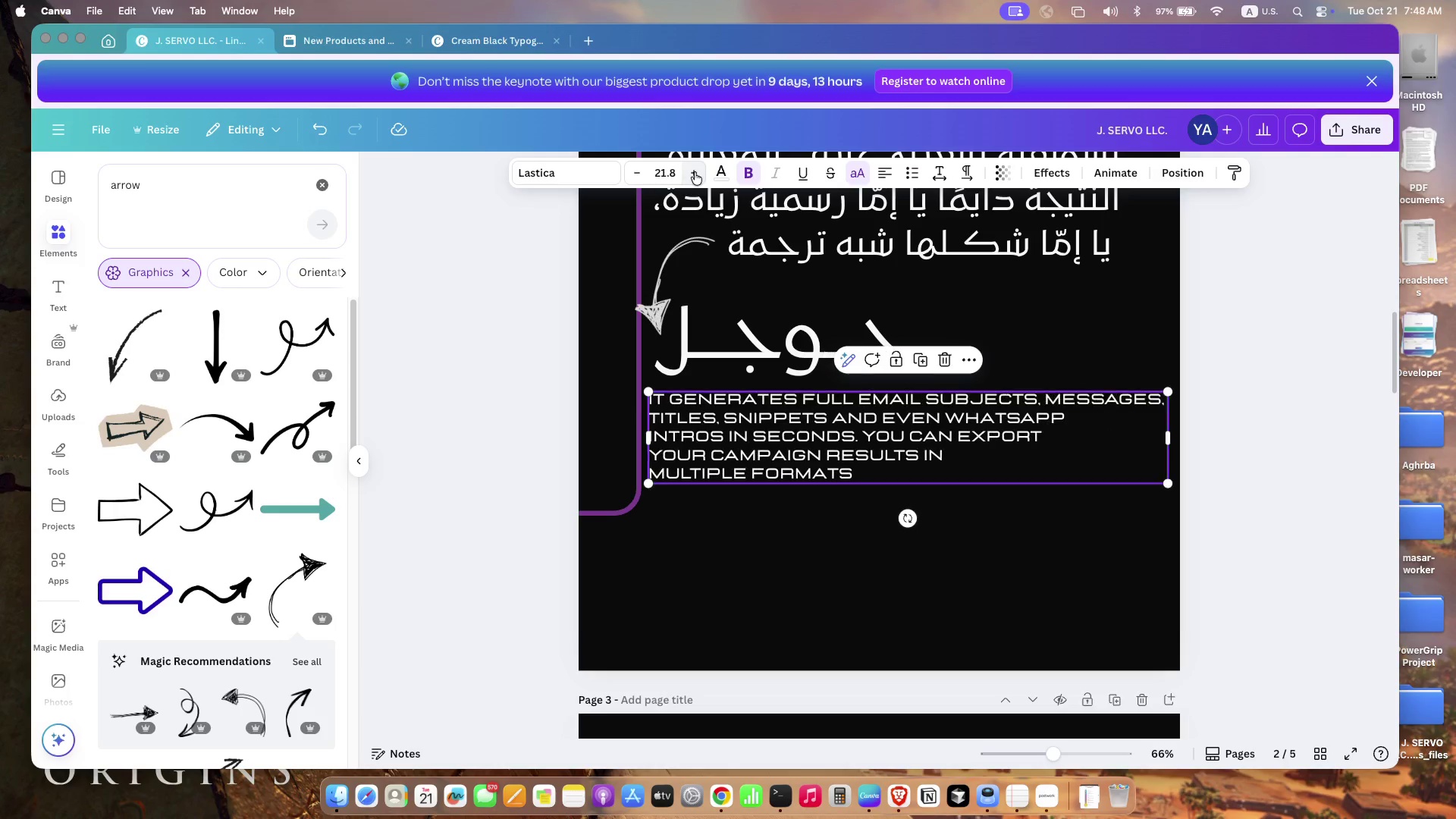 
left_click([695, 172])
 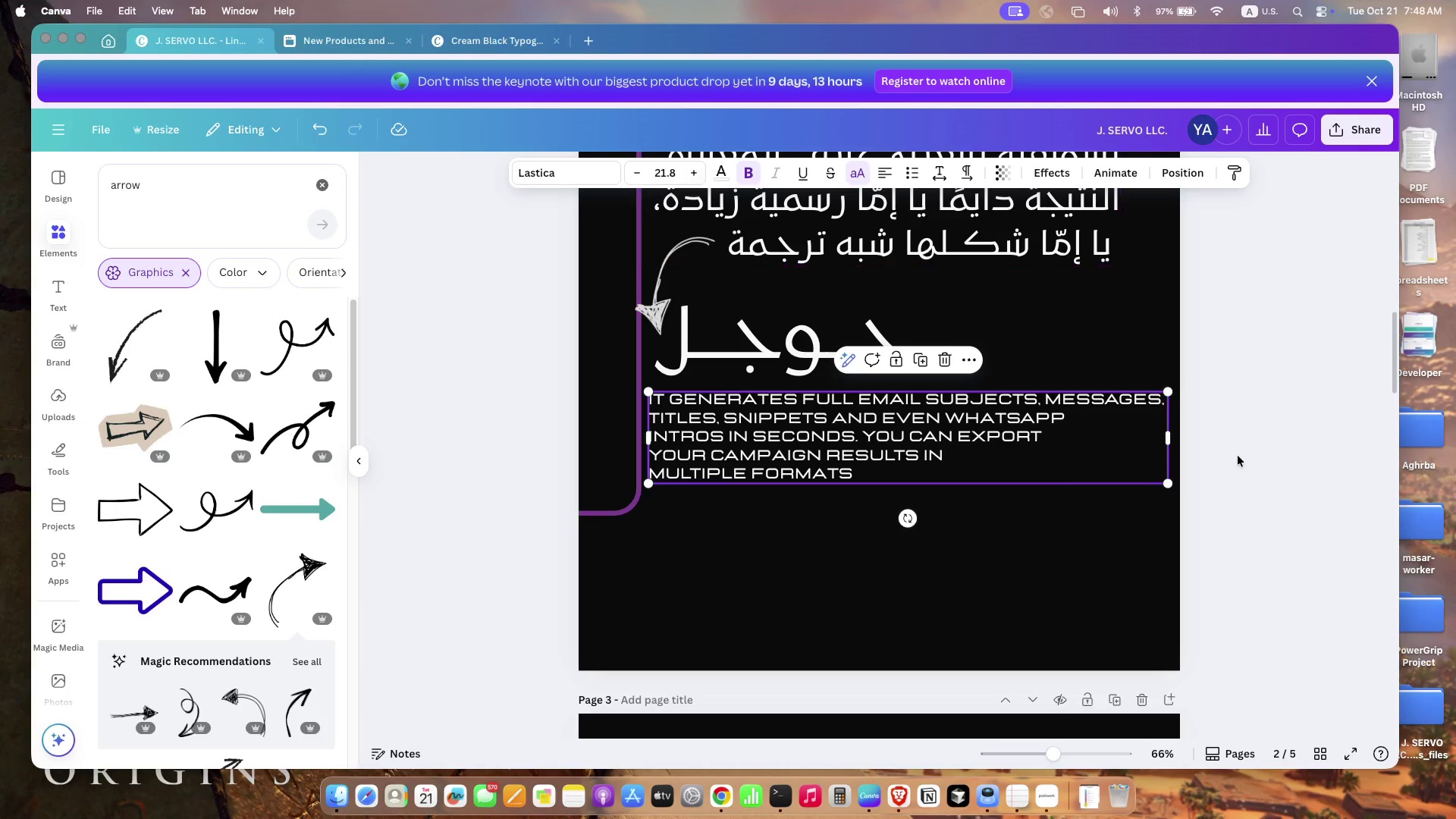 
left_click_drag(start_coordinate=[1171, 436], to_coordinate=[1173, 413])
 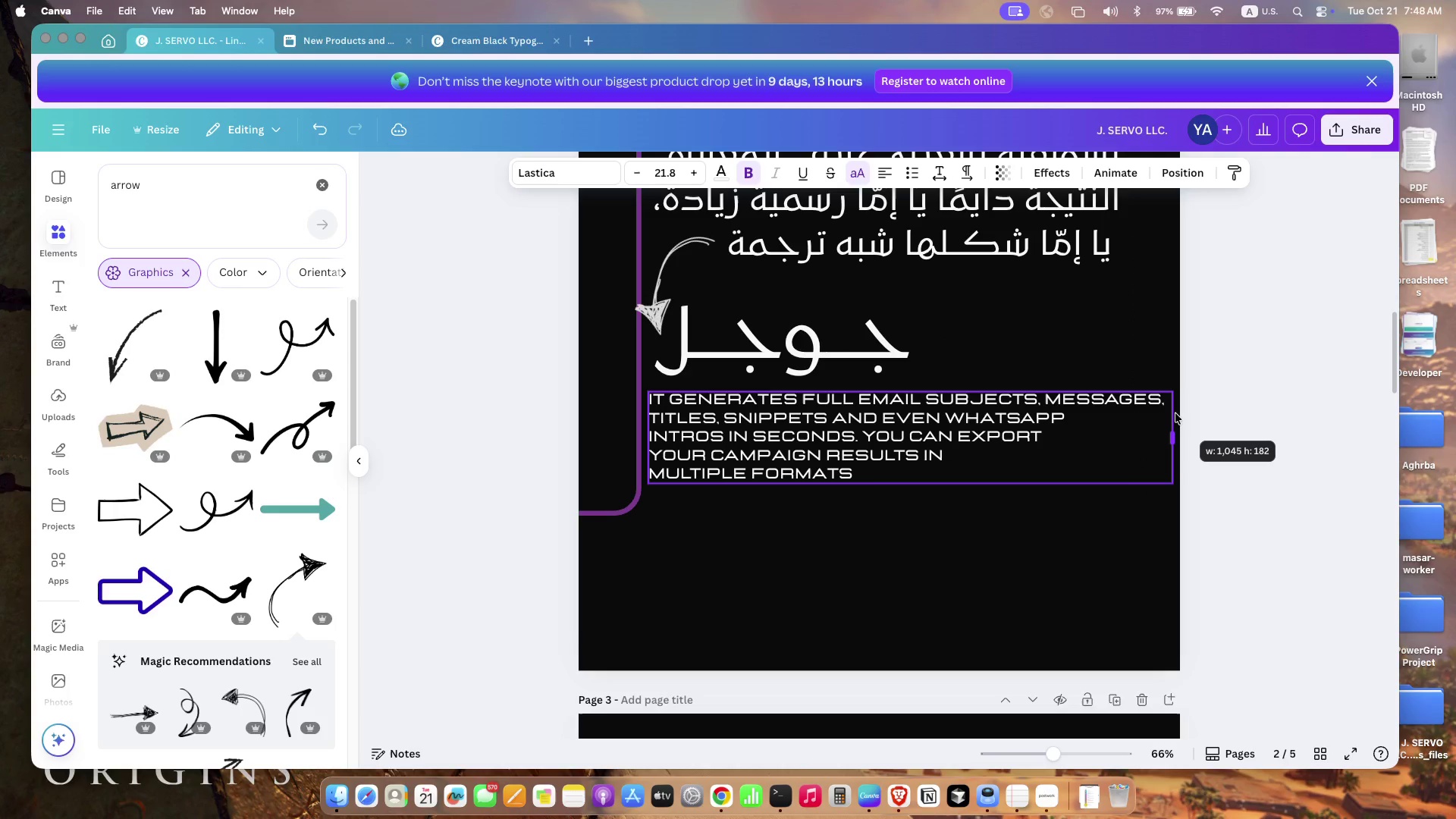 
left_click_drag(start_coordinate=[1168, 485], to_coordinate=[1121, 465])
 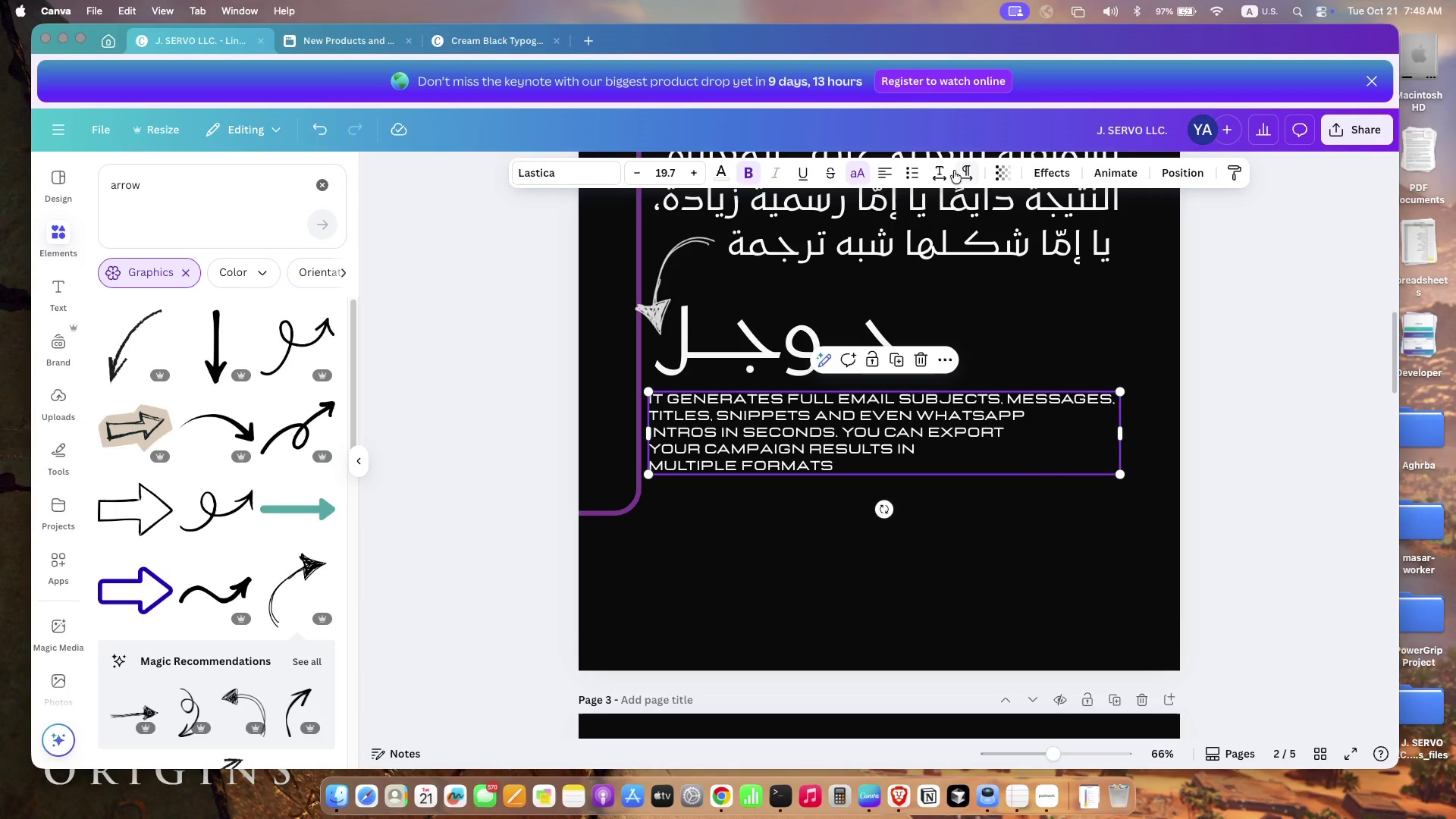 
left_click([944, 177])
 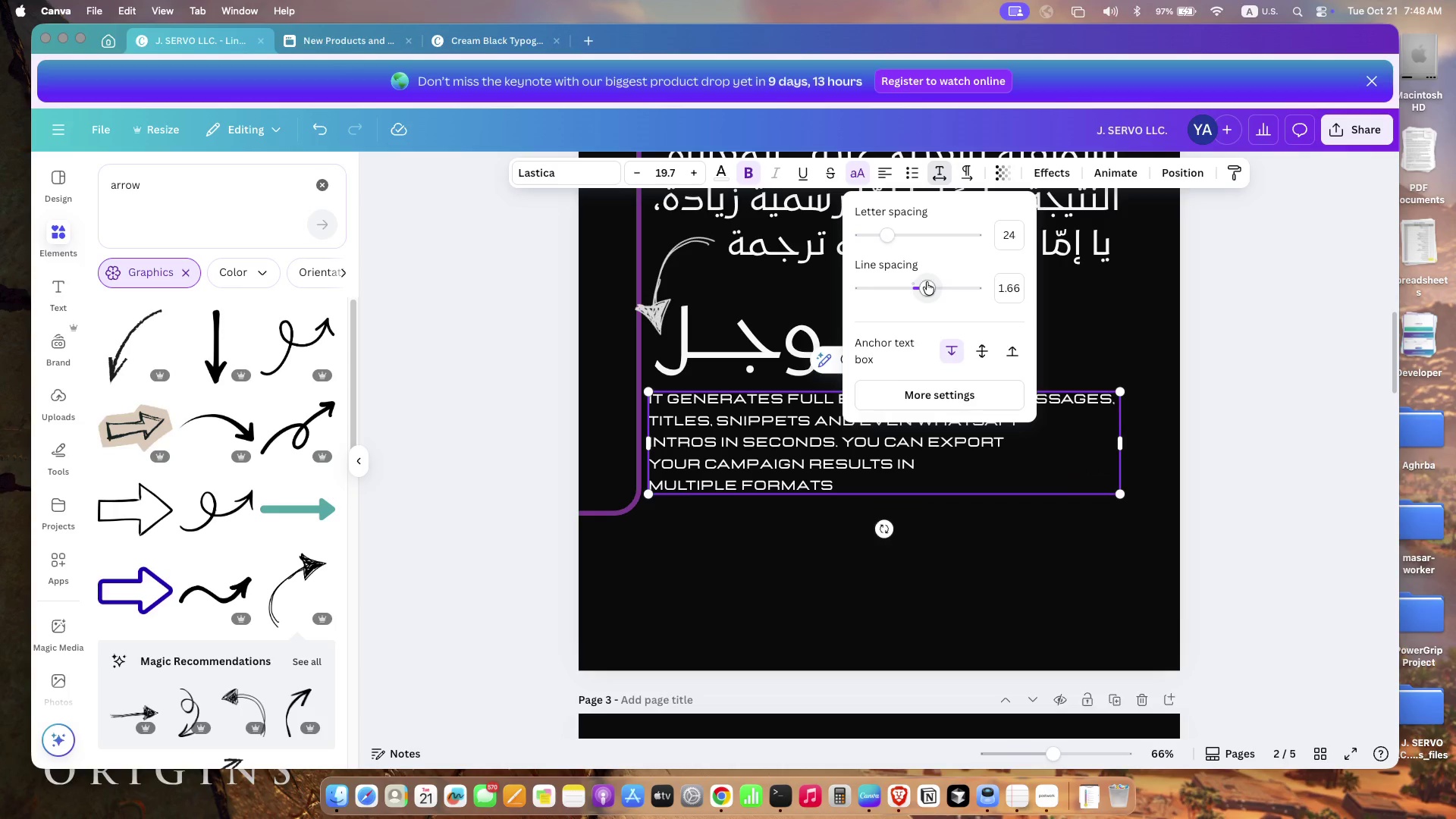 
left_click_drag(start_coordinate=[910, 287], to_coordinate=[925, 282])
 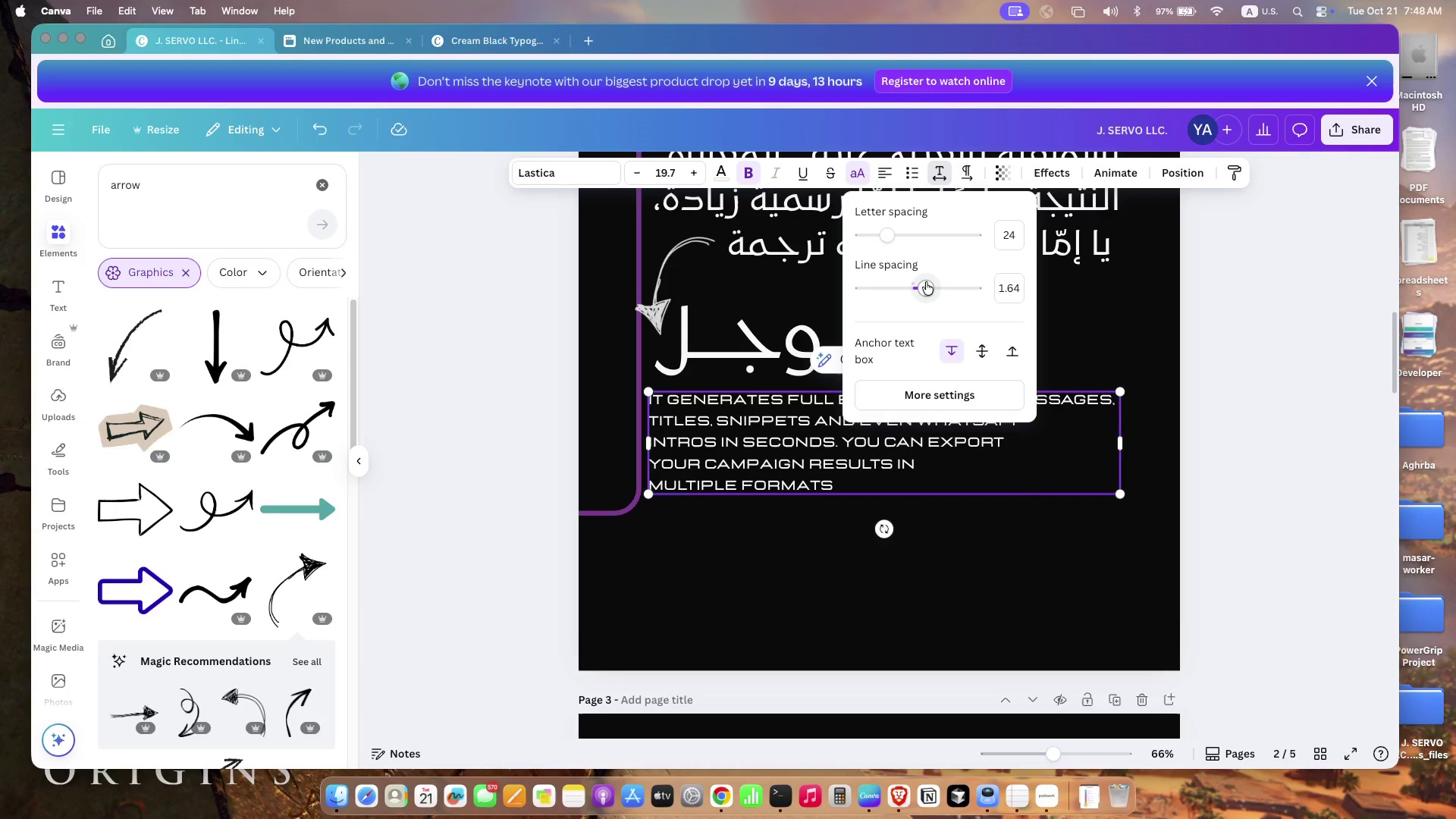 
left_click([806, 592])
 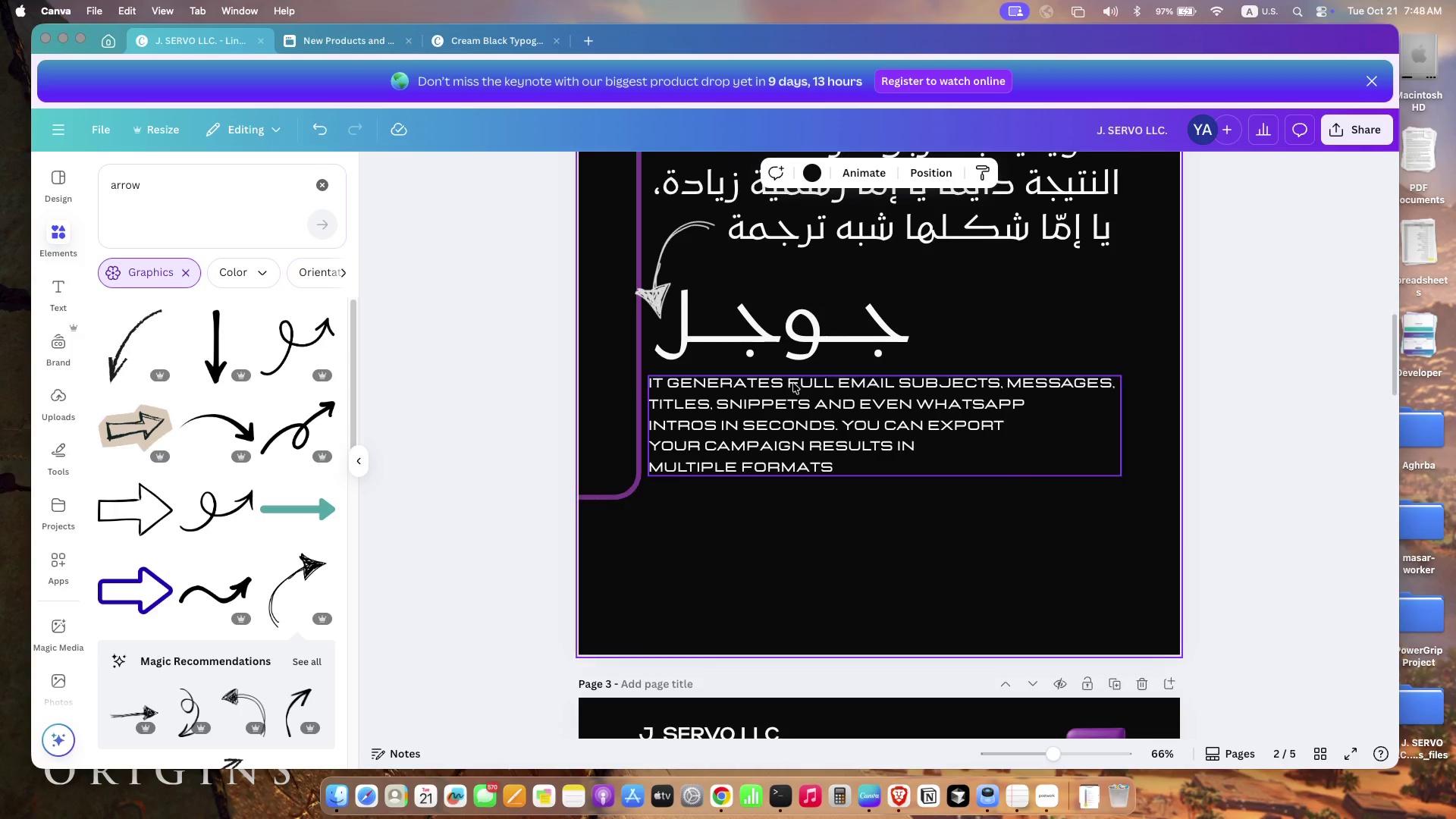 
scroll: coordinate [806, 592], scroll_direction: down, amount: 5.0
 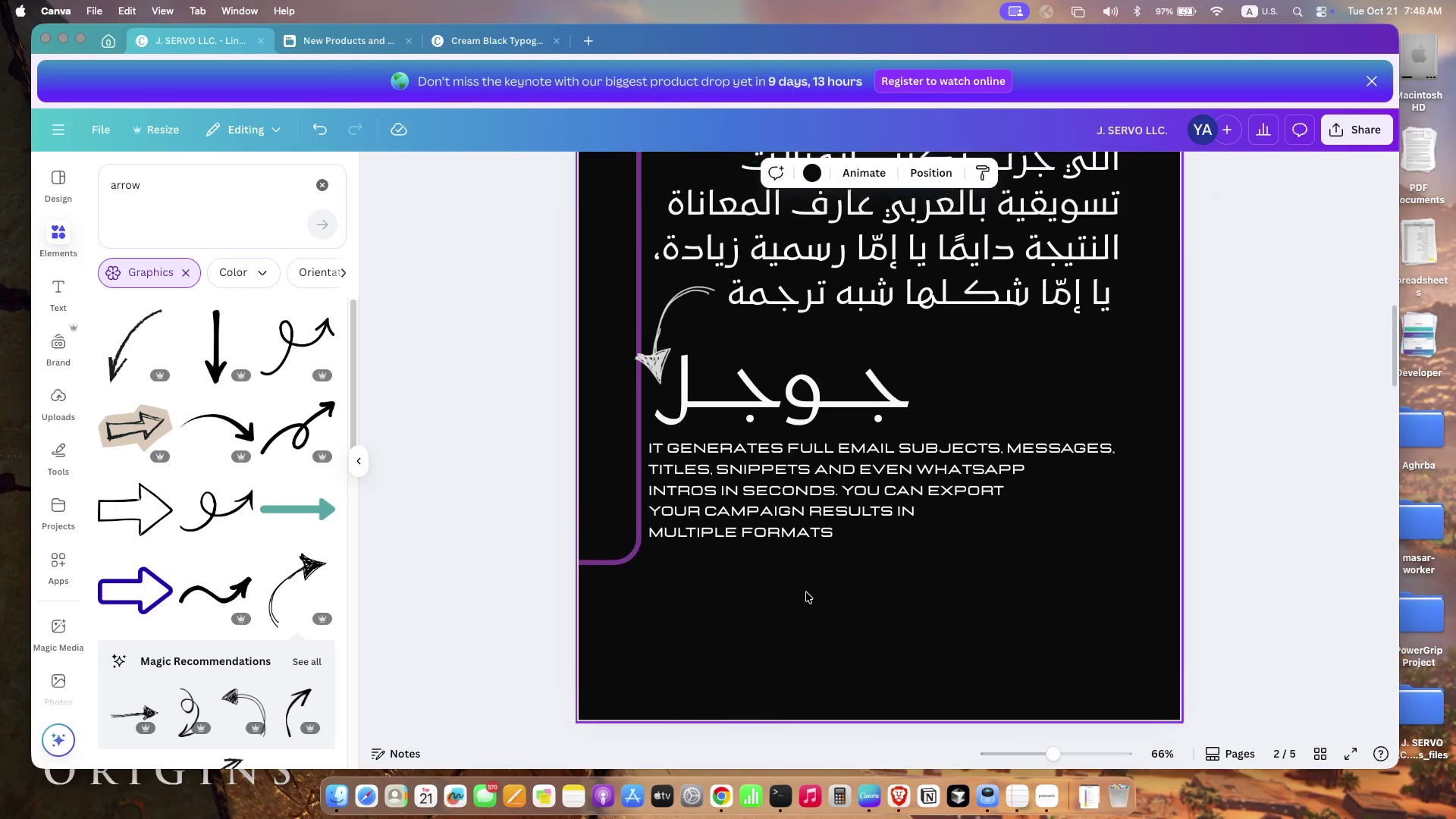 
left_click([793, 372])
 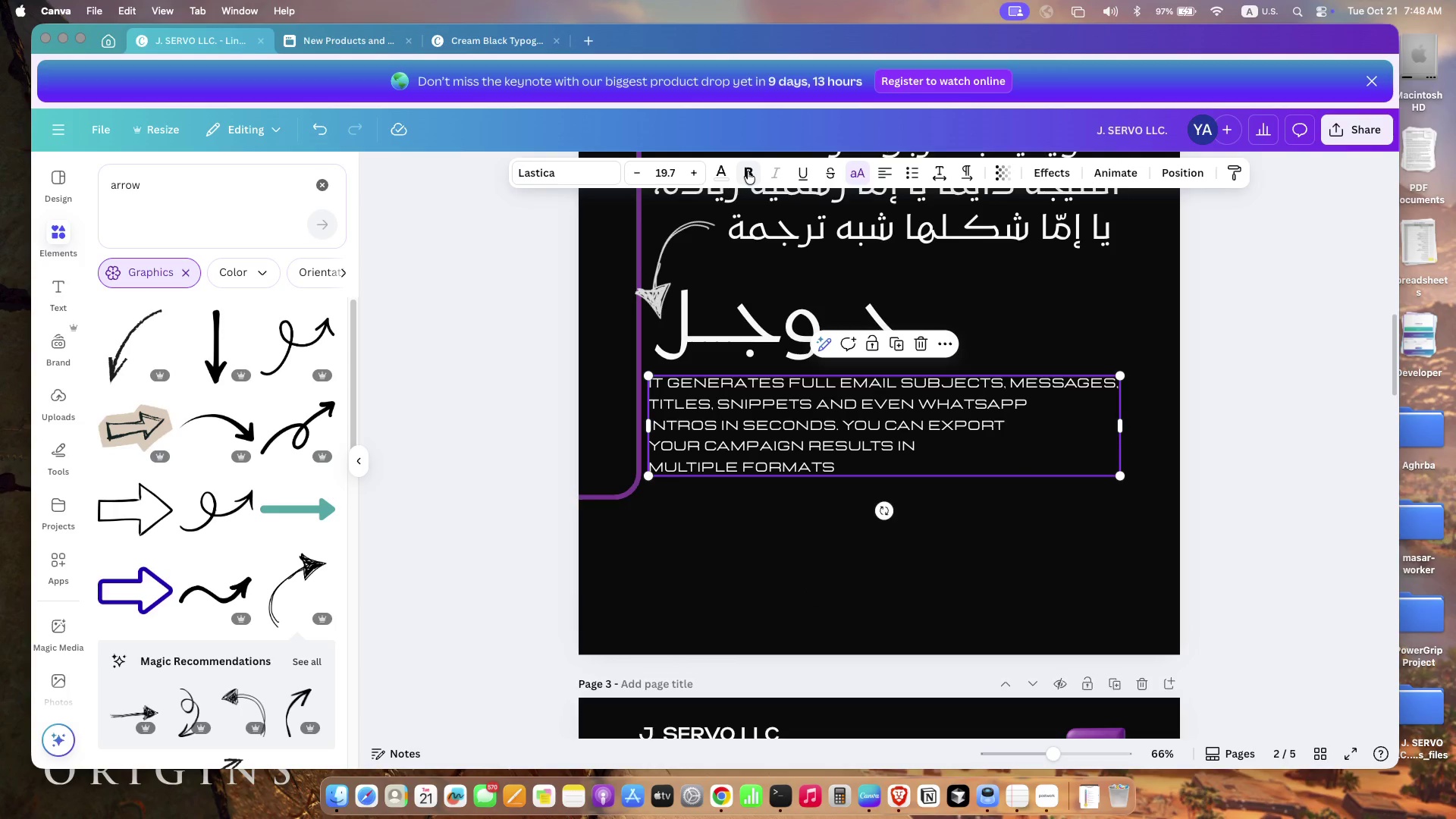 
left_click_drag(start_coordinate=[1122, 479], to_coordinate=[1135, 479])
 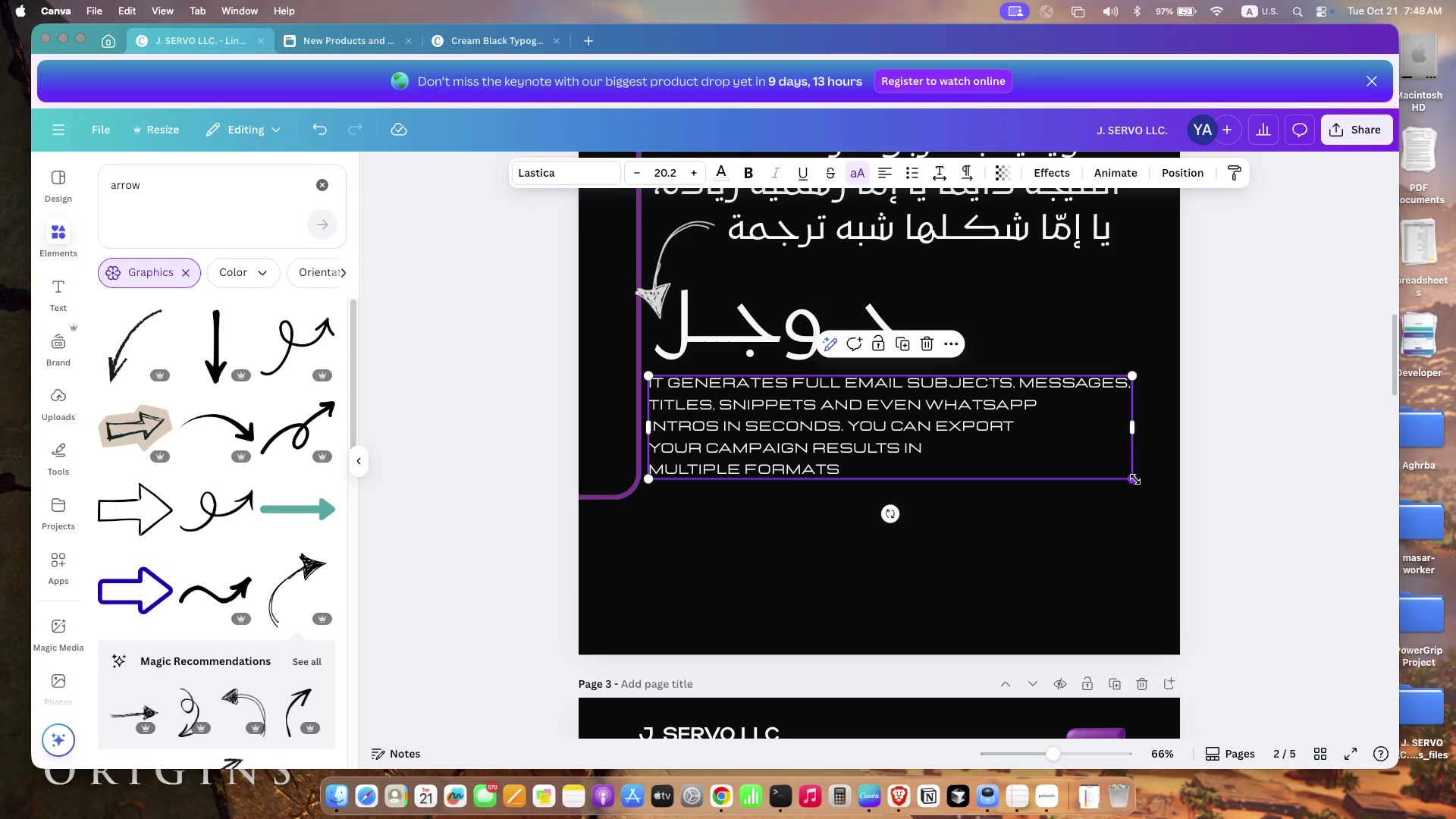 
left_click([1053, 550])
 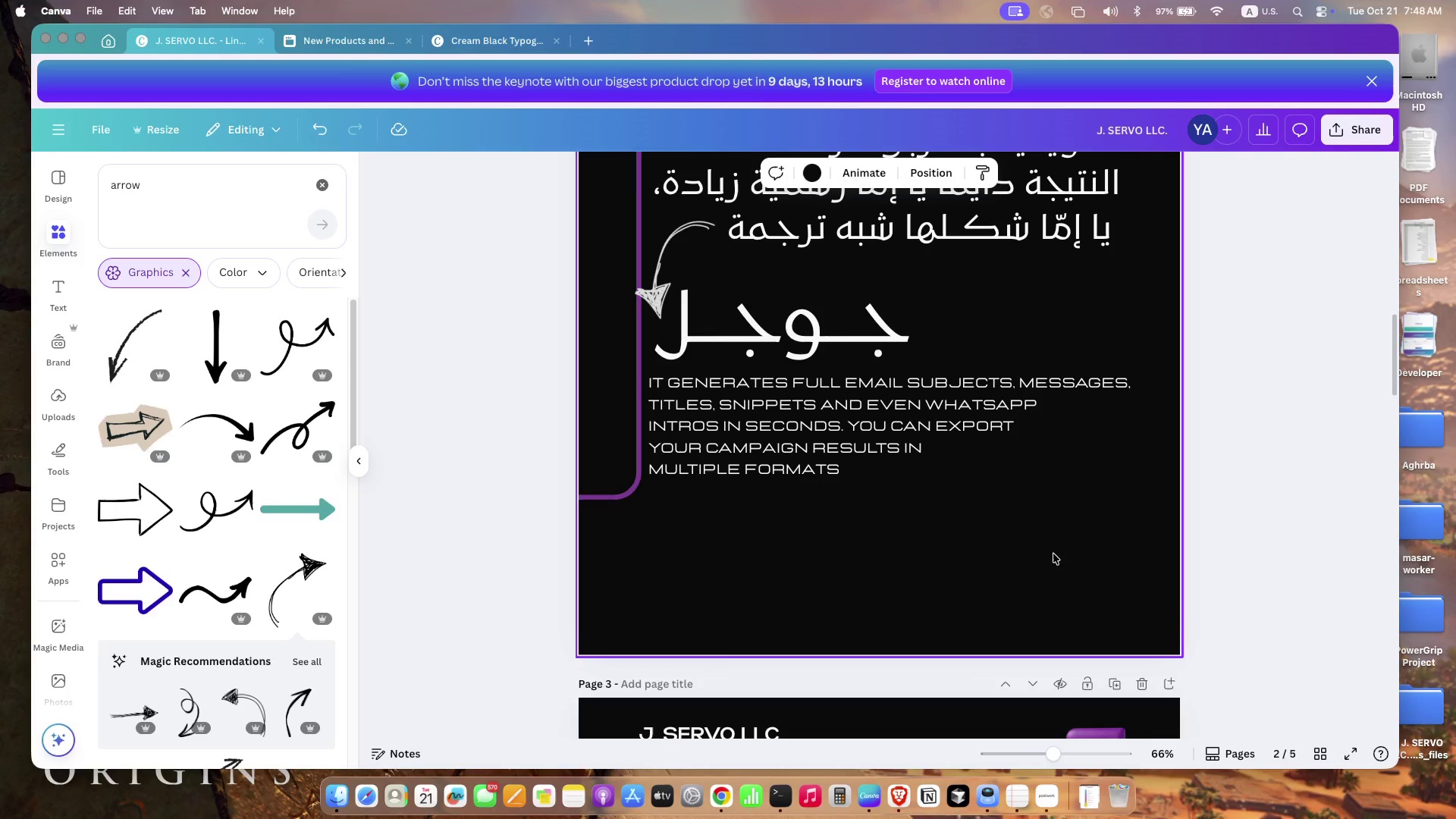 
left_click_drag(start_coordinate=[894, 430], to_coordinate=[895, 441])
 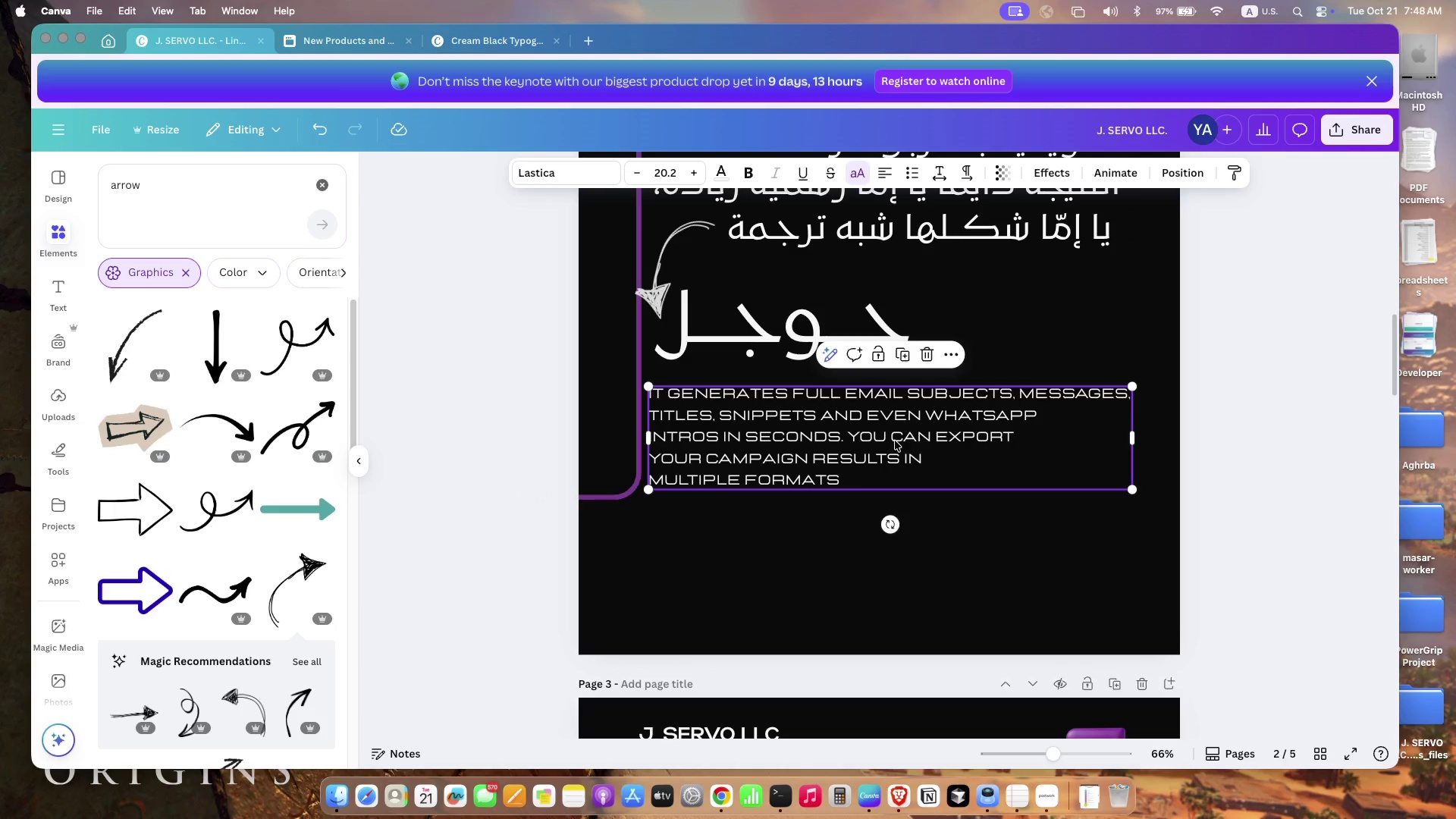 
left_click([905, 620])
 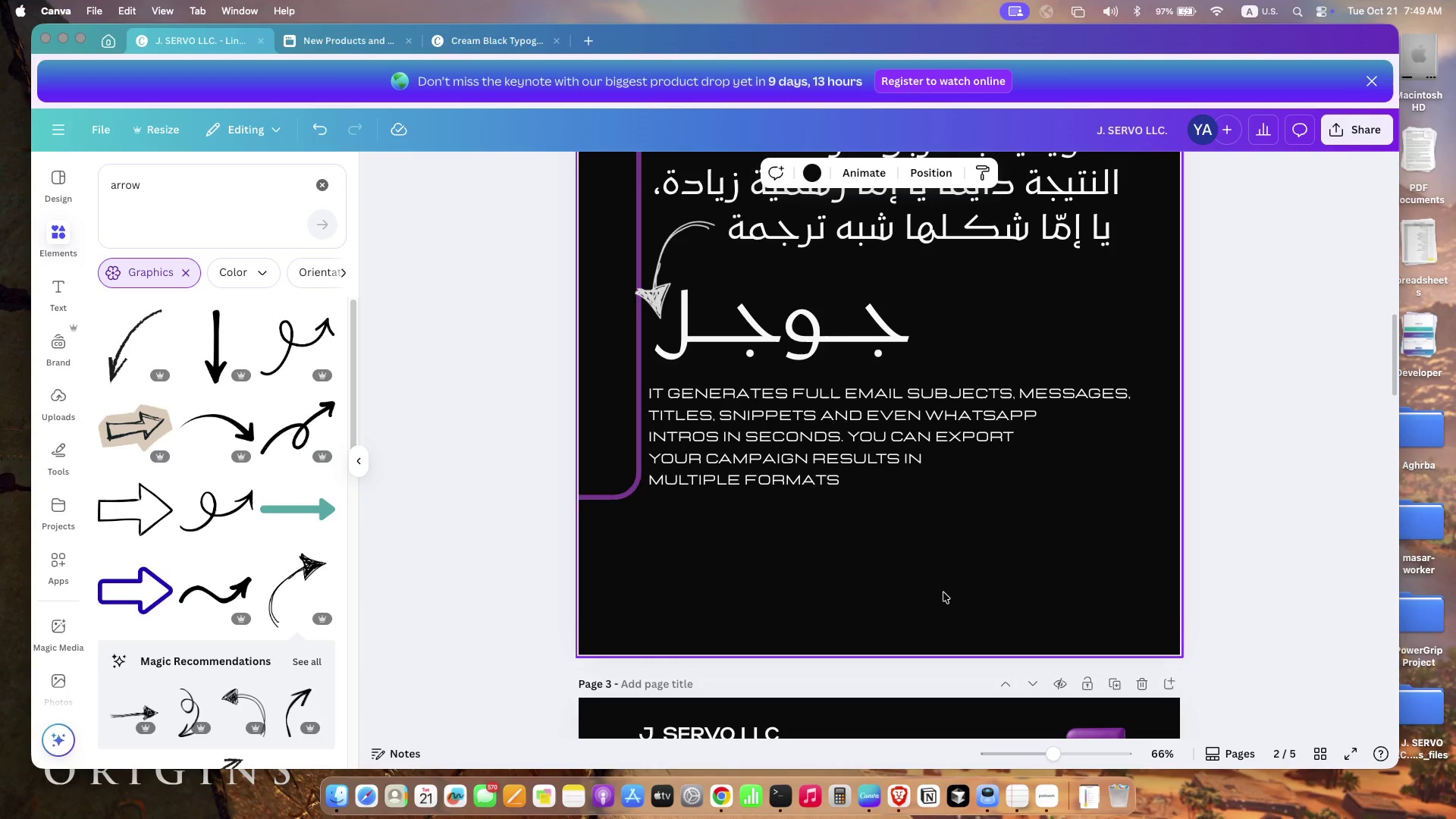 
wait(29.28)
 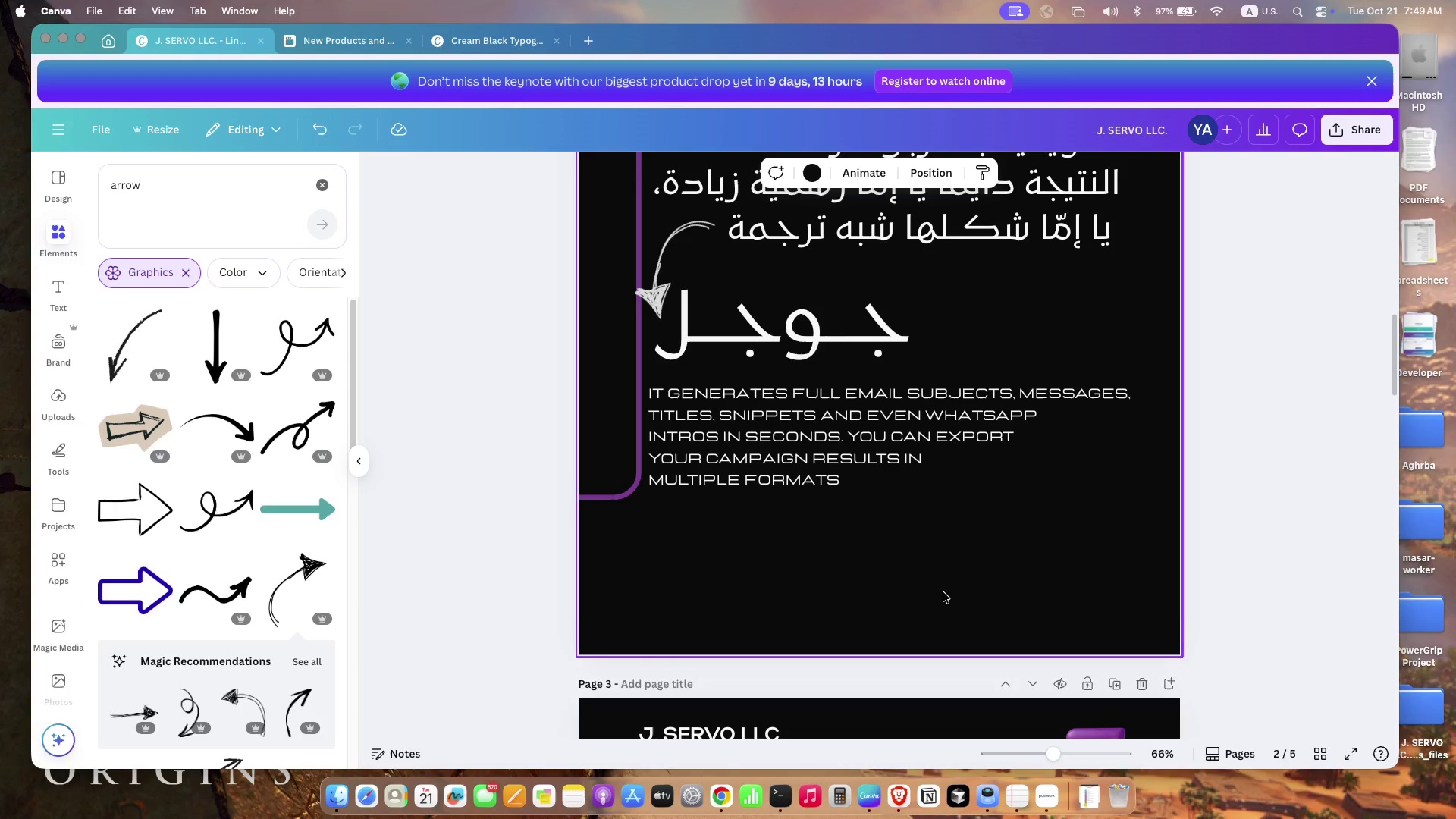 
scroll: coordinate [924, 581], scroll_direction: up, amount: 1.0
 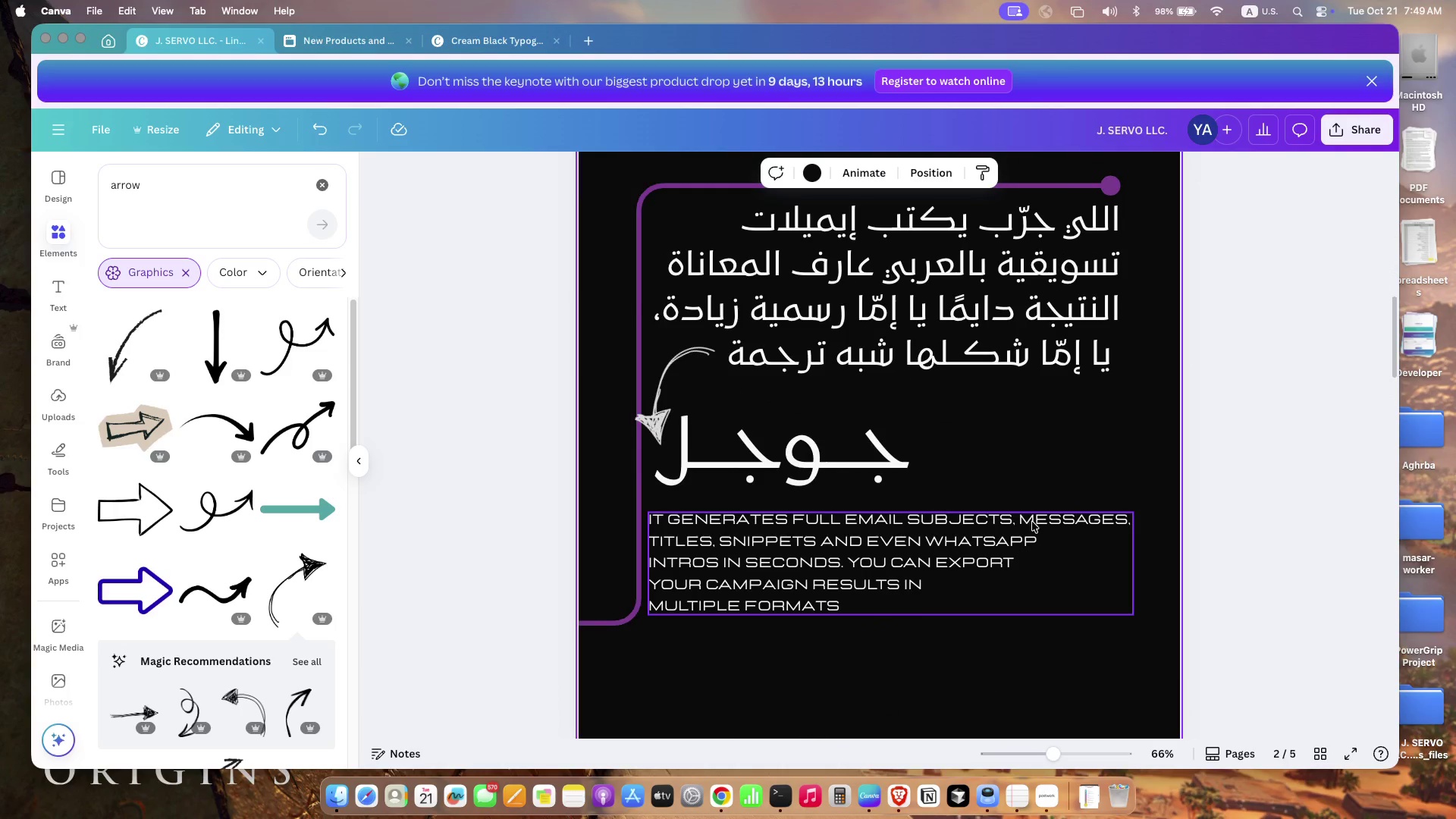 
left_click([1015, 510])
 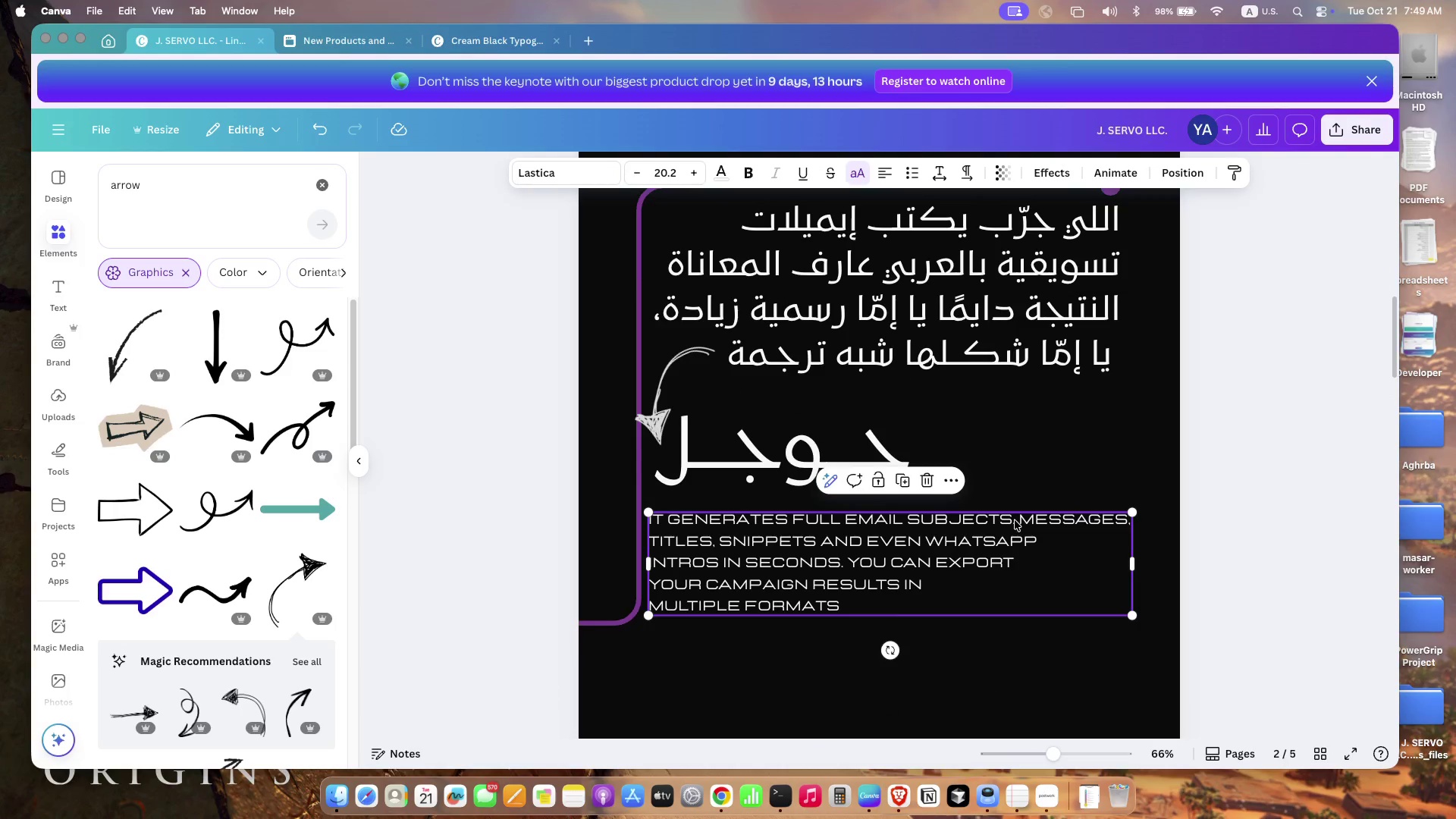 
left_click([1015, 520])
 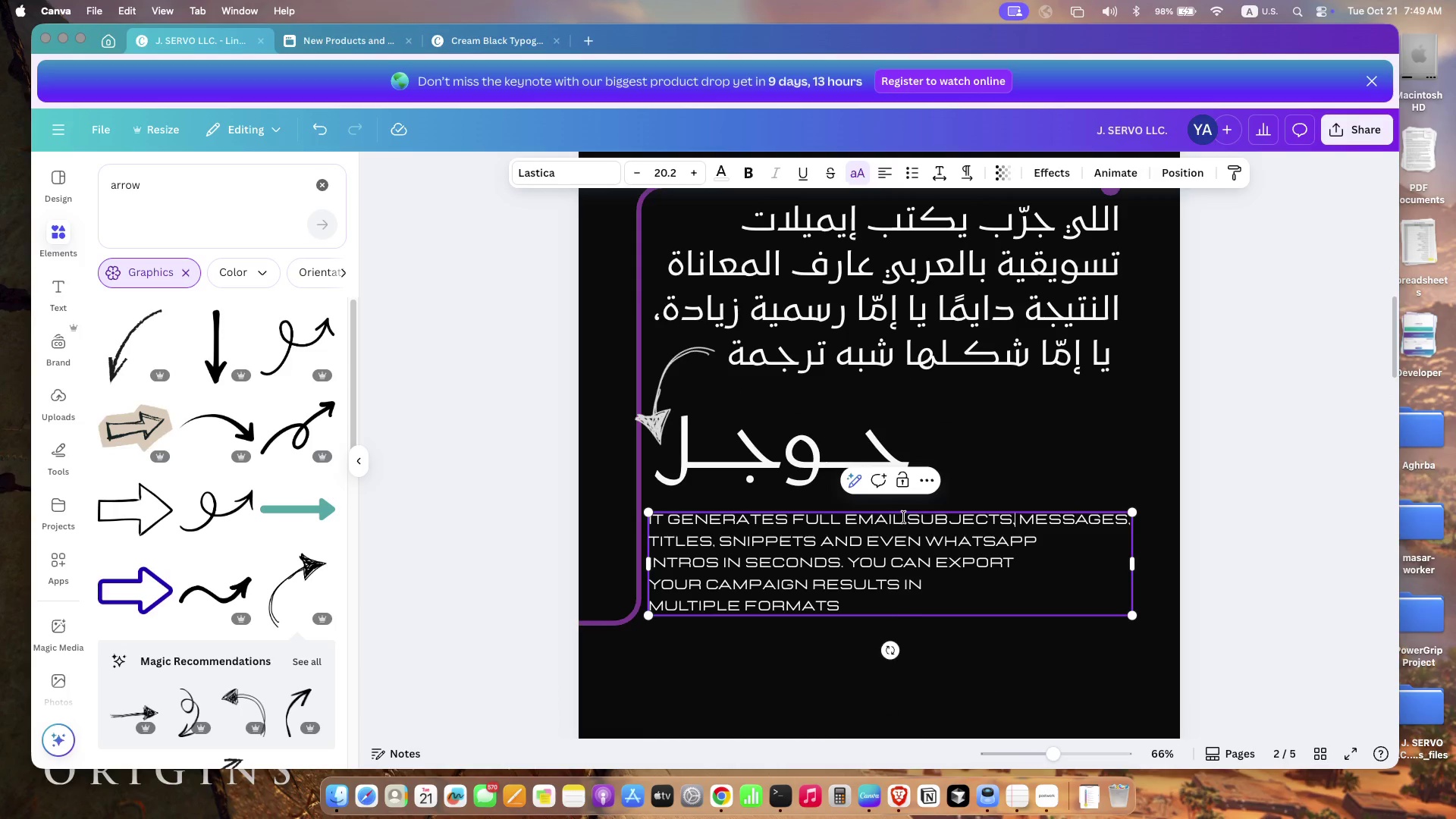 
left_click([904, 517])
 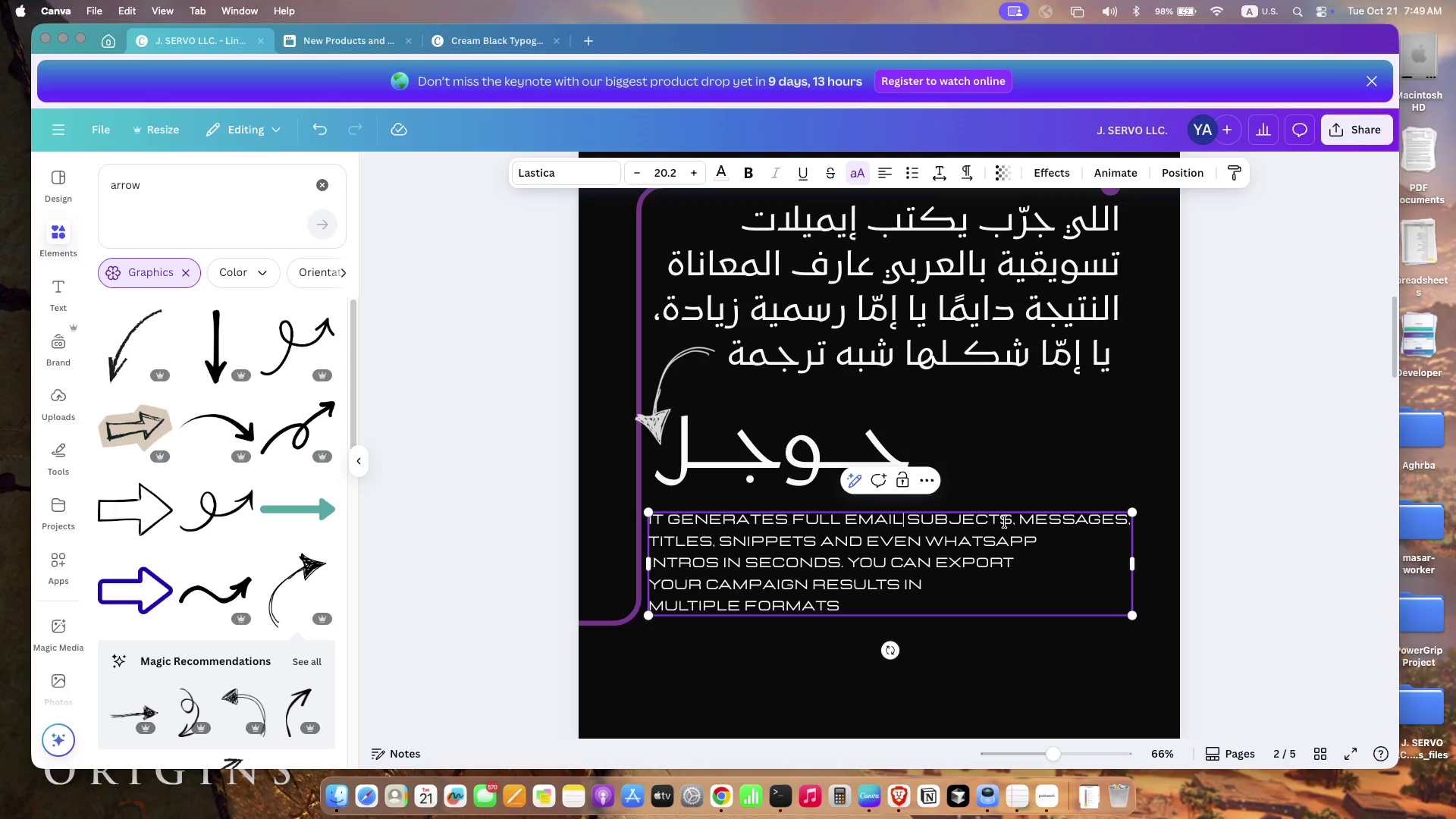 
left_click([1012, 522])
 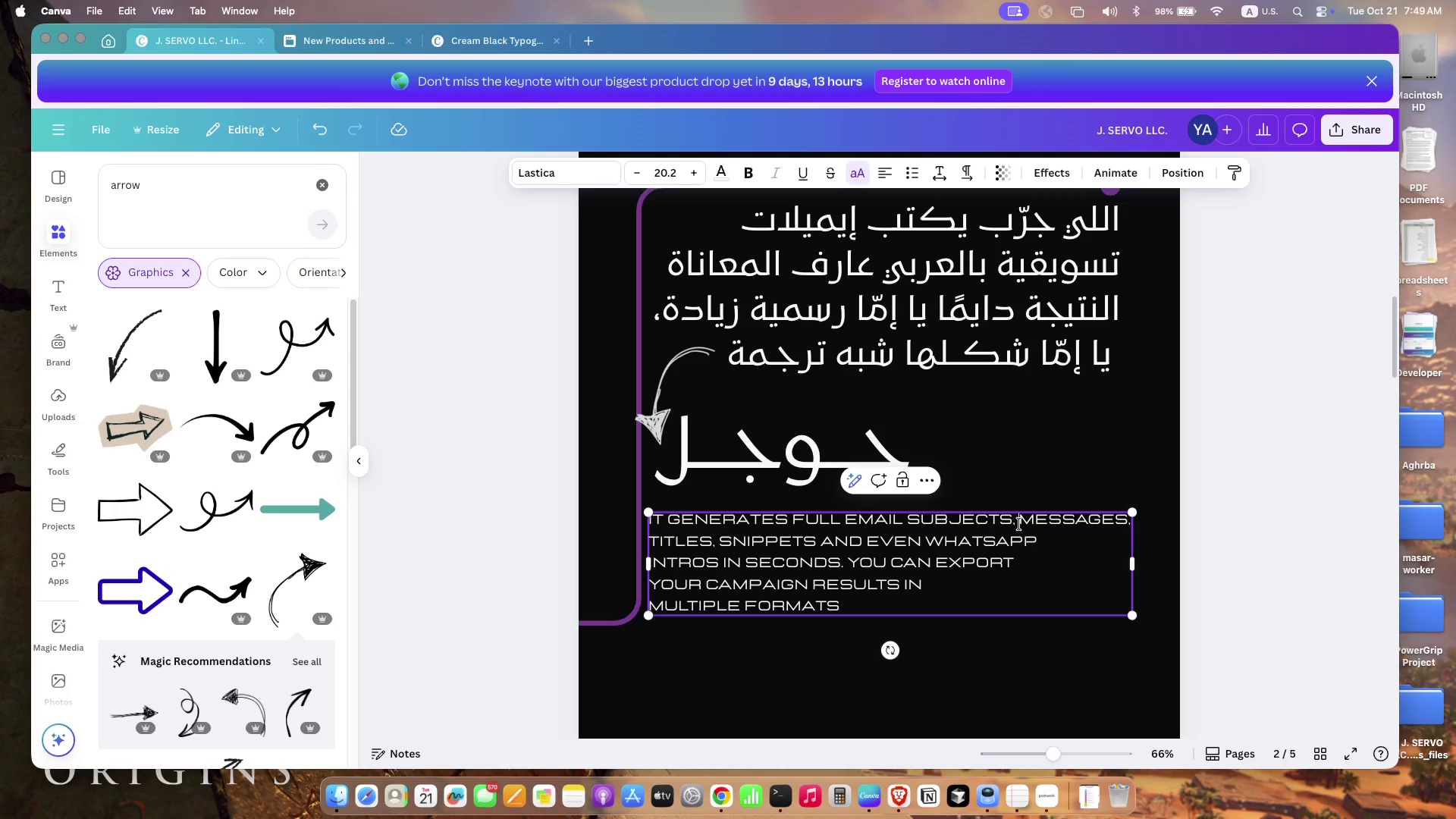 
left_click([1019, 524])
 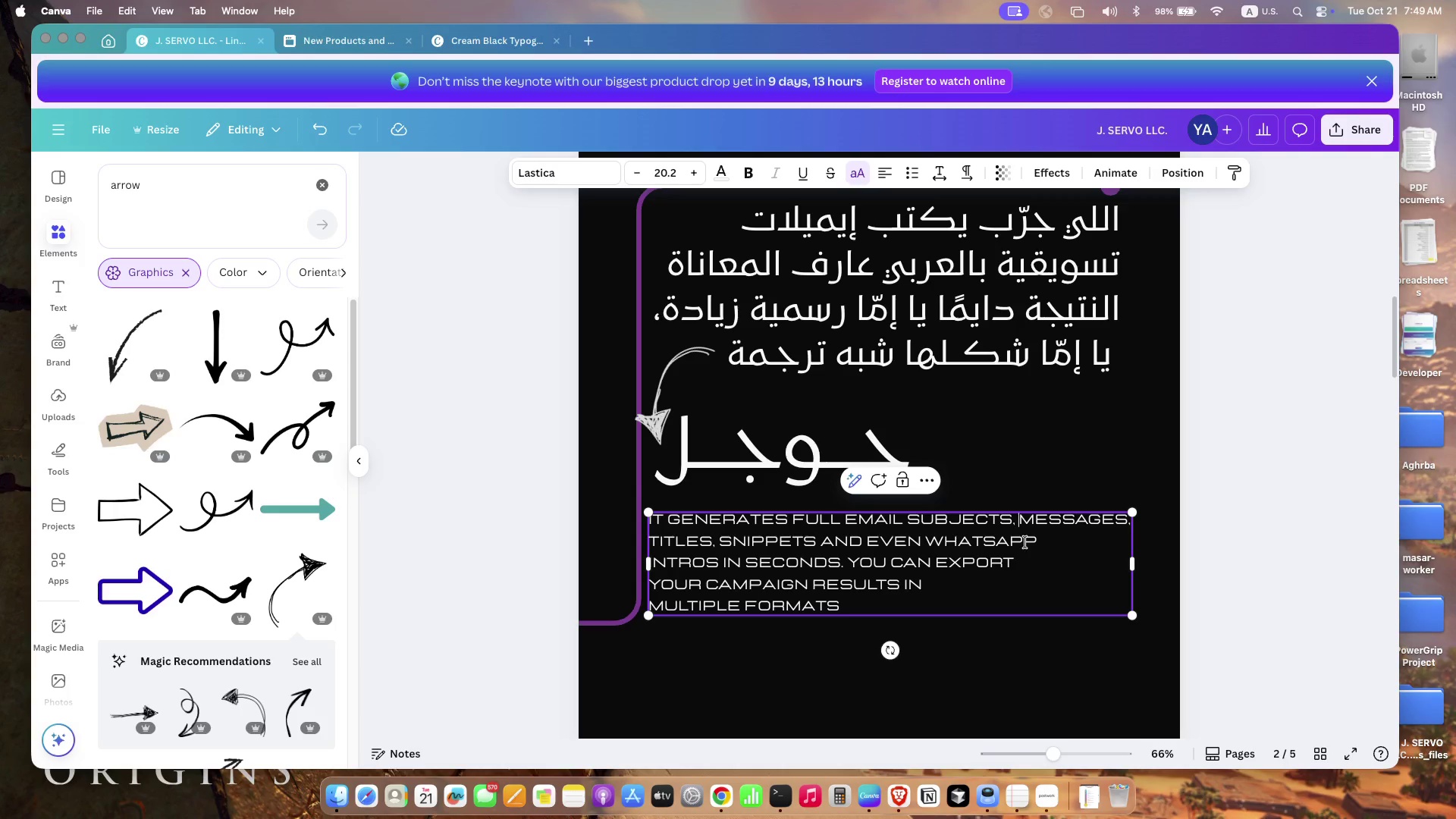 
key(Enter)
 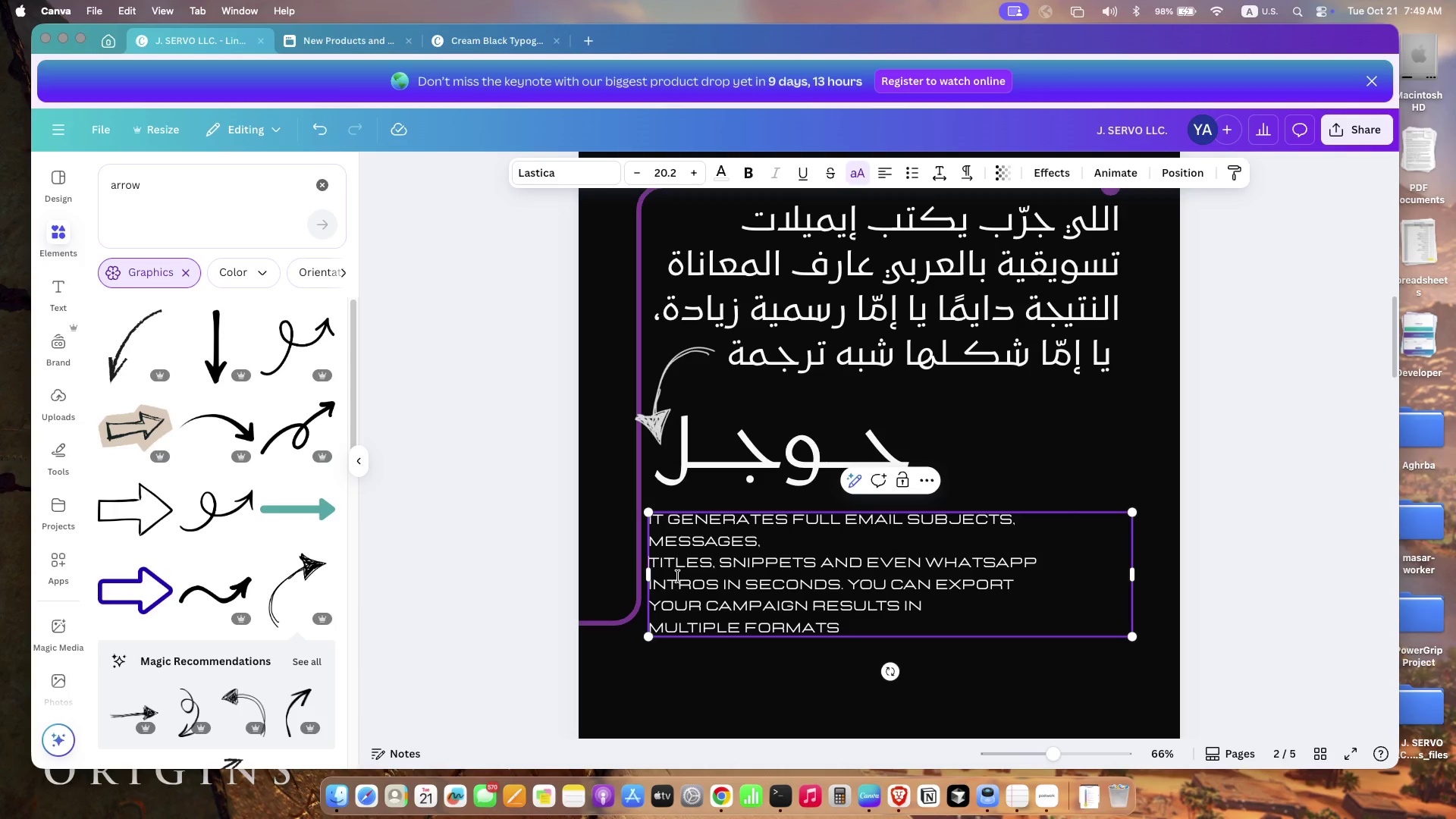 
key(ArrowLeft)
 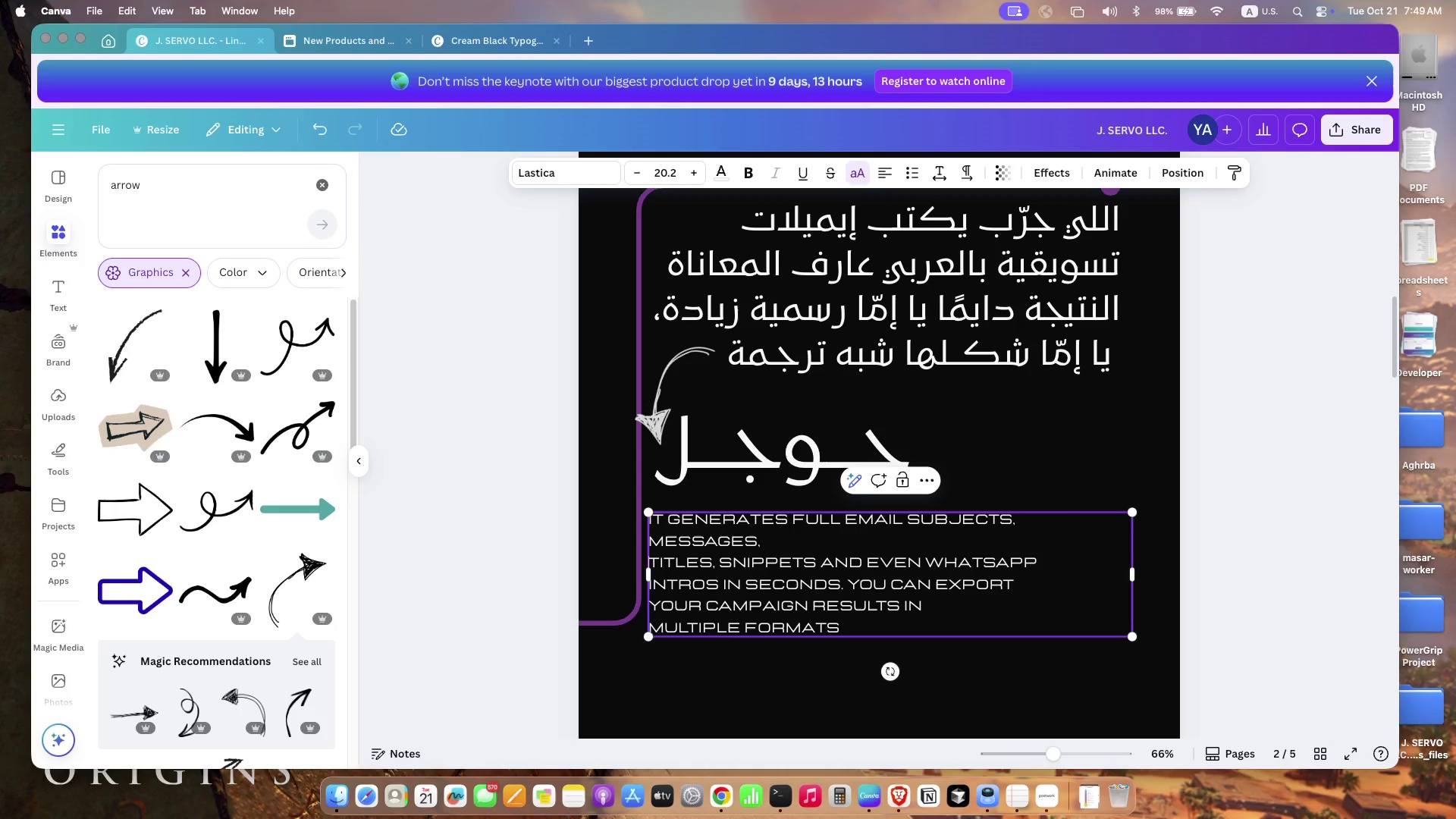 
key(ArrowRight)
 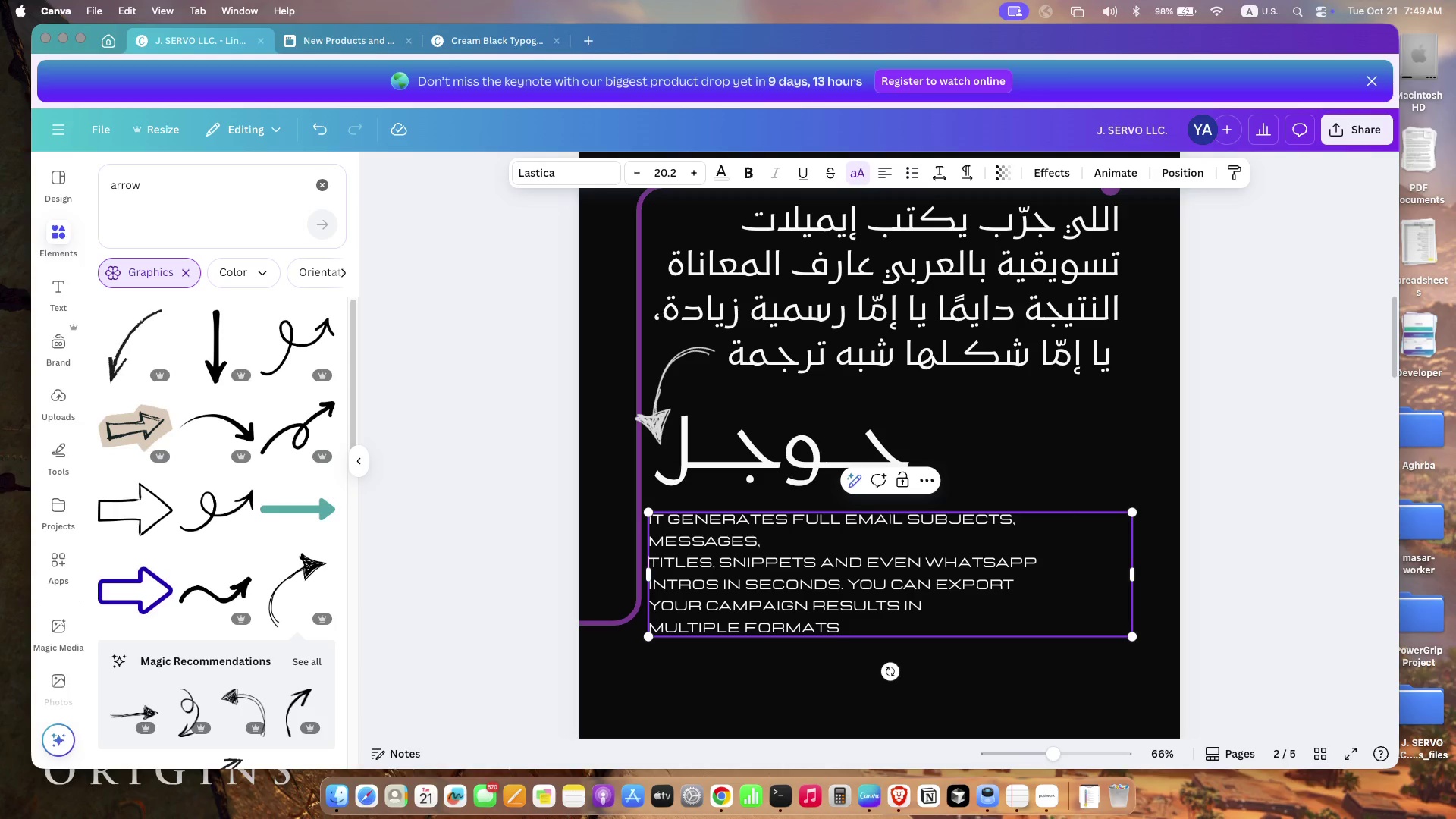 
key(Backspace)
 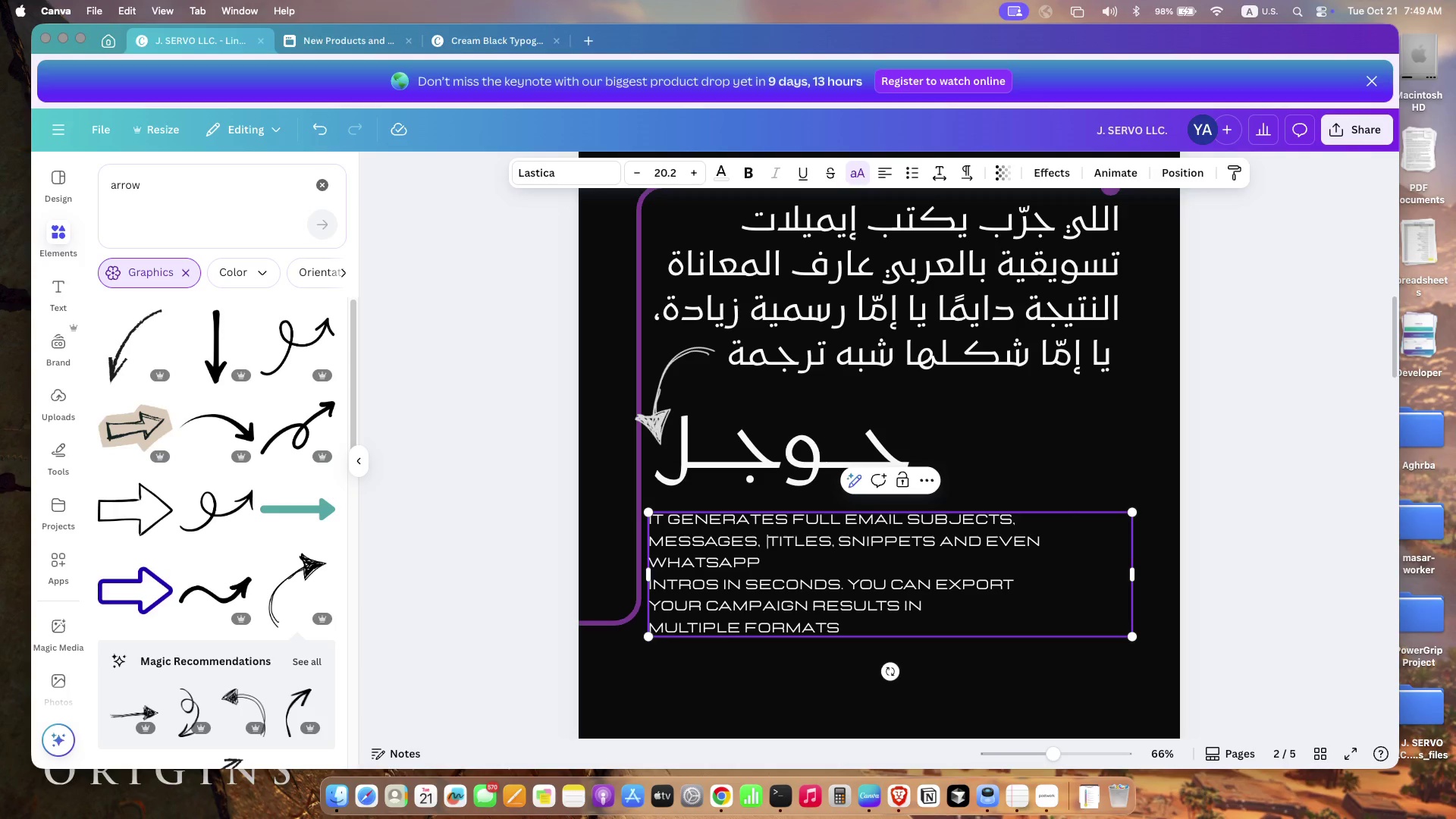 
key(Space)
 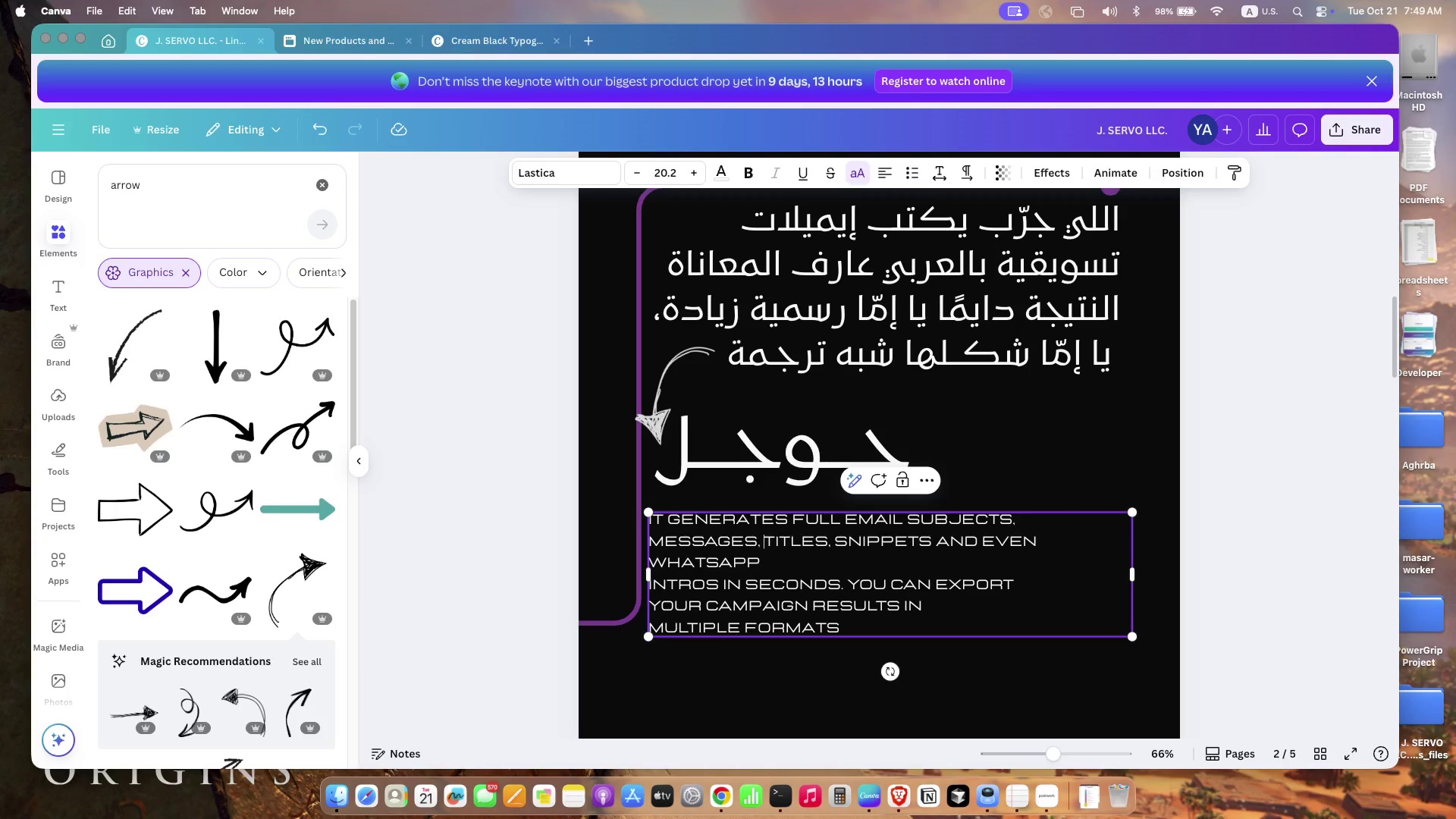 
key(Backspace)
 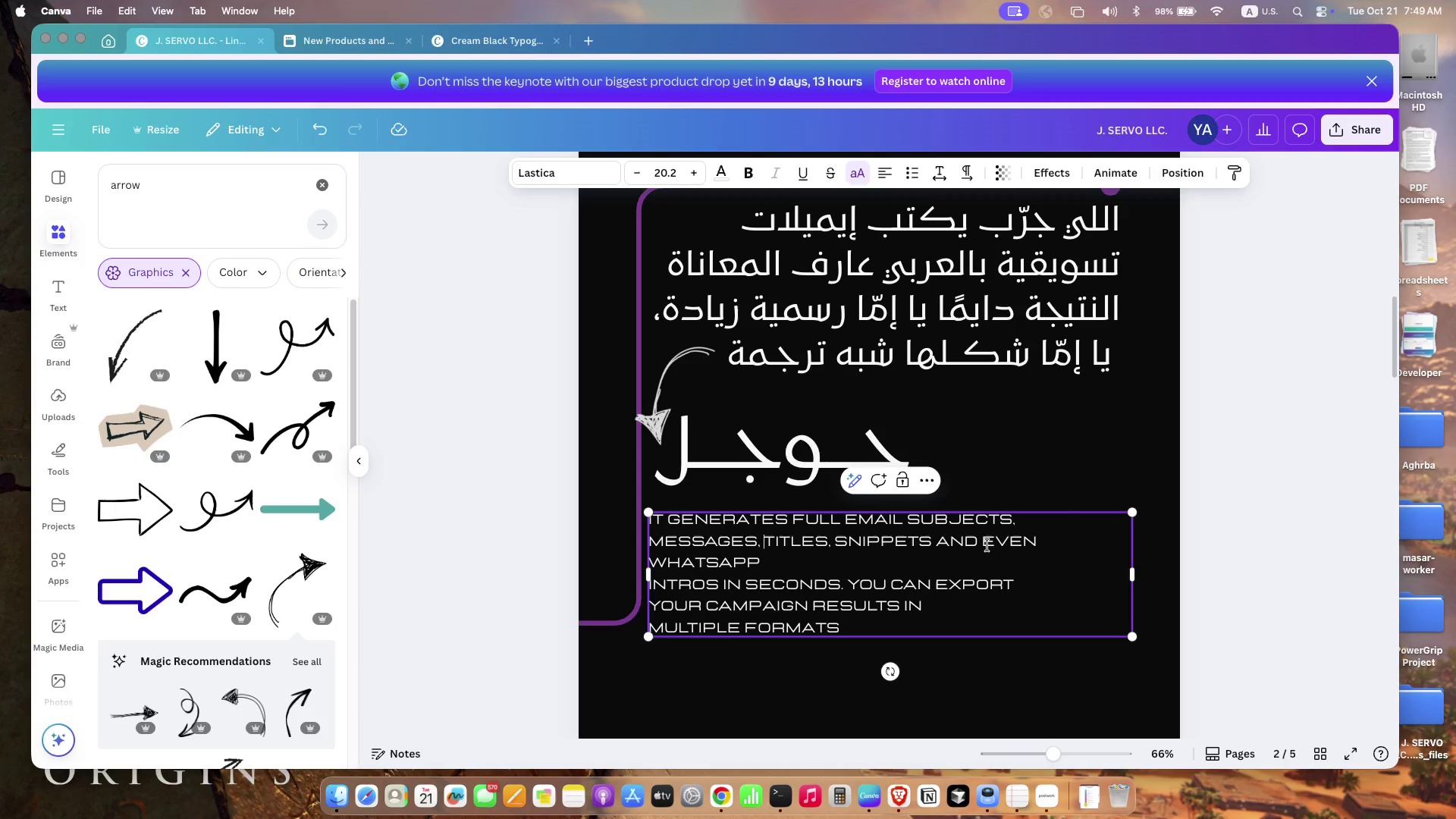 
left_click([987, 545])
 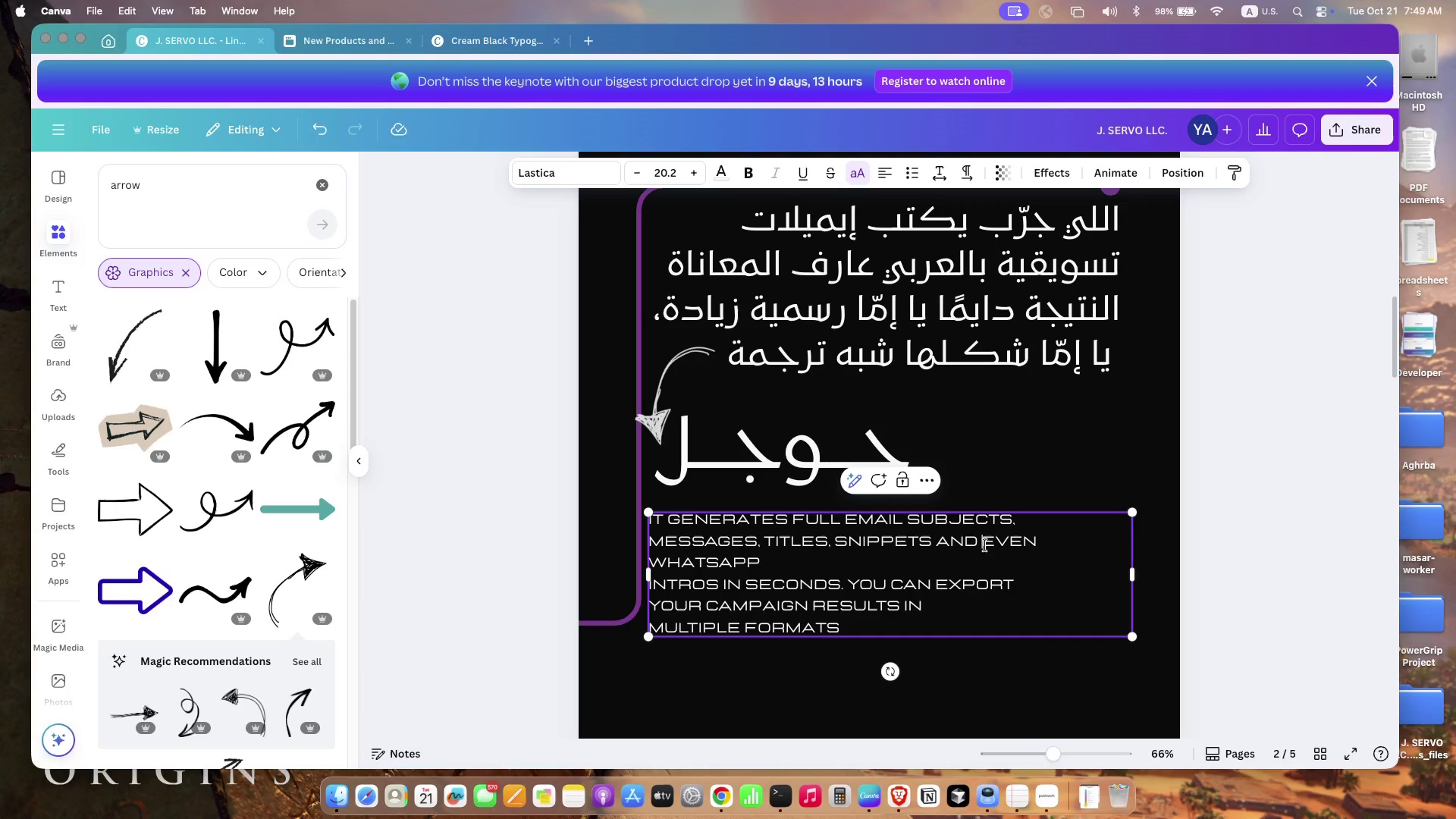 
left_click([985, 545])
 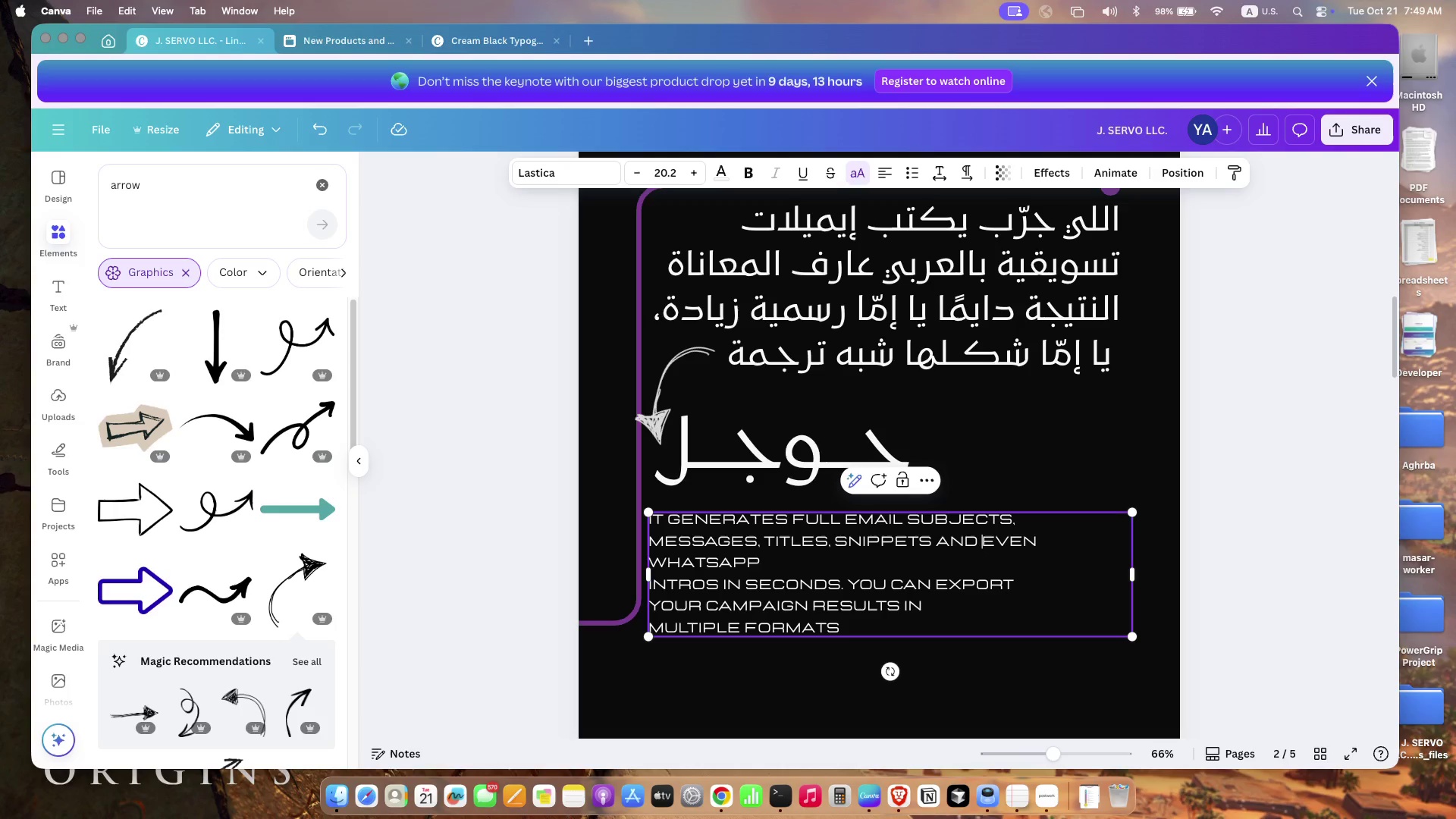 
key(Enter)
 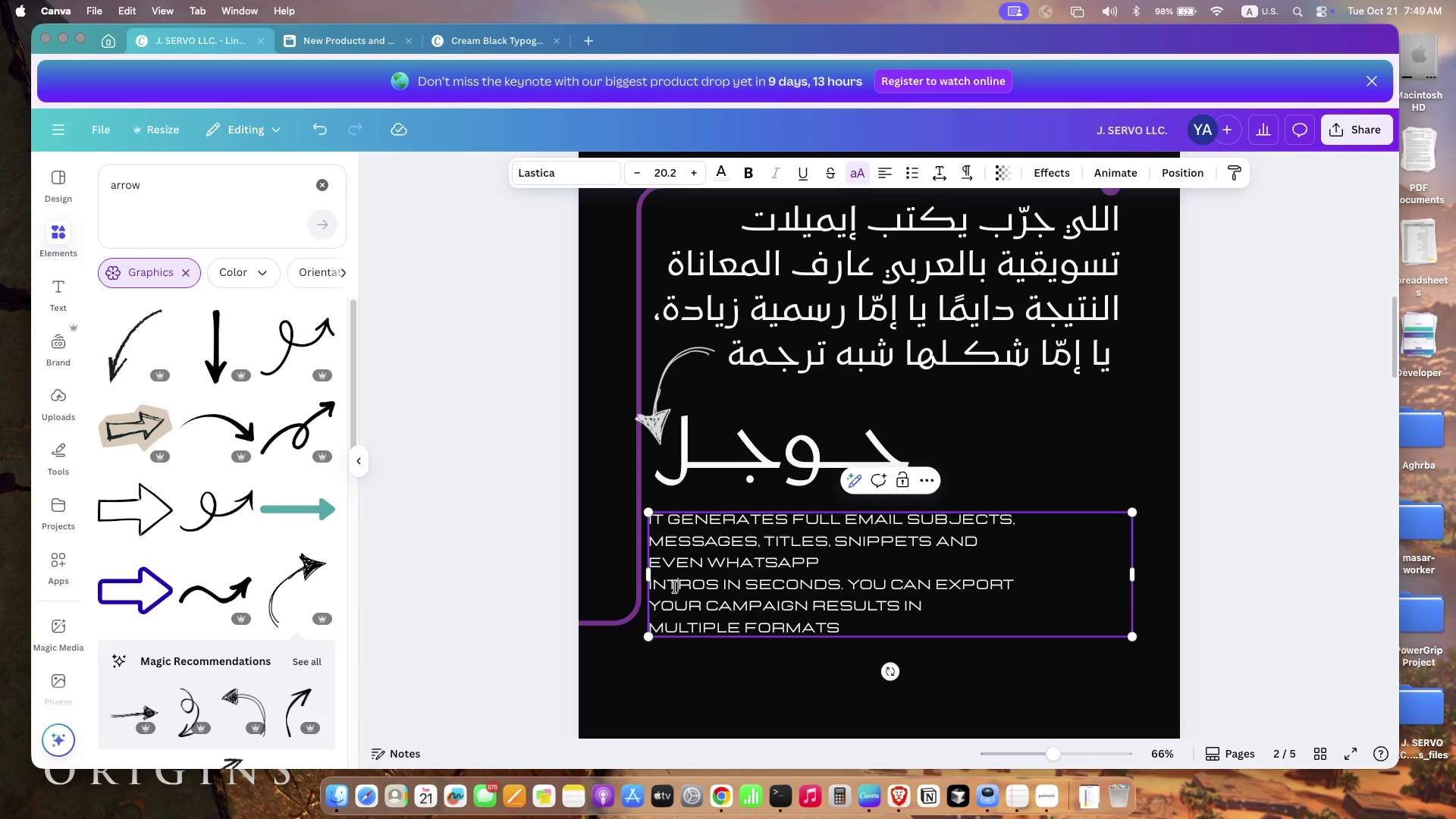 
key(ArrowLeft)
 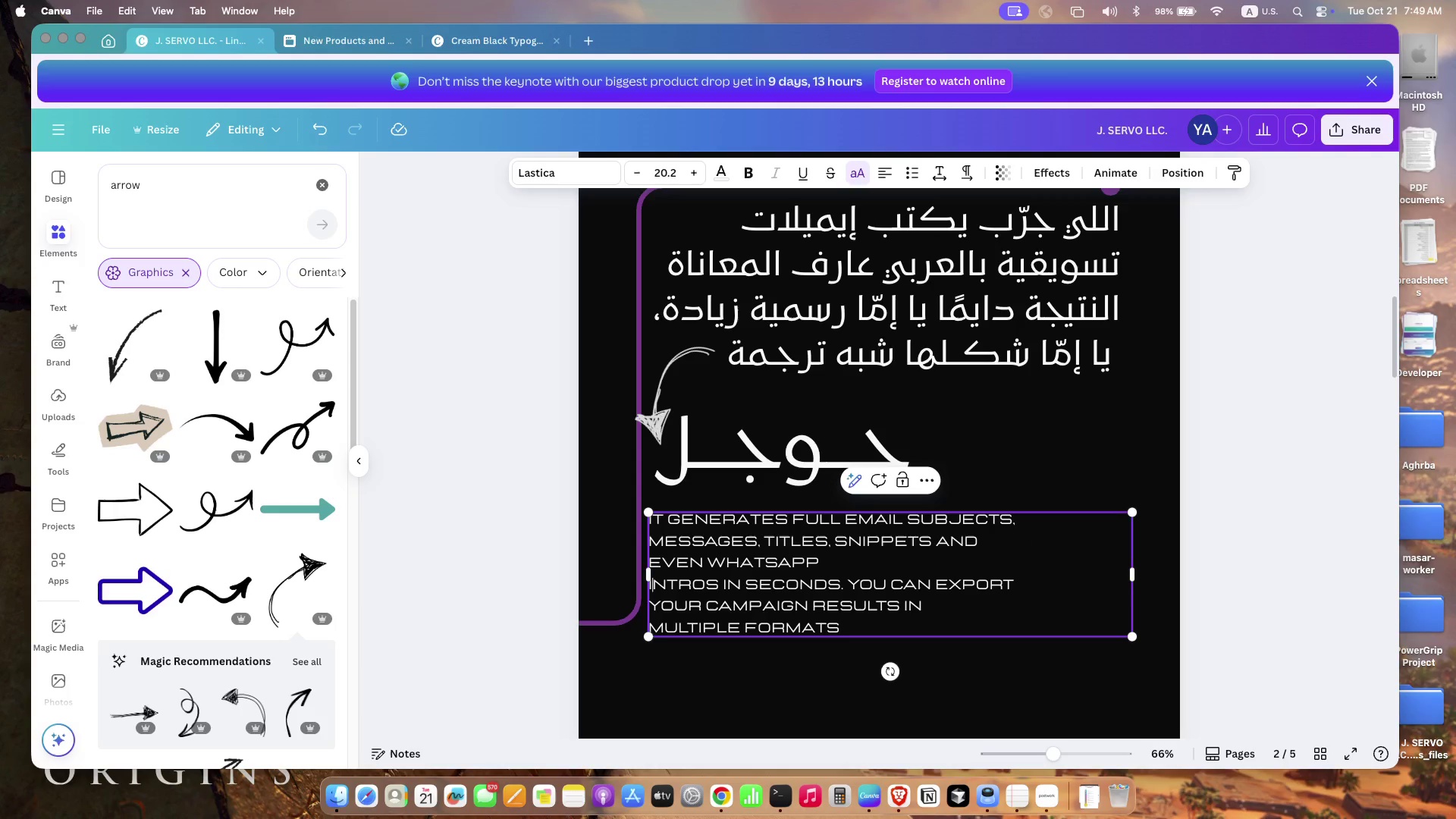 
key(ArrowLeft)
 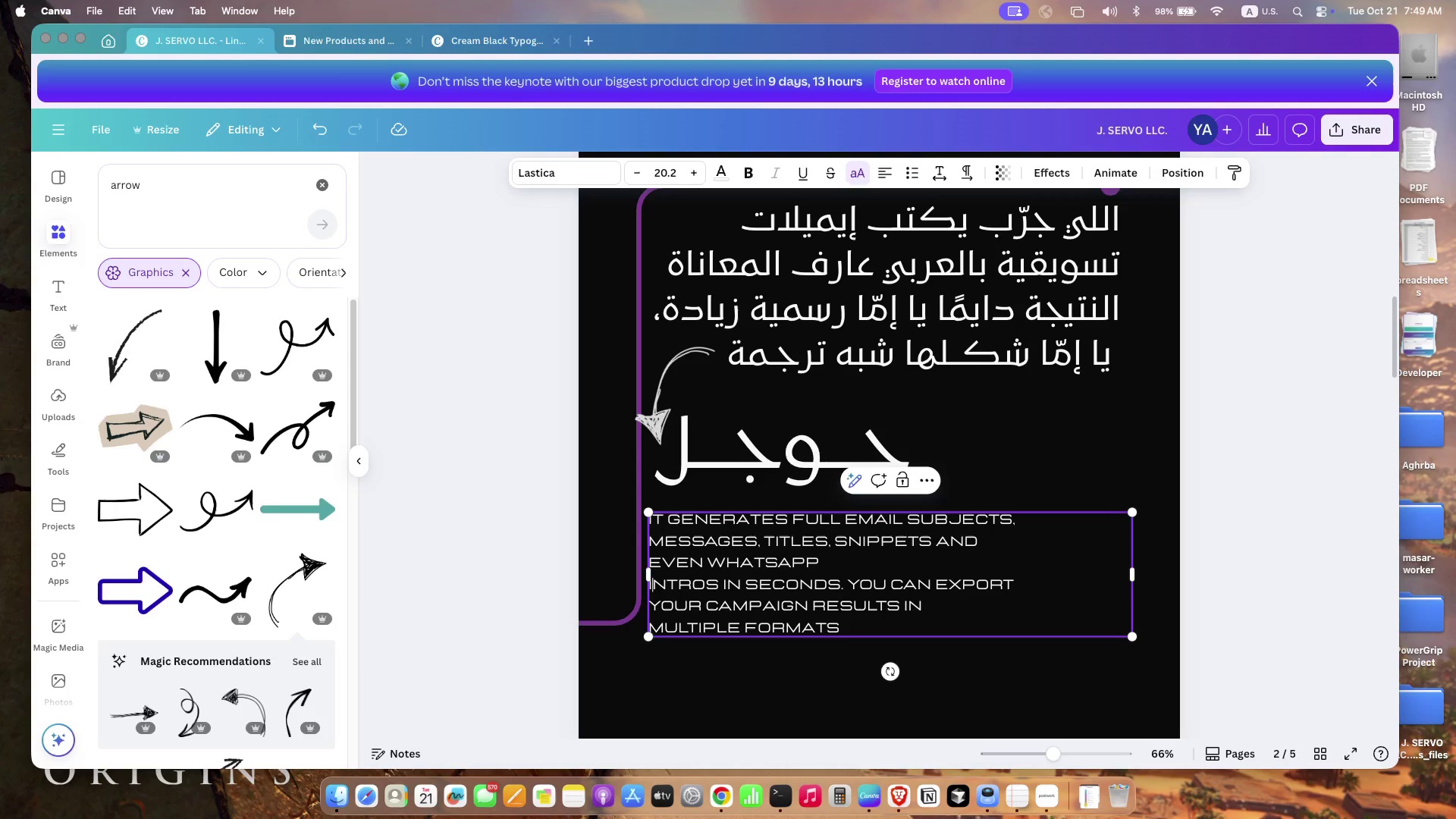 
key(ArrowLeft)
 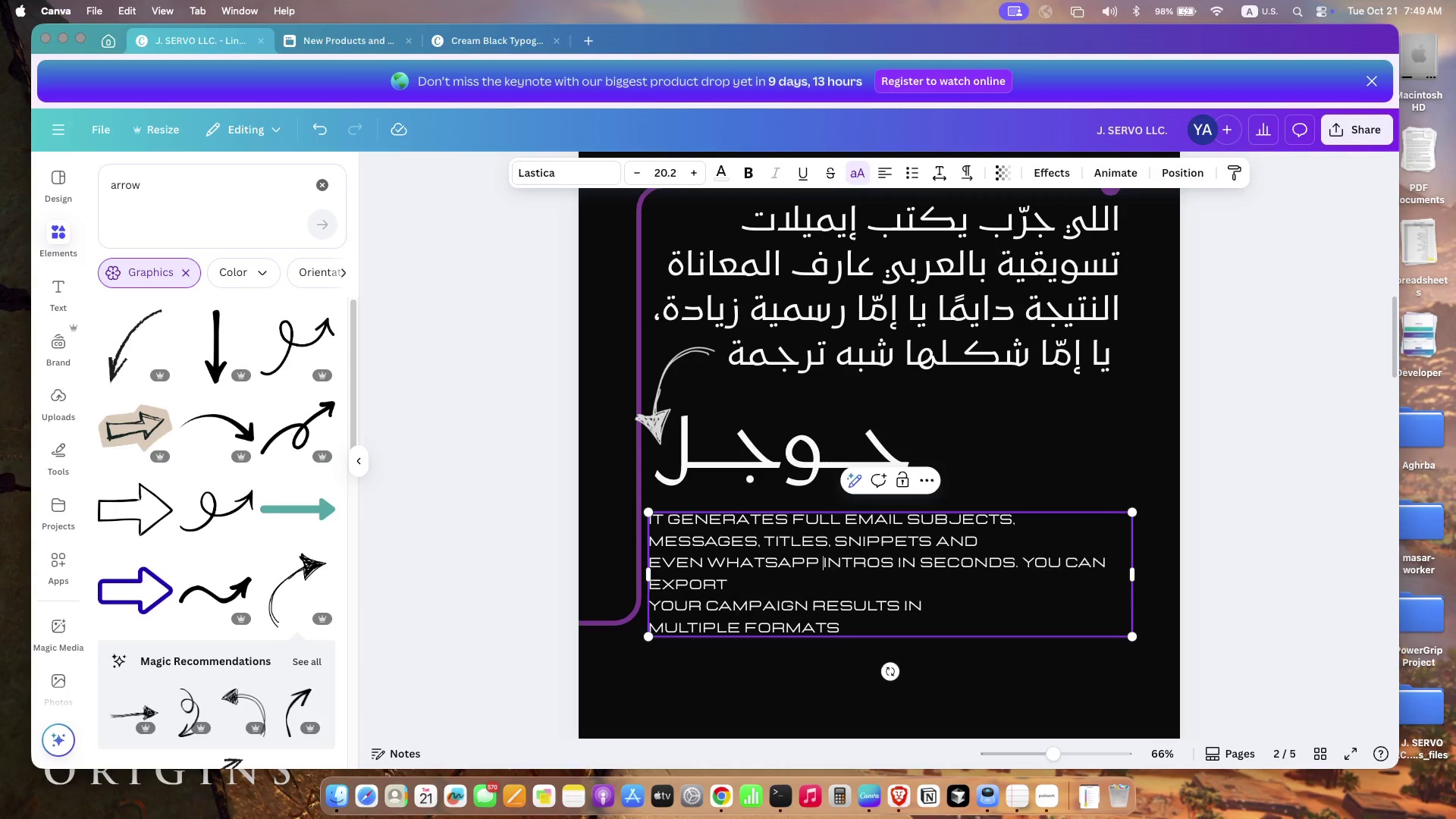 
key(Backspace)
 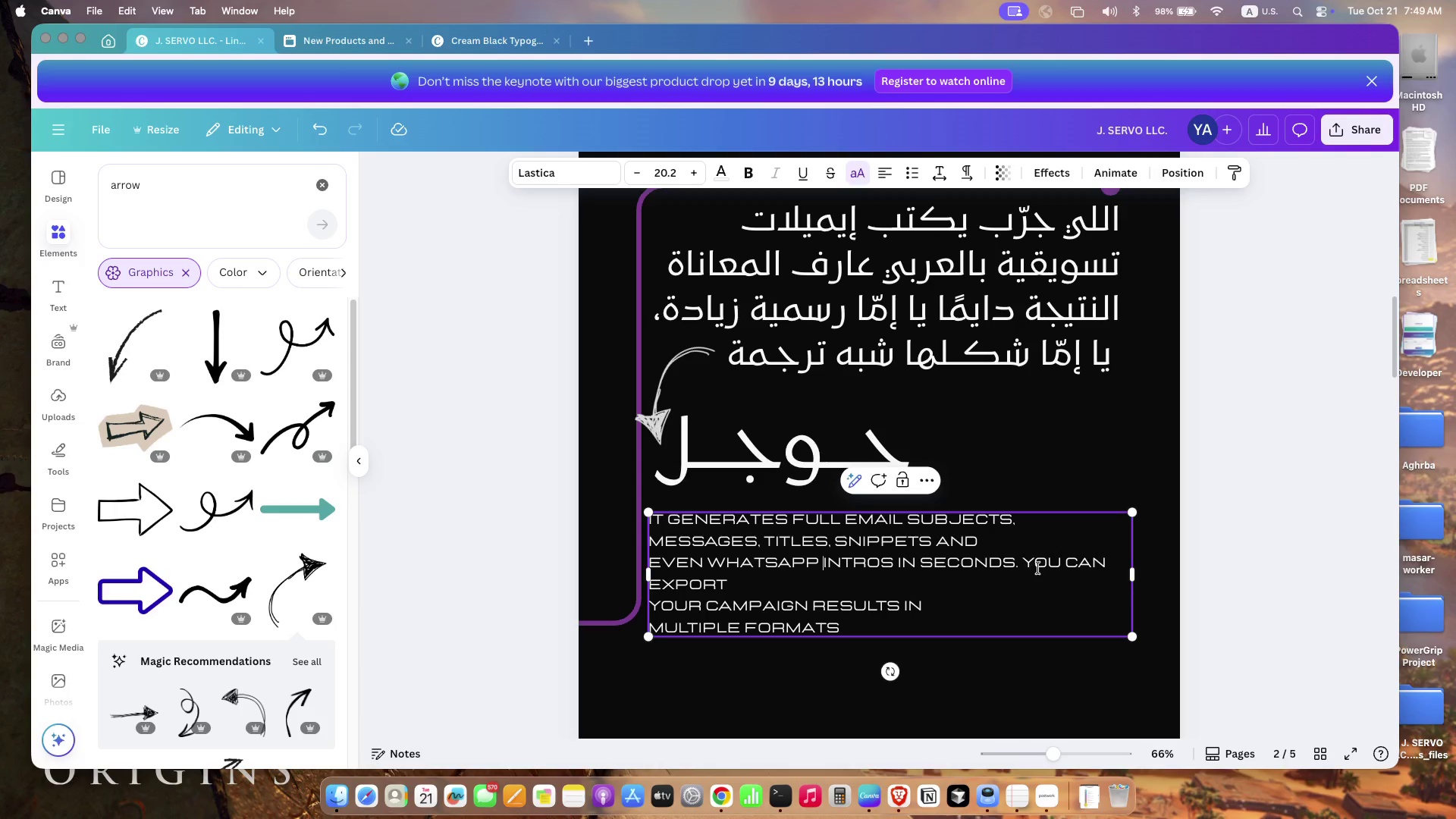 
left_click([1025, 563])
 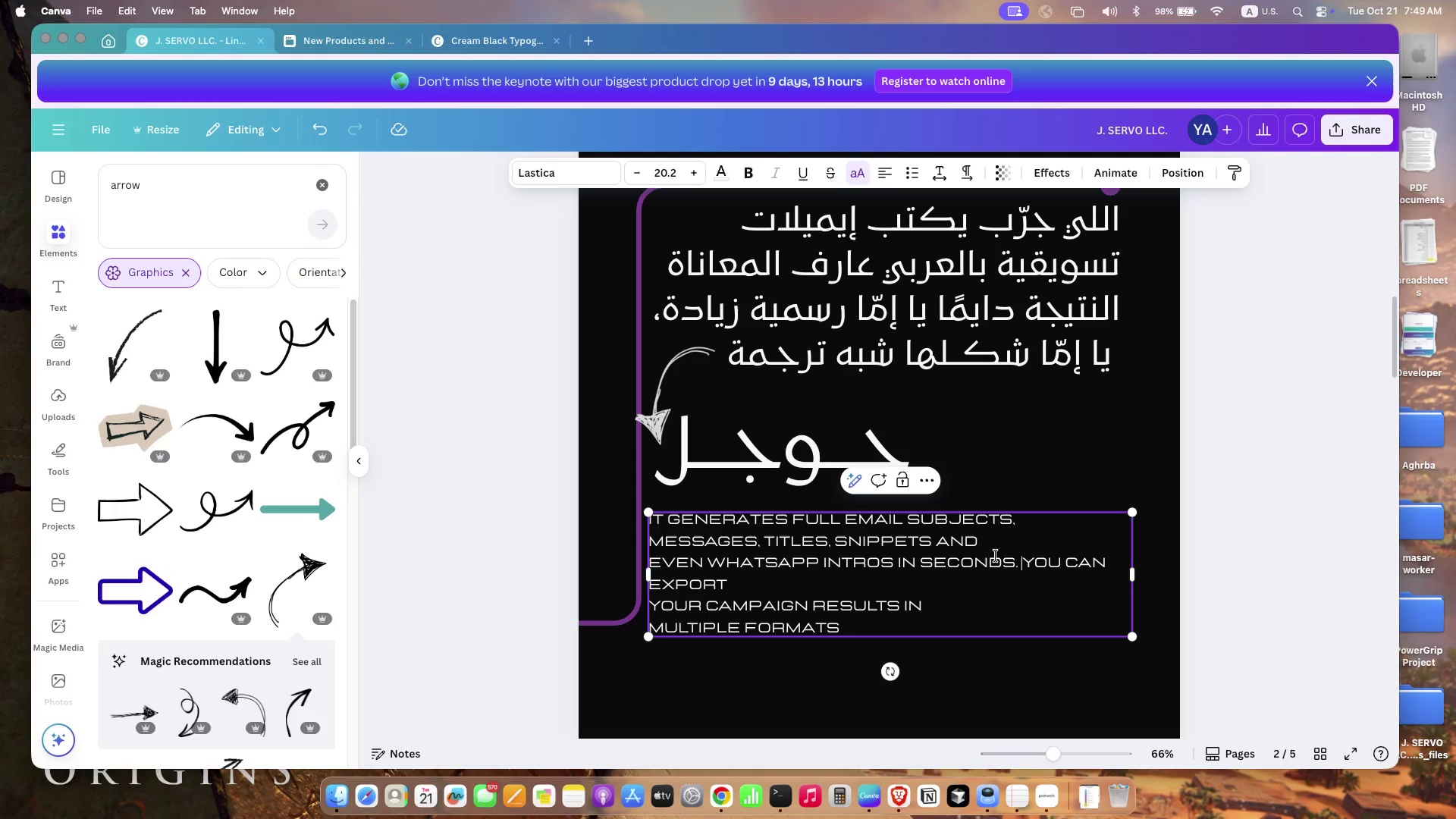 
key(Enter)
 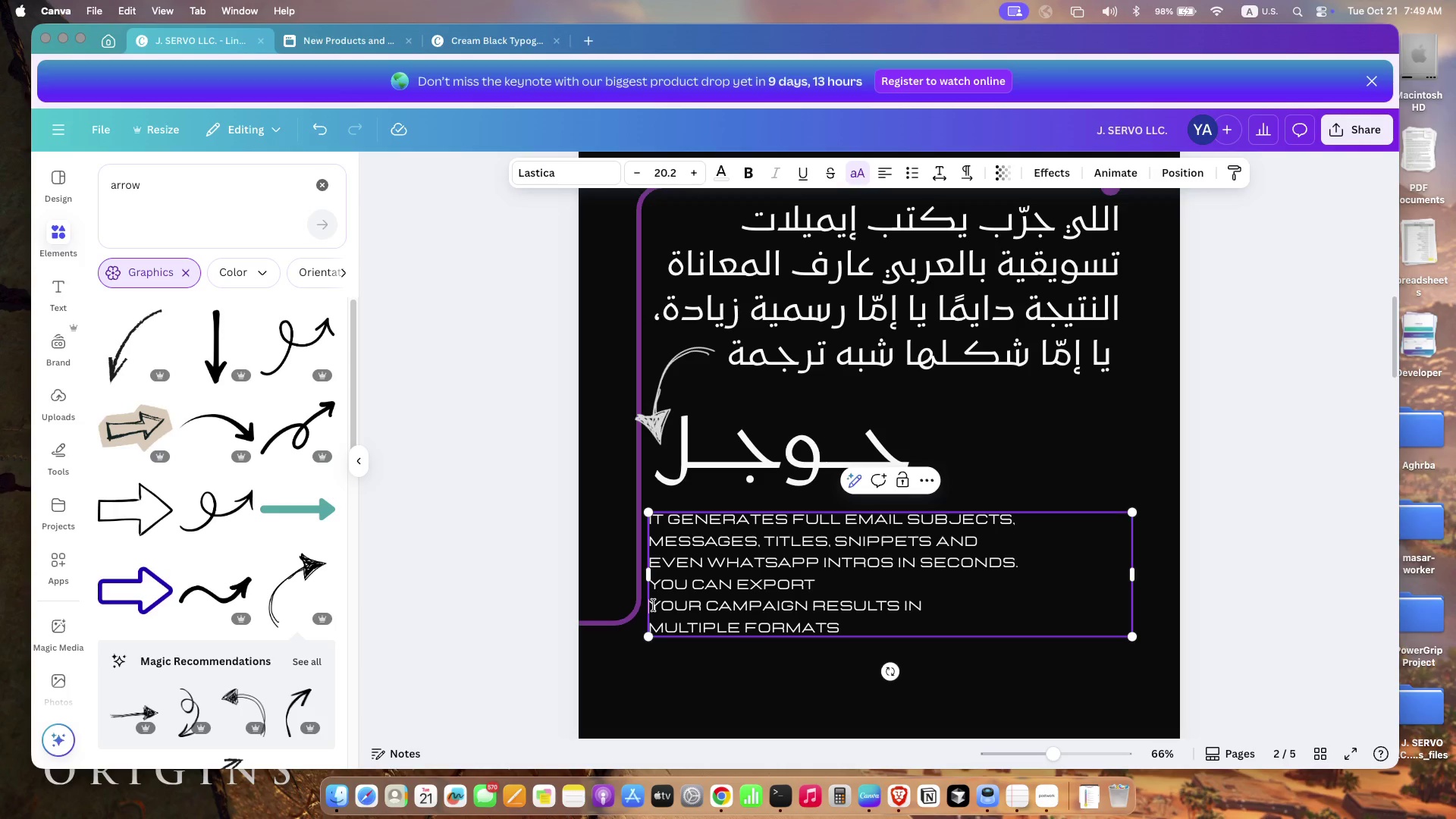 
key(Backspace)
 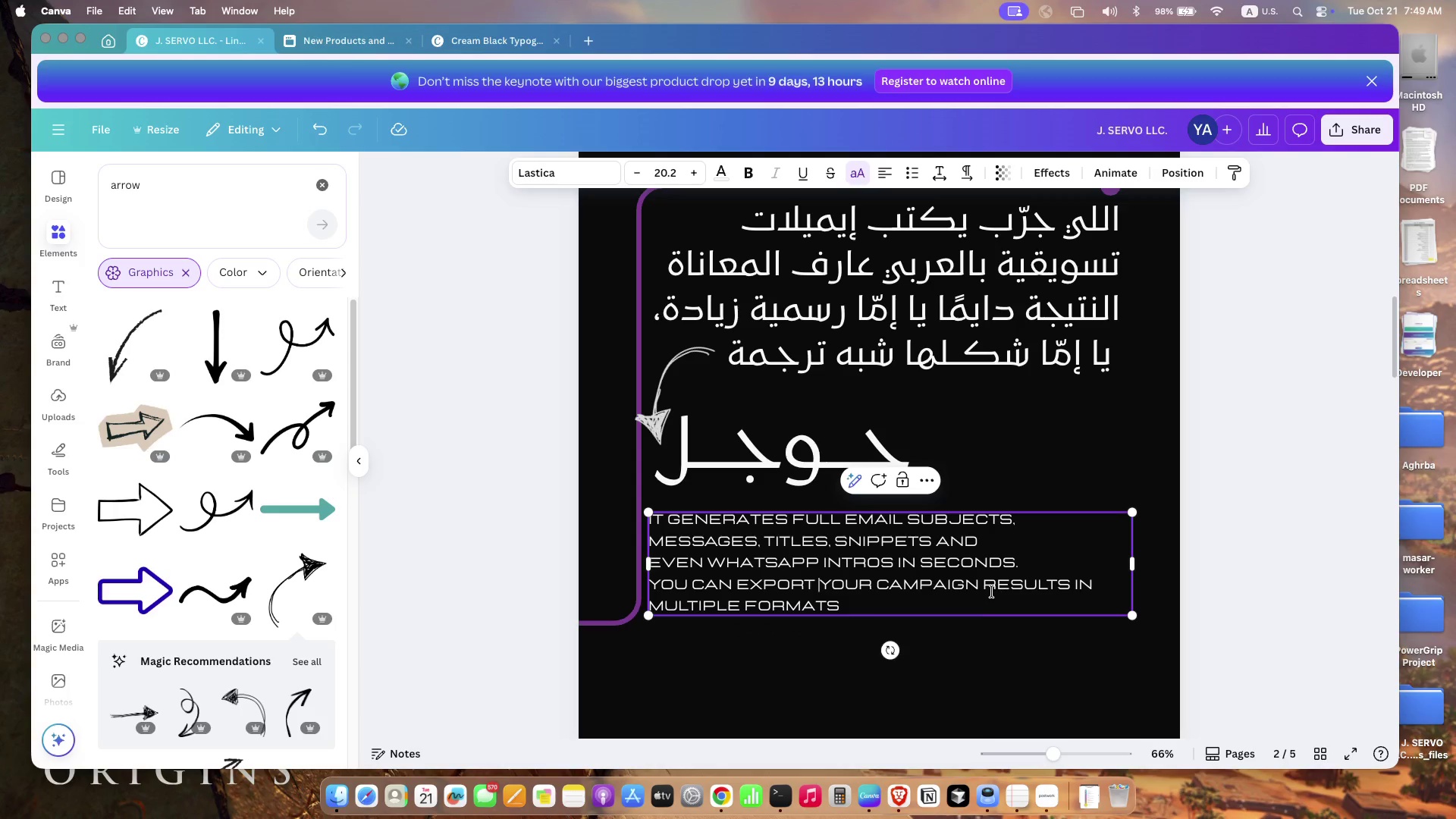 
left_click([977, 585])
 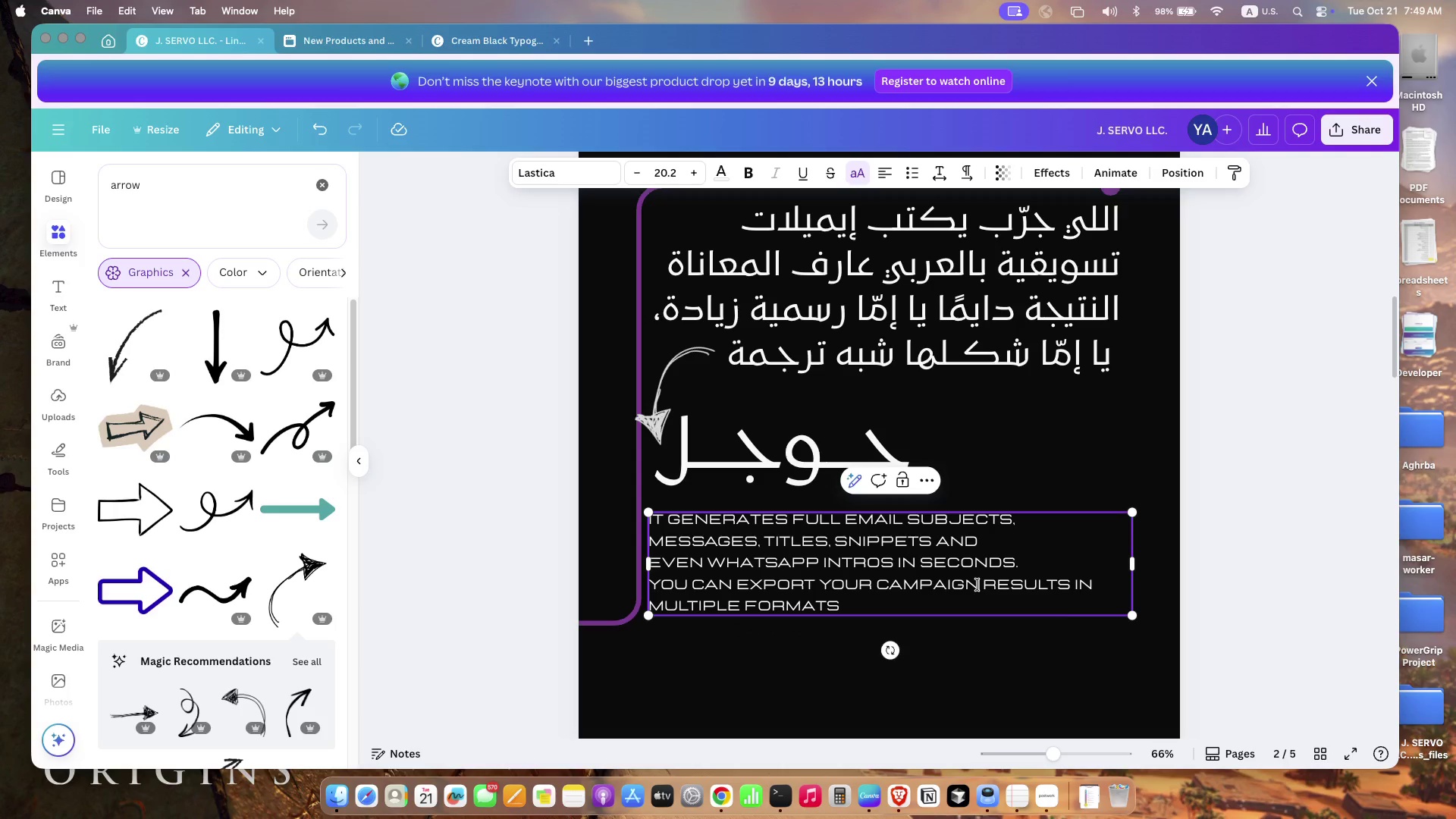 
key(ArrowRight)
 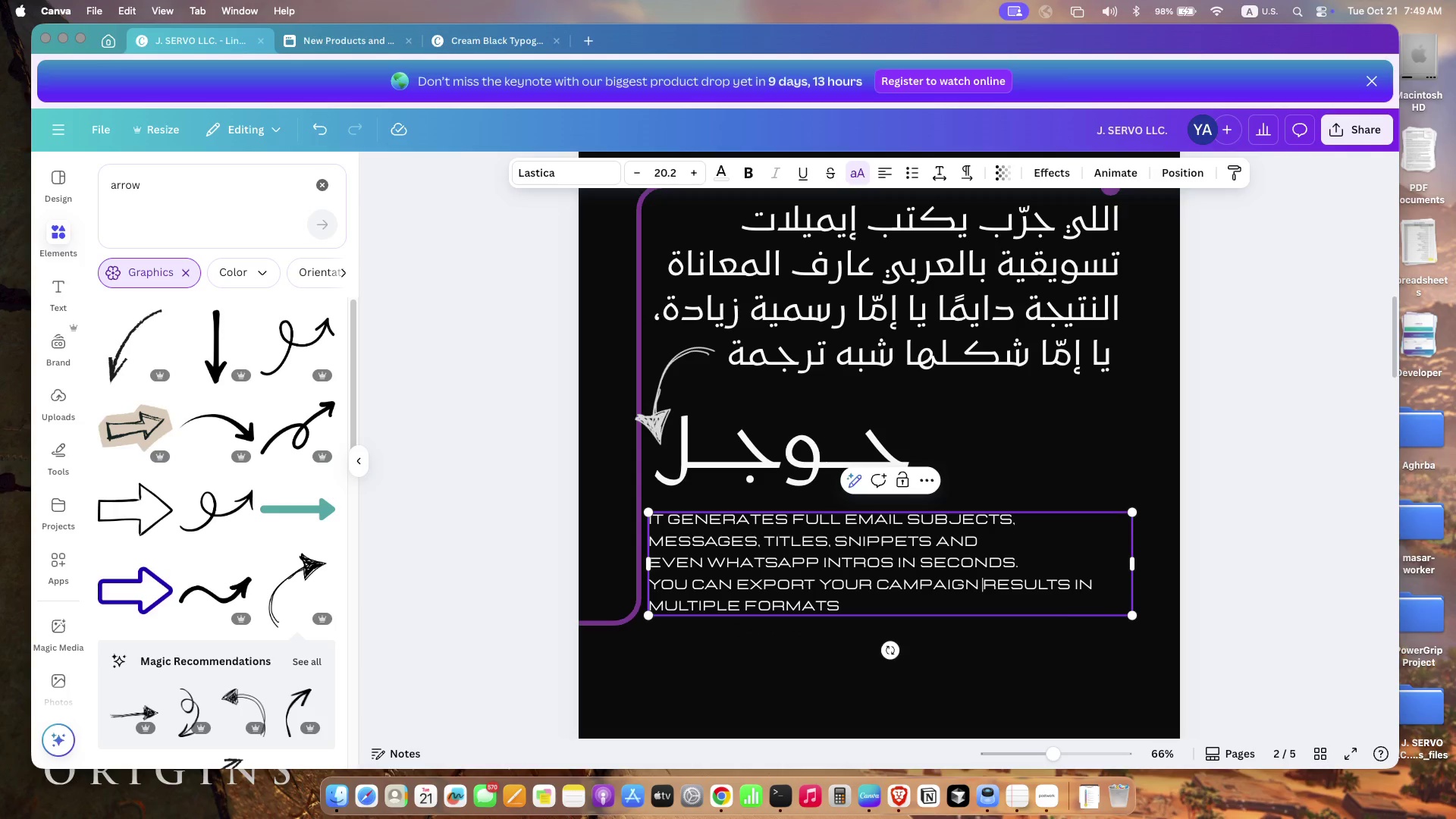 
key(Enter)
 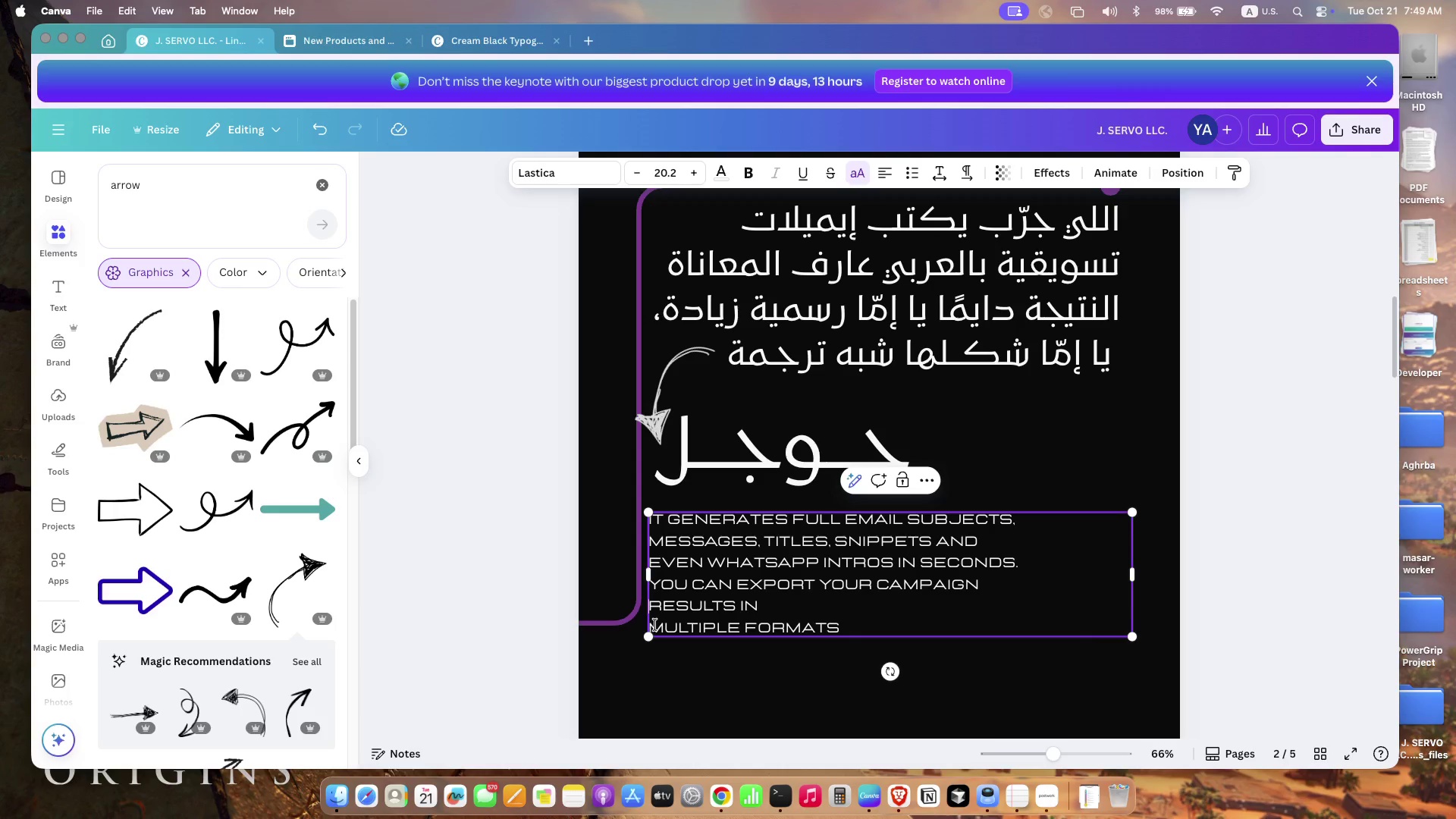 
left_click([654, 625])
 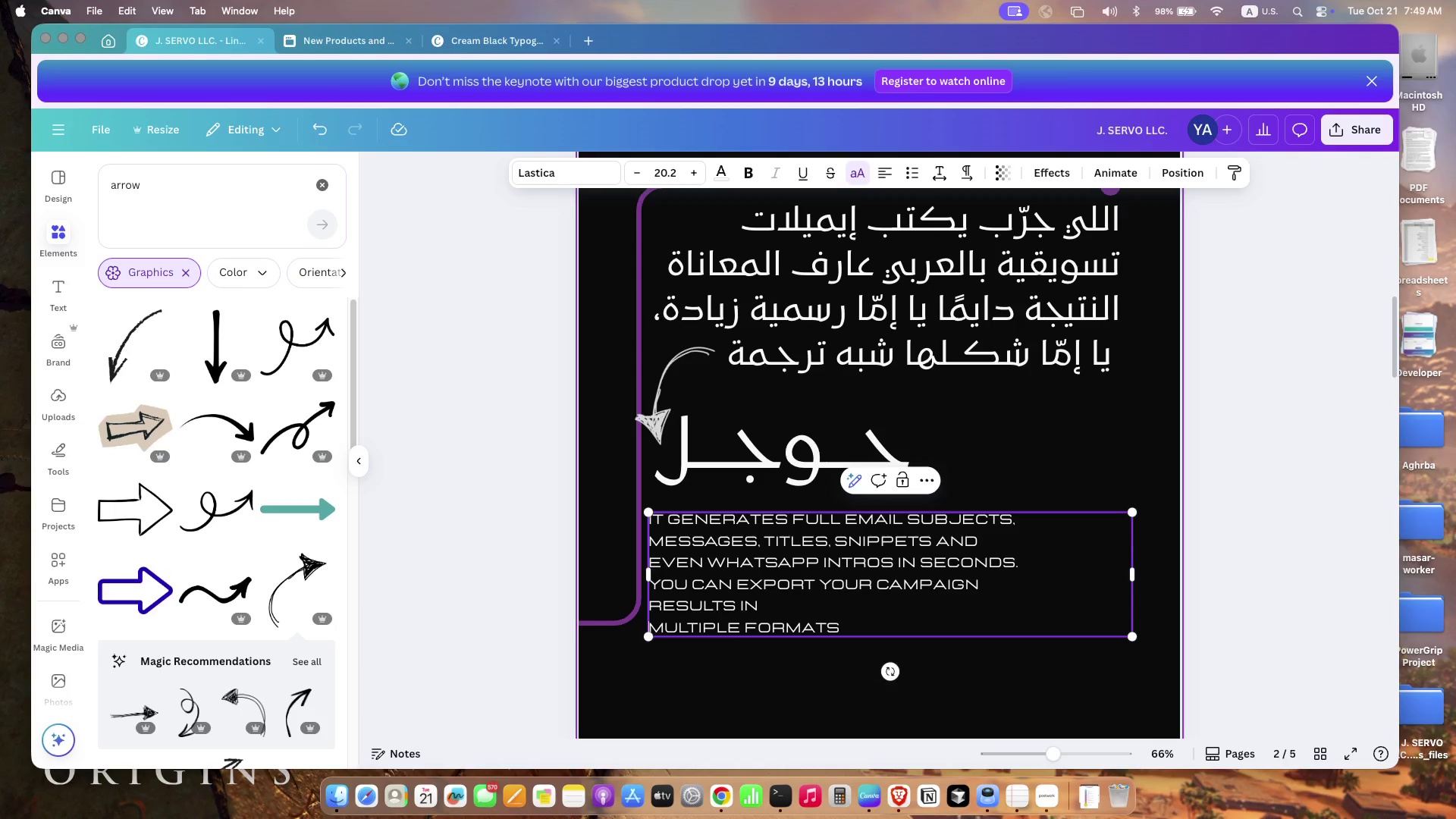 
key(Backspace)
 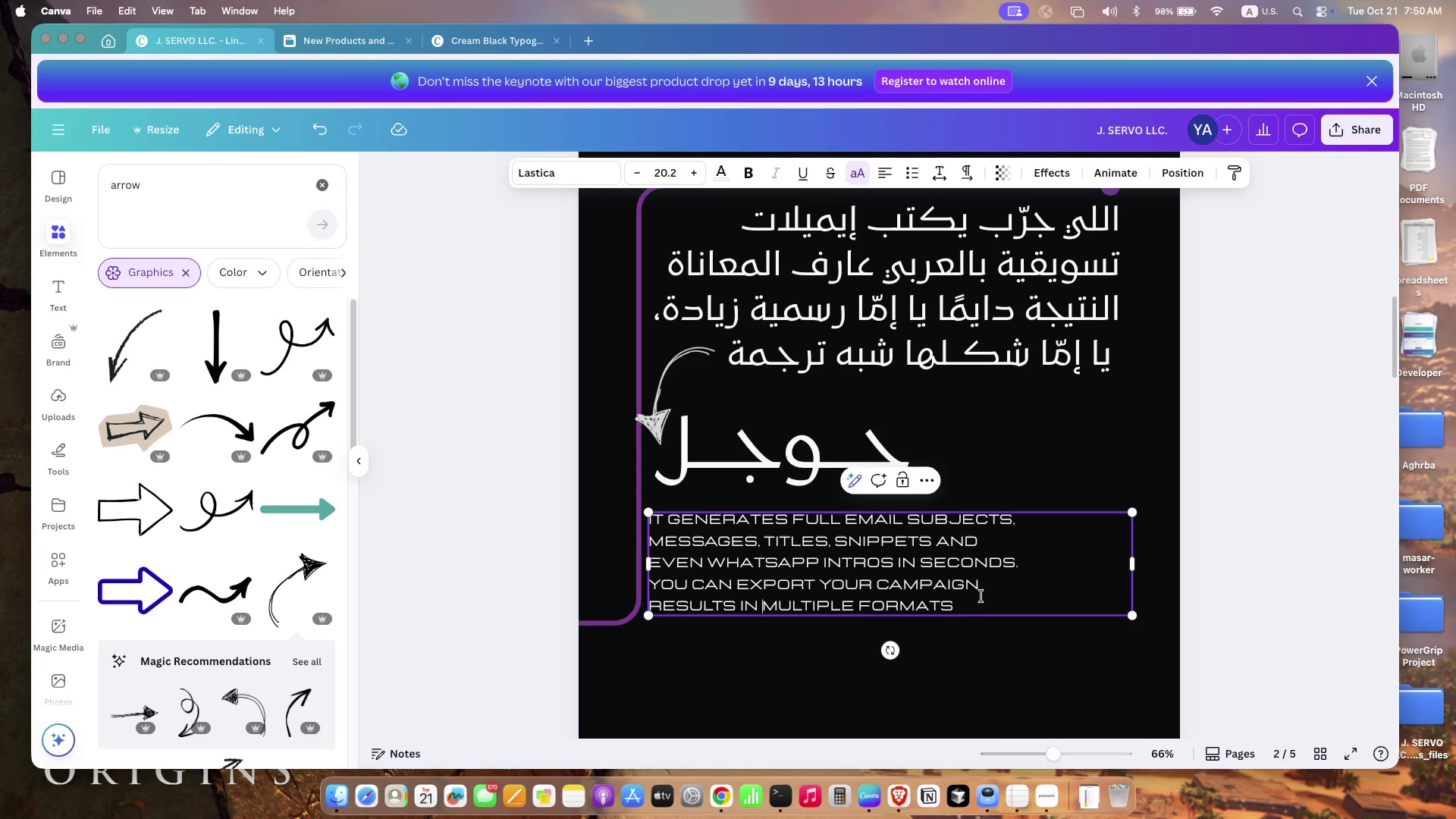 
left_click([984, 592])
 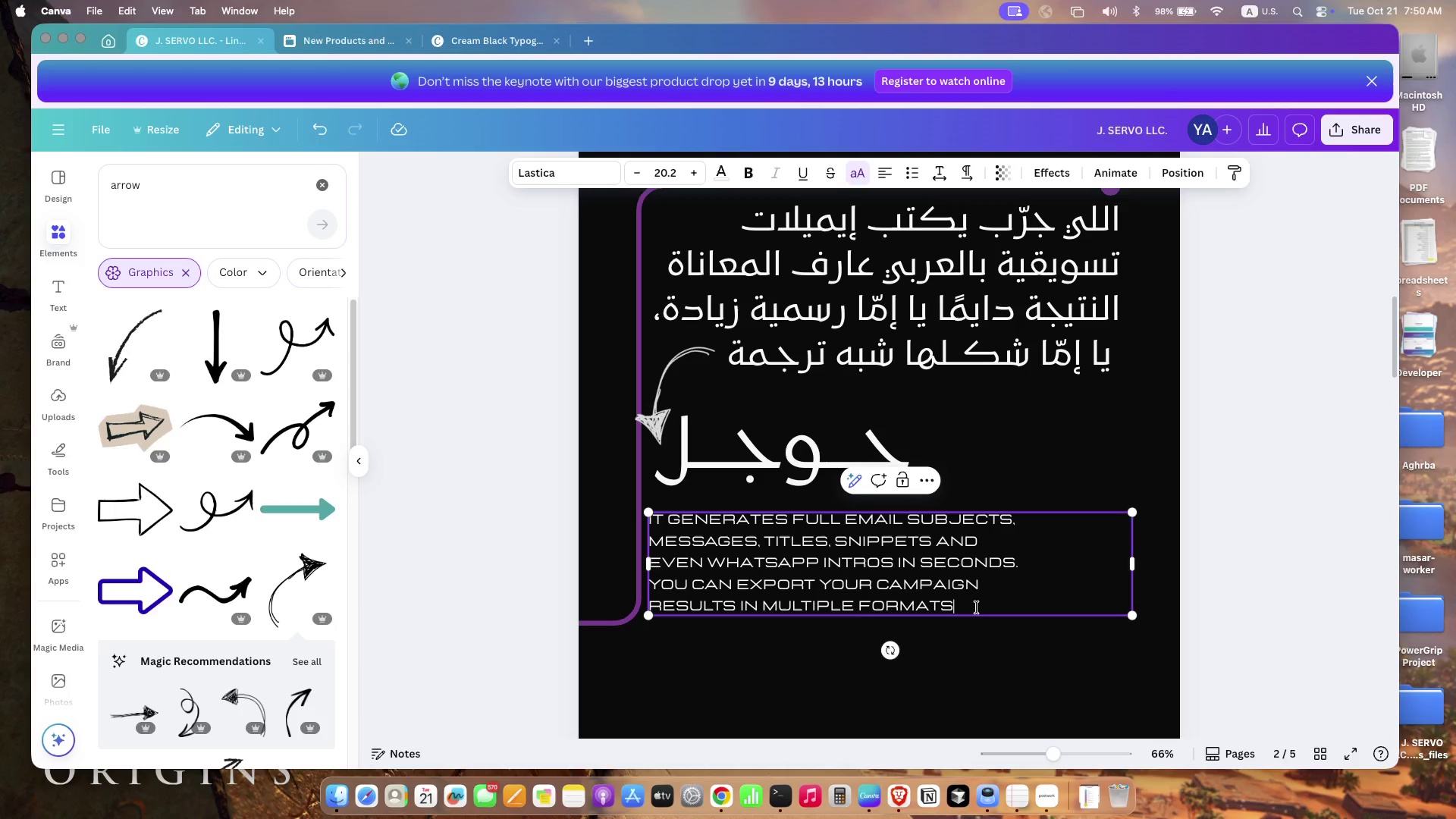 
left_click([977, 607])
 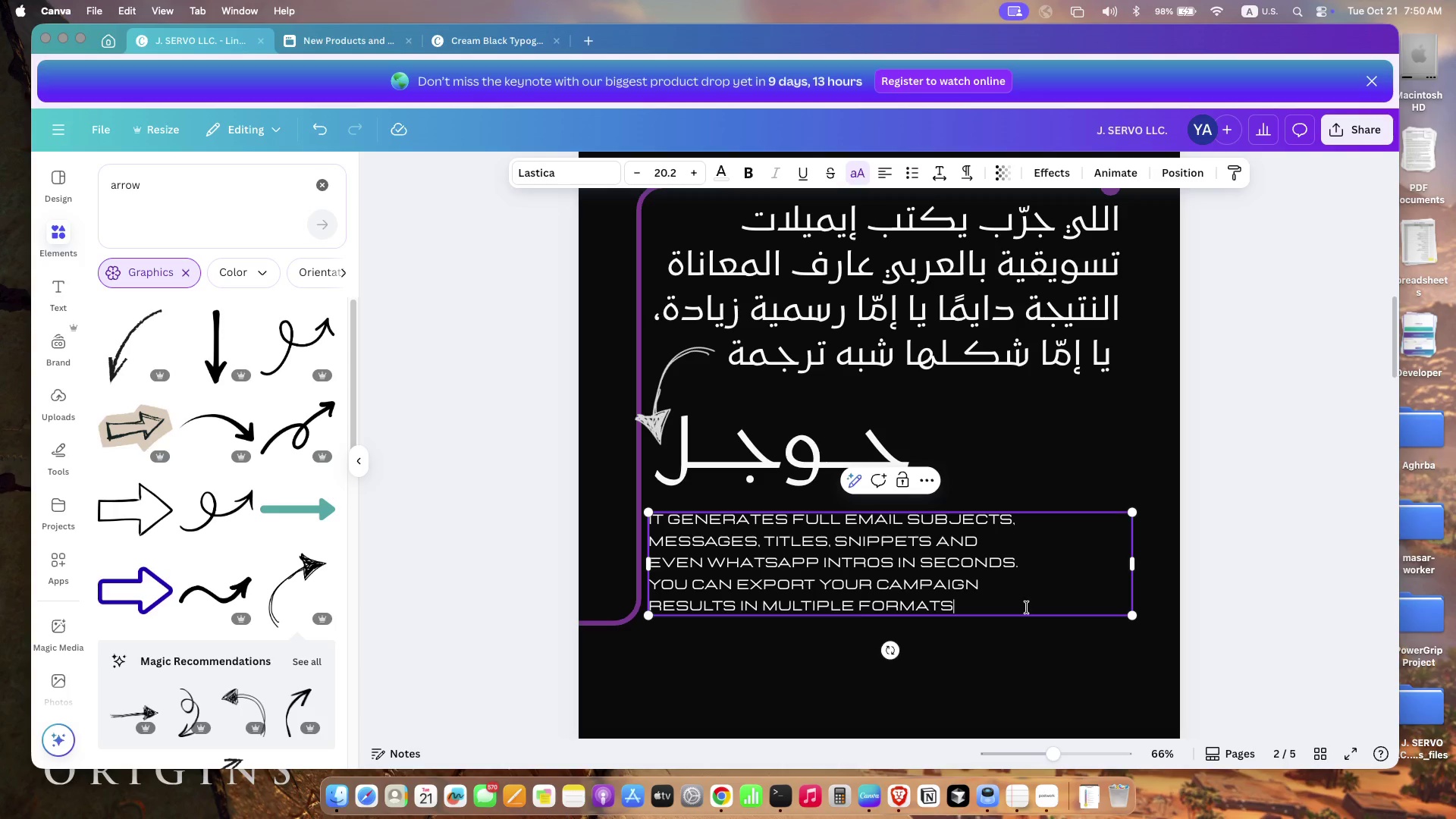 
key(Period)
 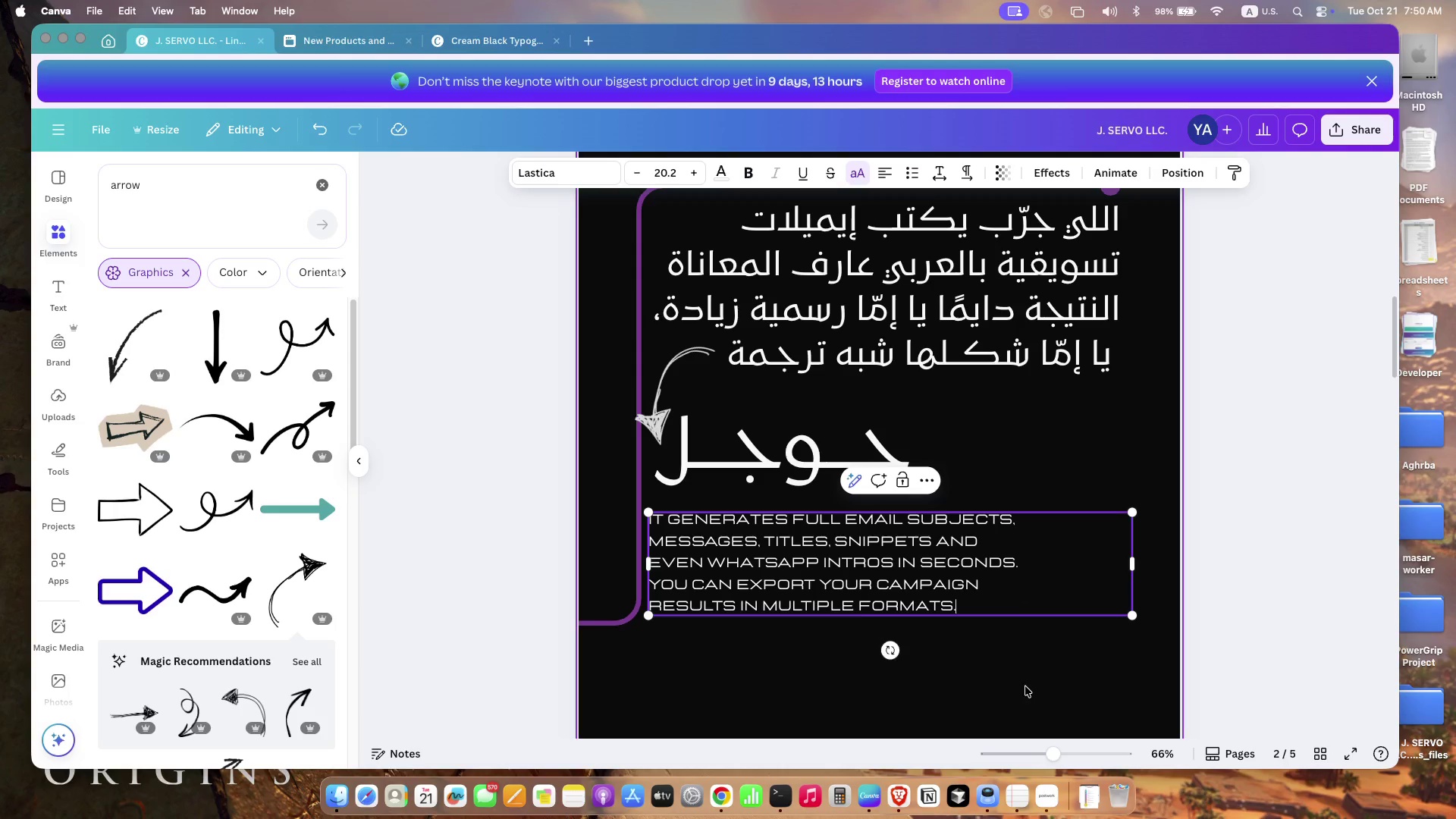 
left_click([1025, 692])
 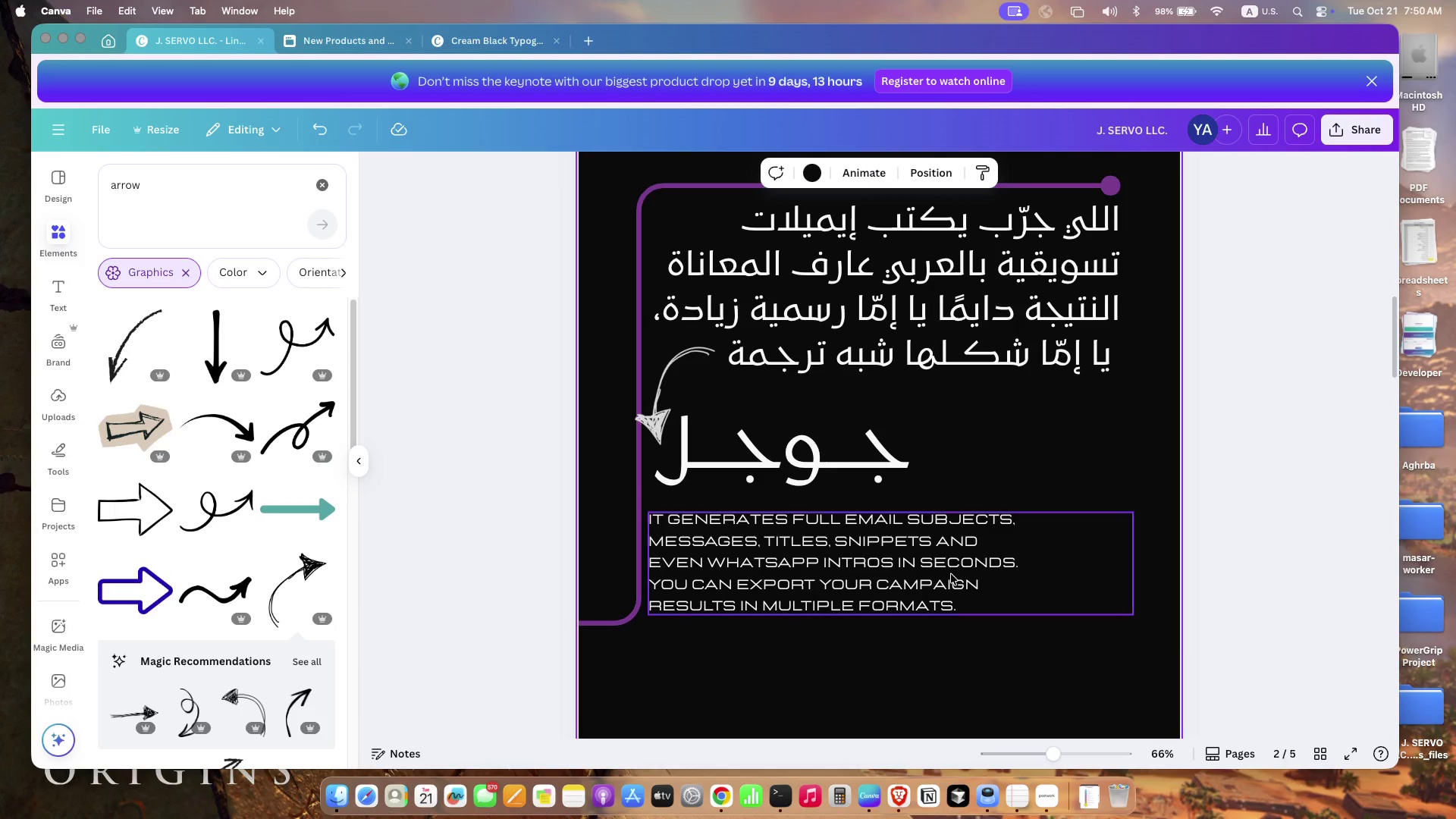 
left_click([951, 574])
 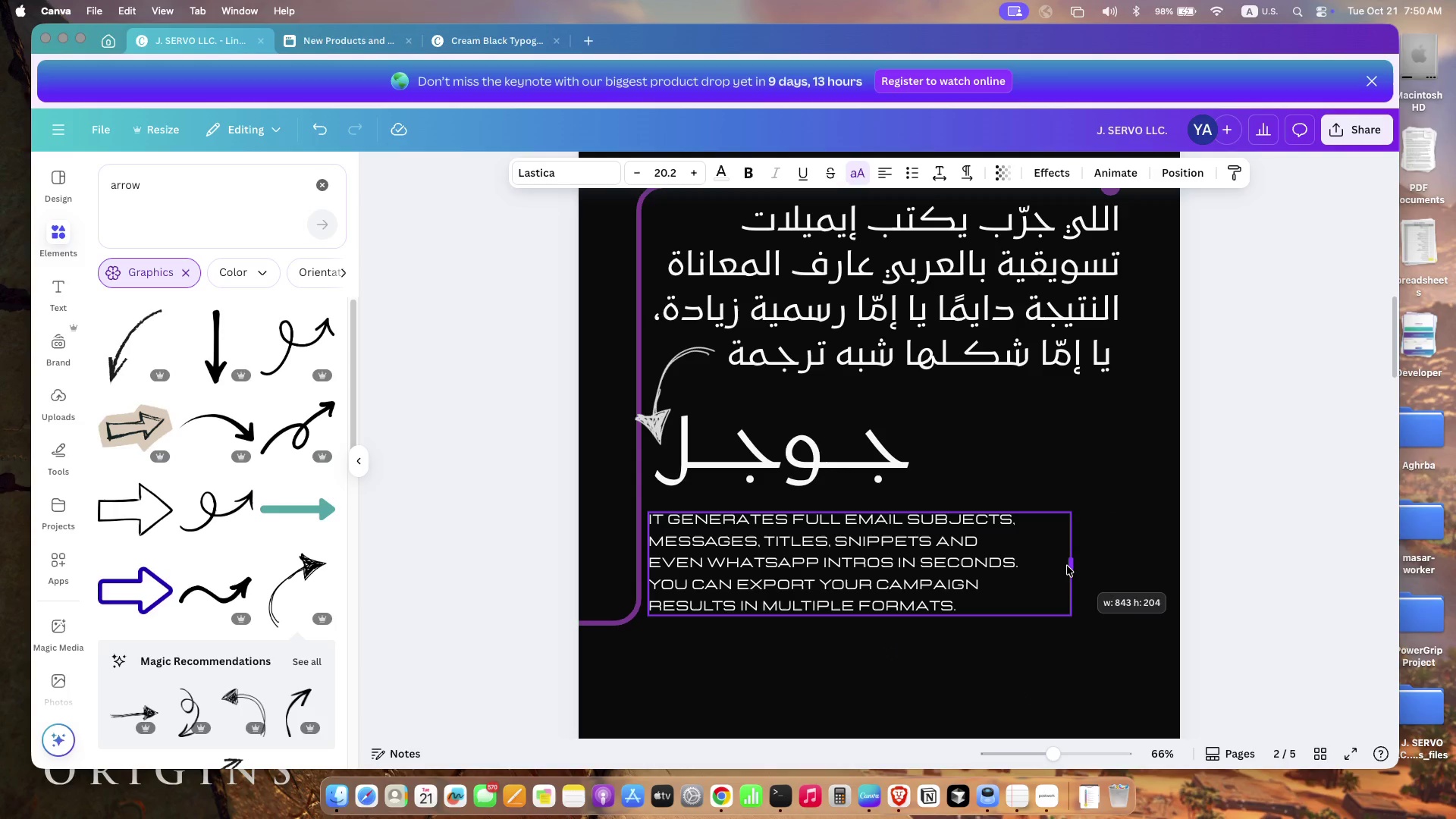 
left_click_drag(start_coordinate=[1134, 563], to_coordinate=[1037, 569])
 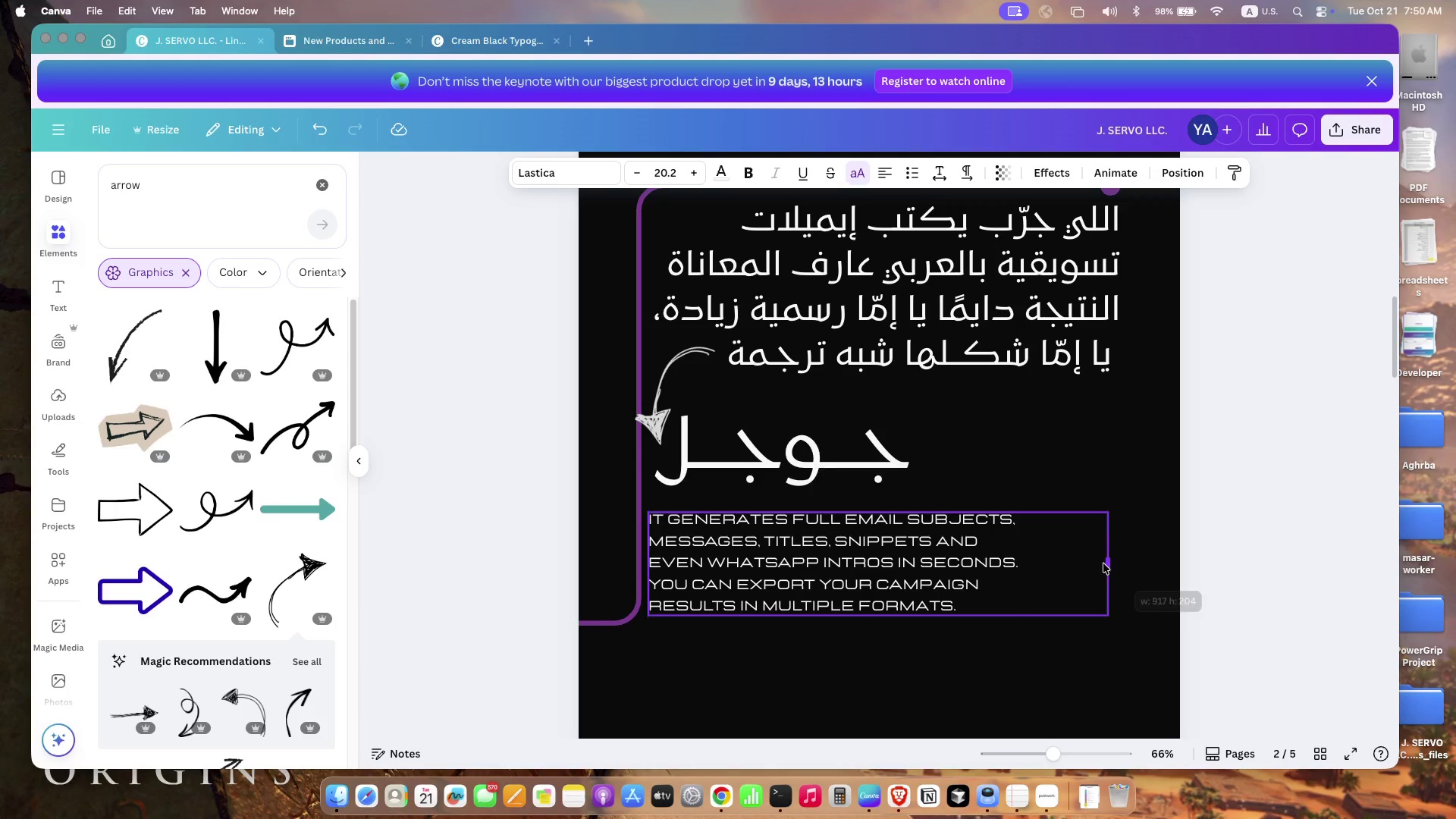 
left_click_drag(start_coordinate=[1035, 617], to_coordinate=[1131, 614])
 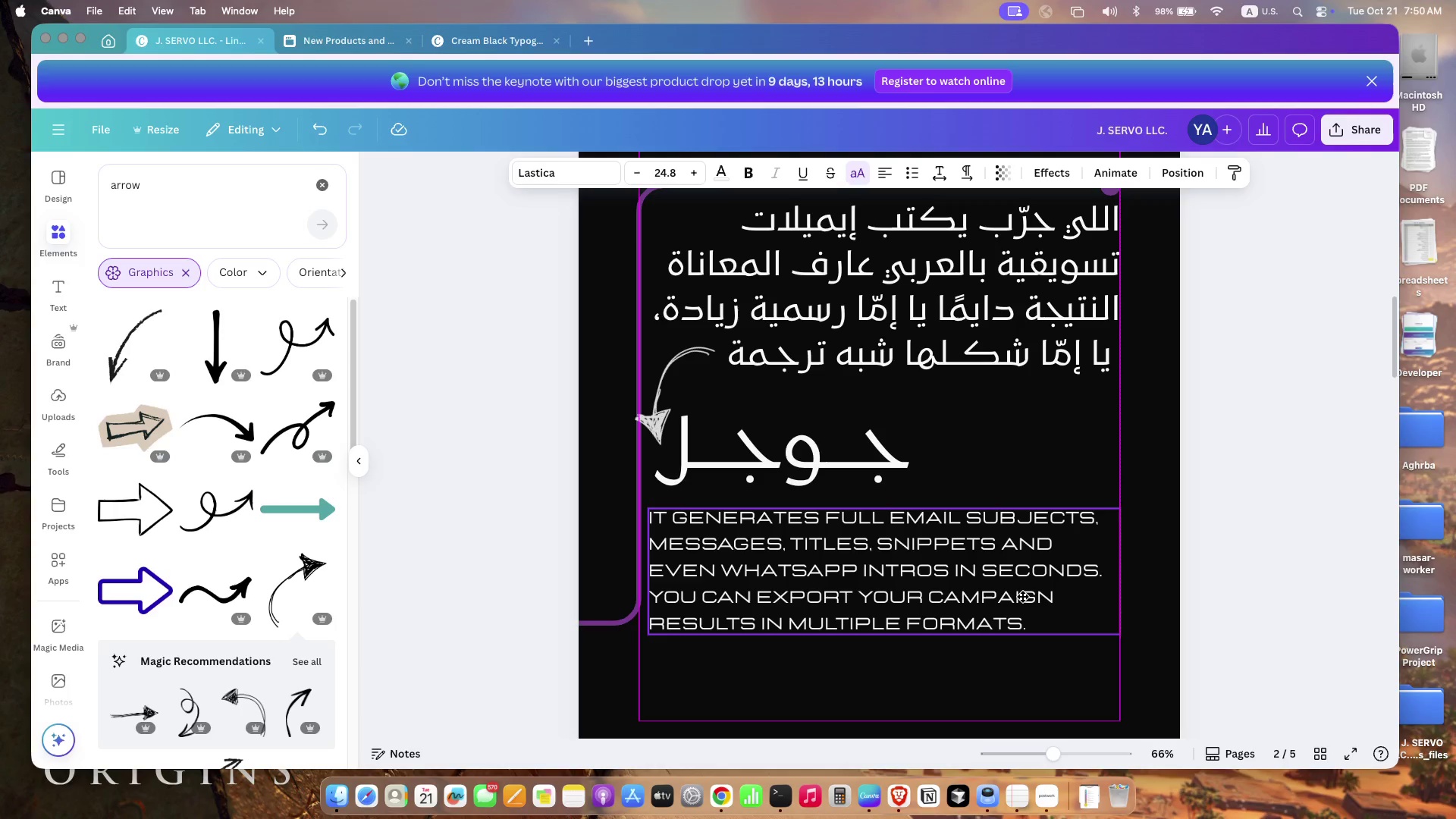 
scroll: coordinate [821, 718], scroll_direction: down, amount: 8.0
 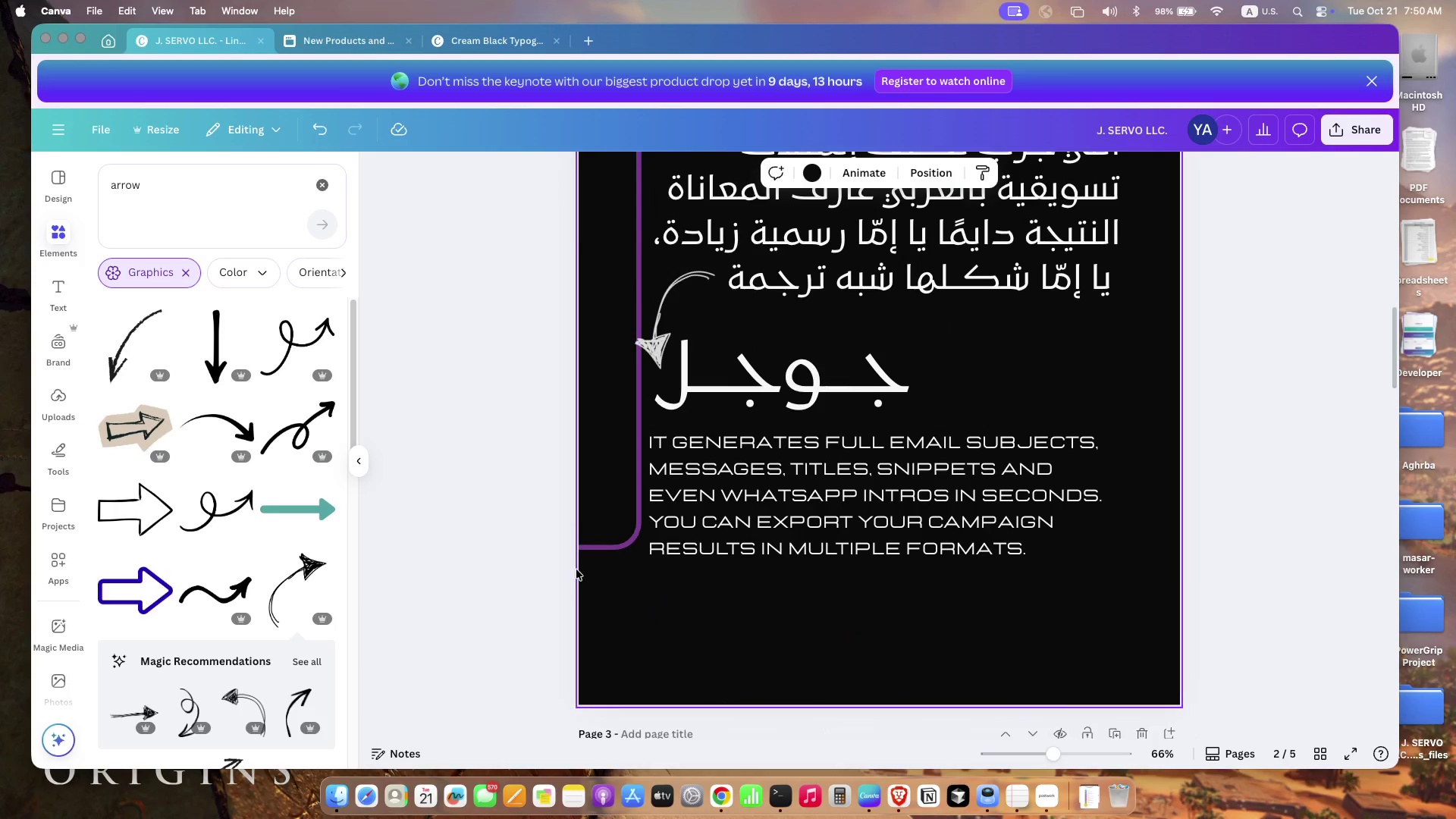 
left_click([596, 545])
 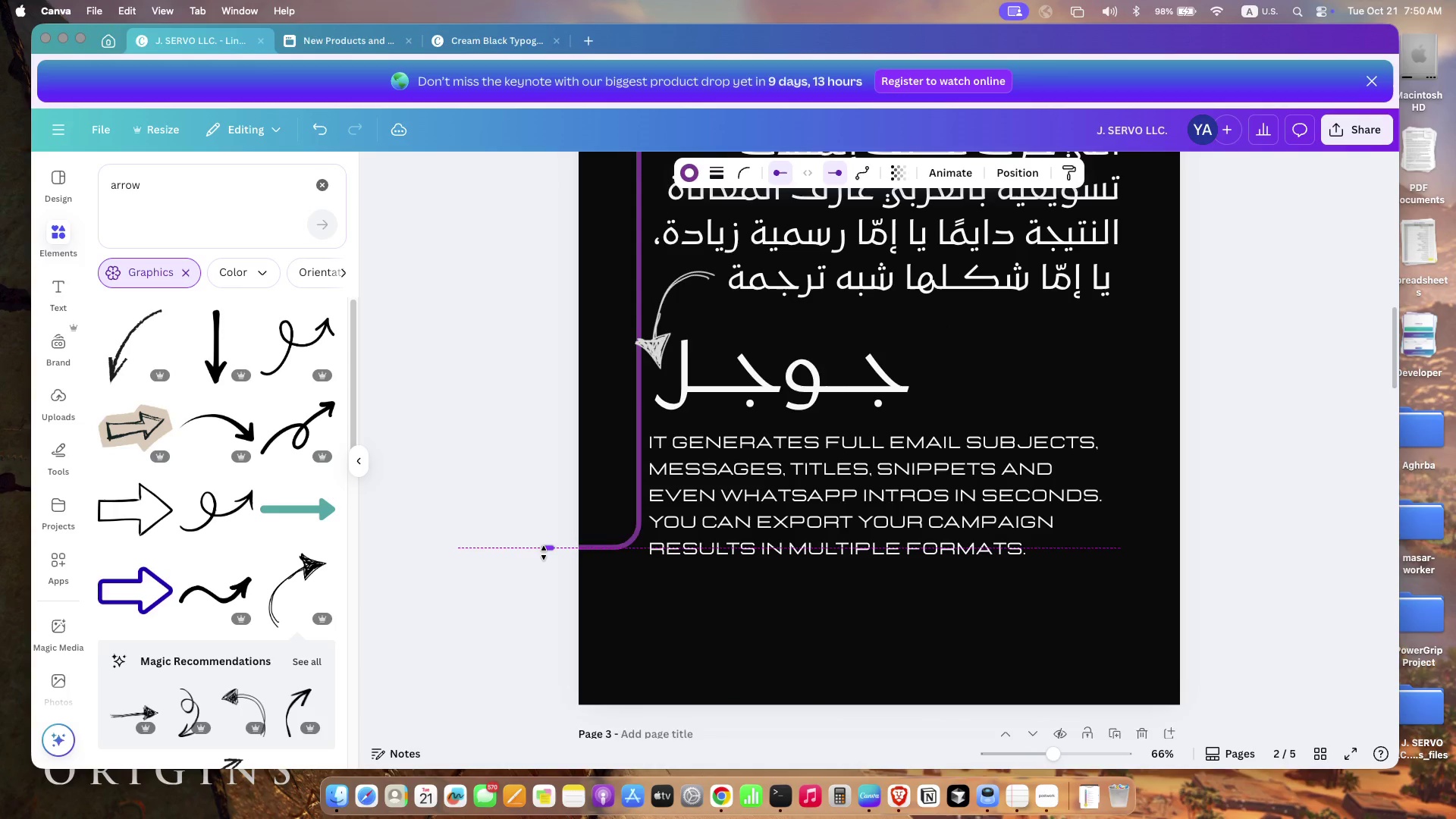 
left_click_drag(start_coordinate=[544, 548], to_coordinate=[544, 557])
 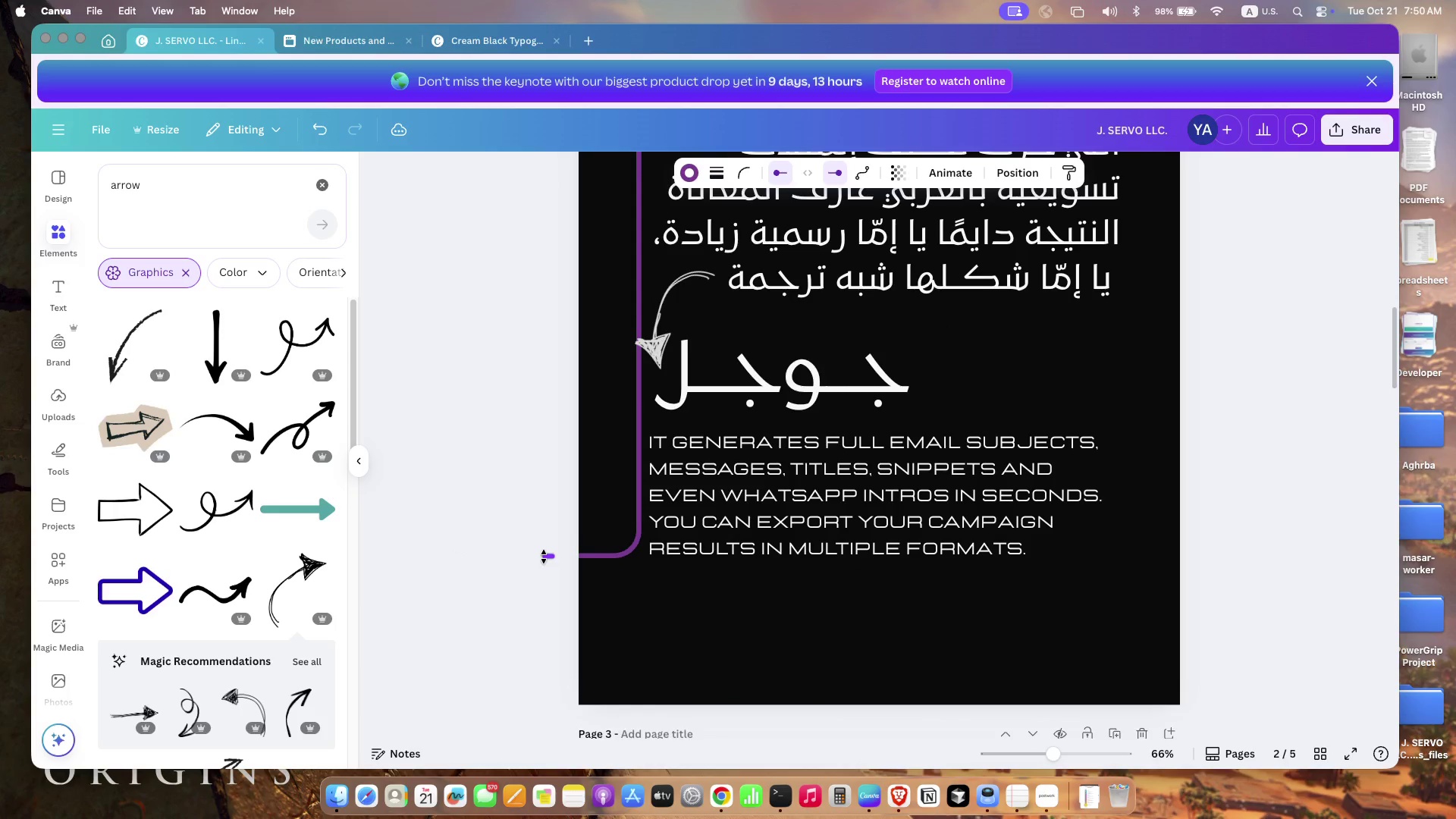 
left_click([848, 647])
 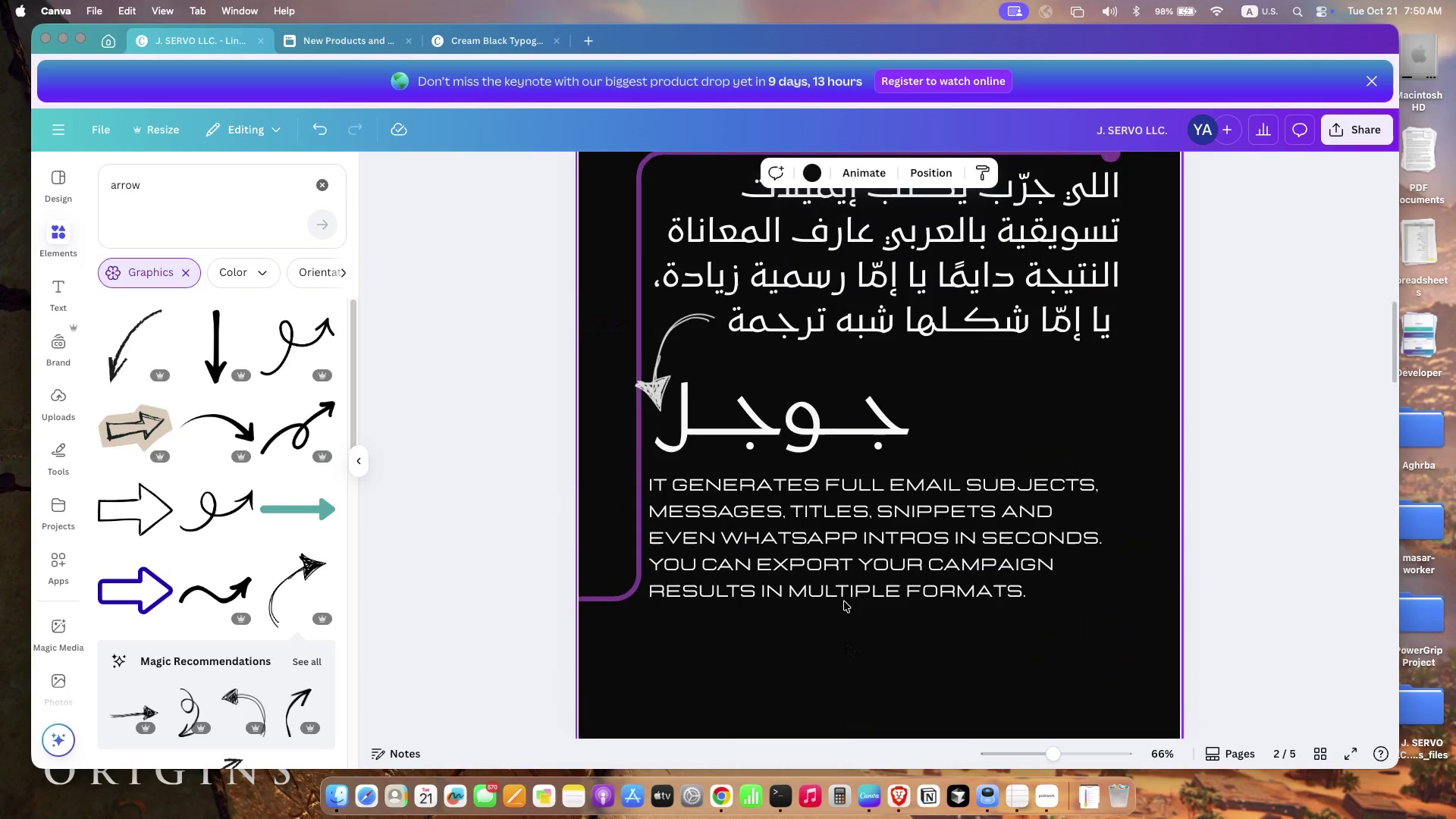 
scroll: coordinate [848, 647], scroll_direction: up, amount: 13.0
 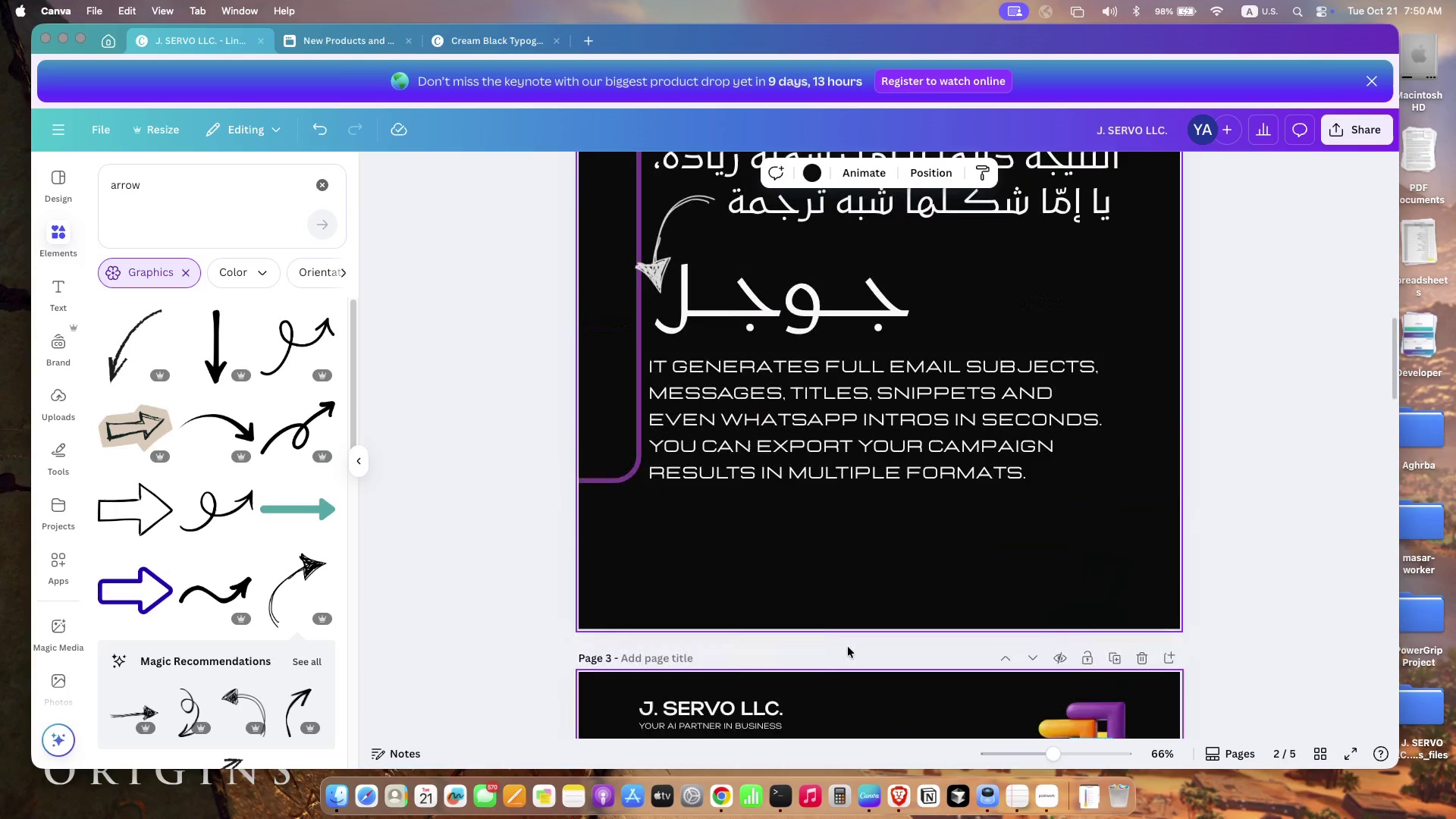 
left_click_drag(start_coordinate=[547, 598], to_coordinate=[550, 639])
 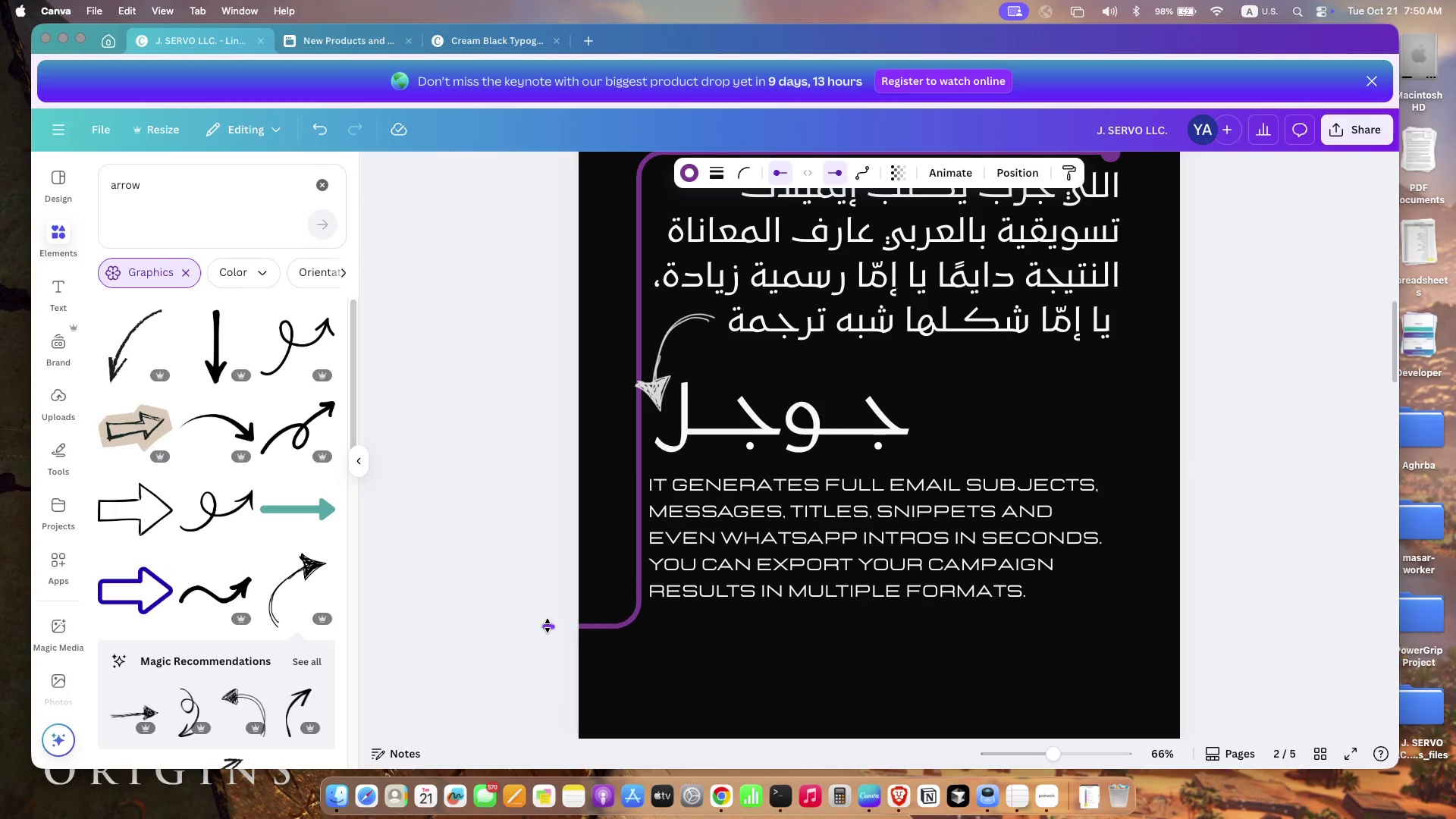 
left_click_drag(start_coordinate=[943, 582], to_coordinate=[945, 617])
 